 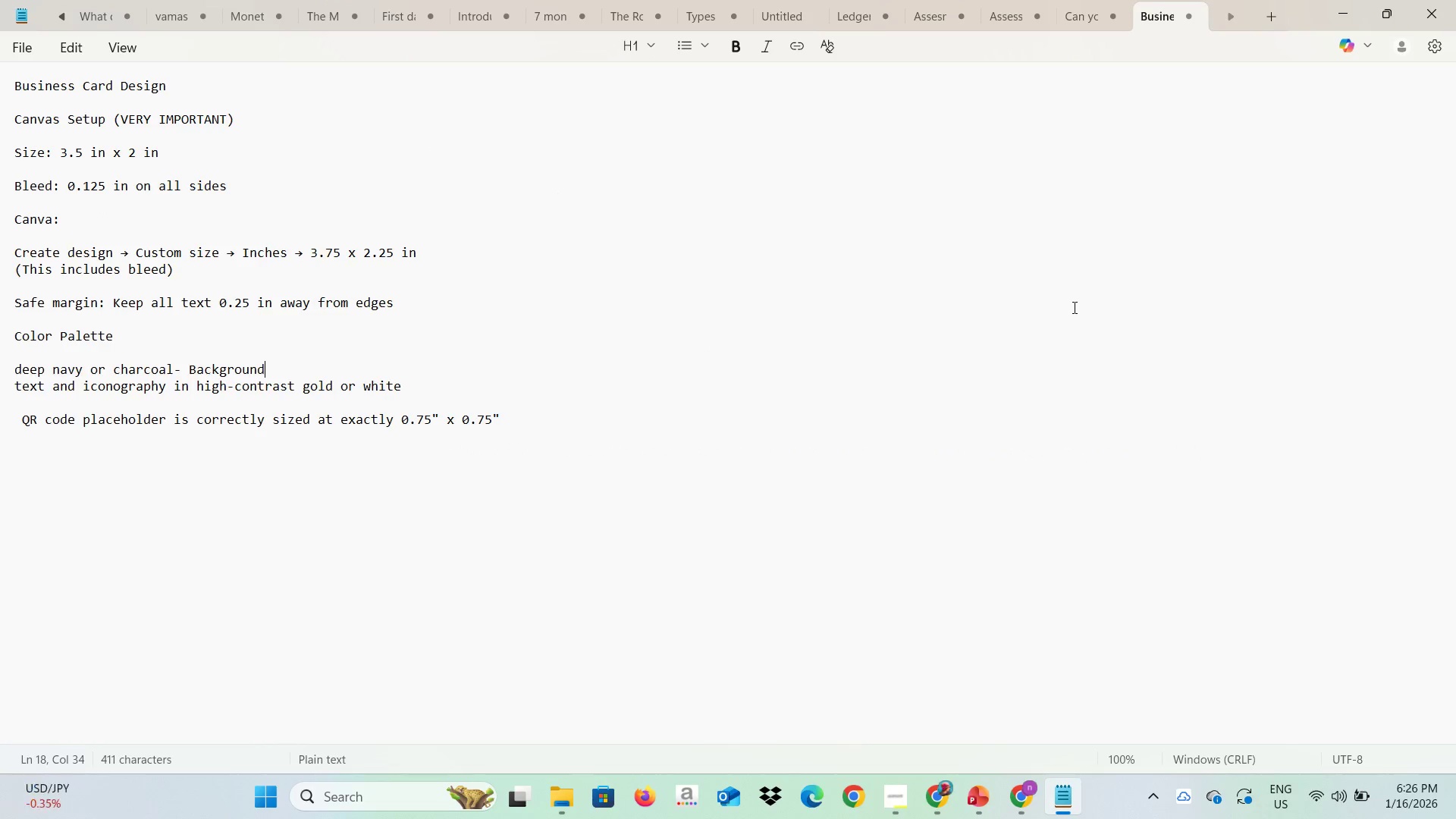 
key(Alt+Tab)
 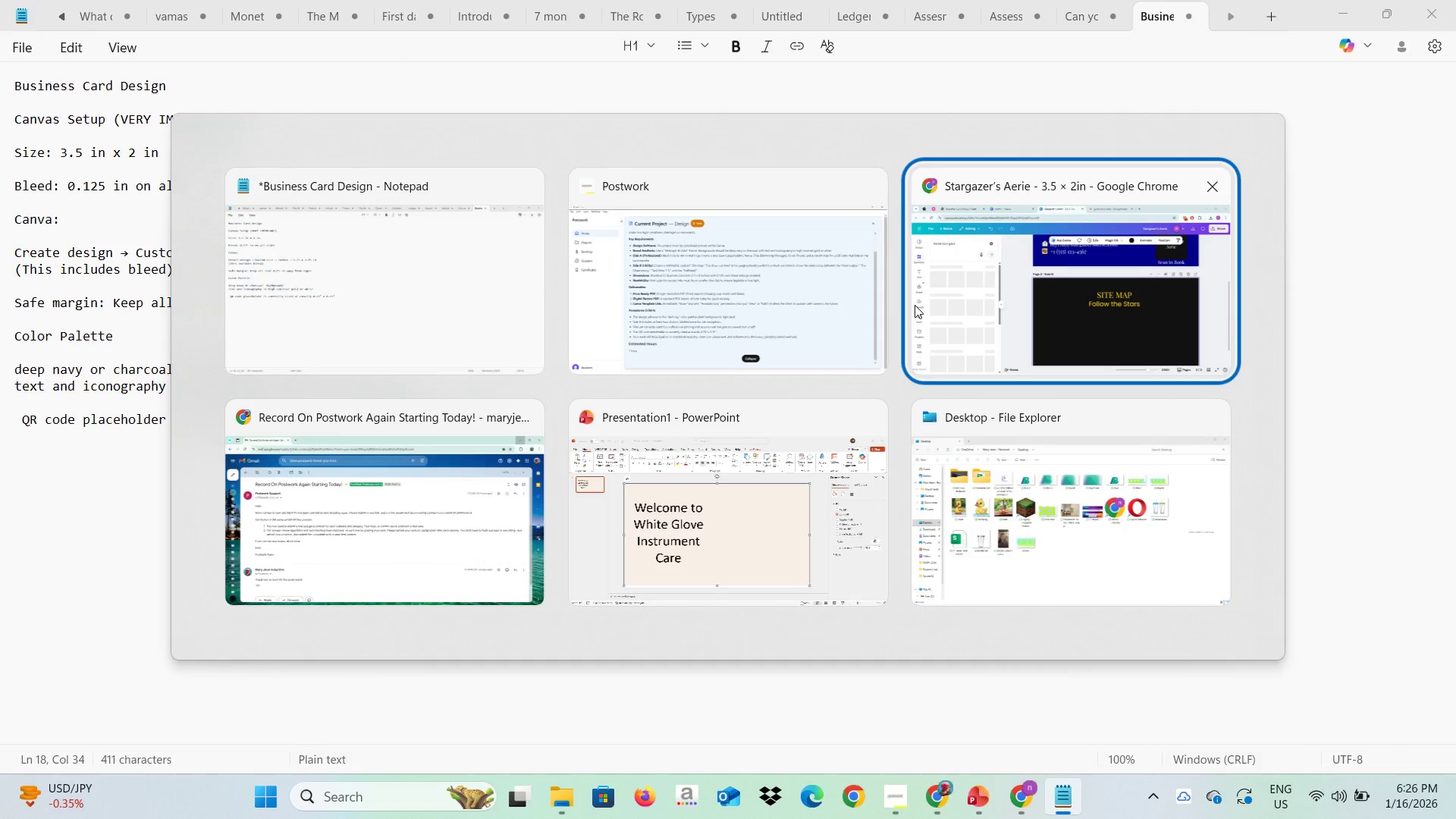 
key(Alt+Tab)
 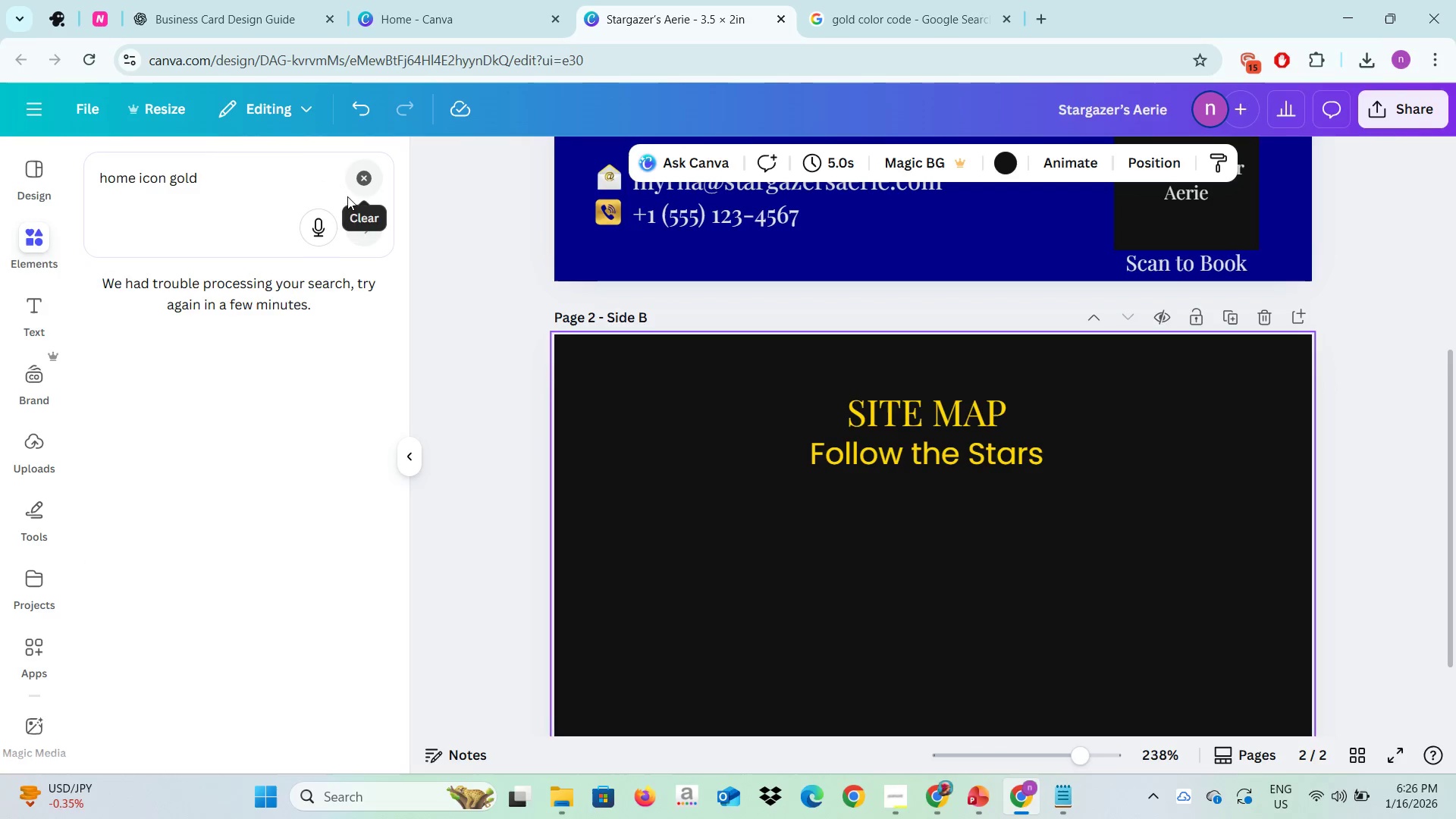 
left_click([362, 228])
 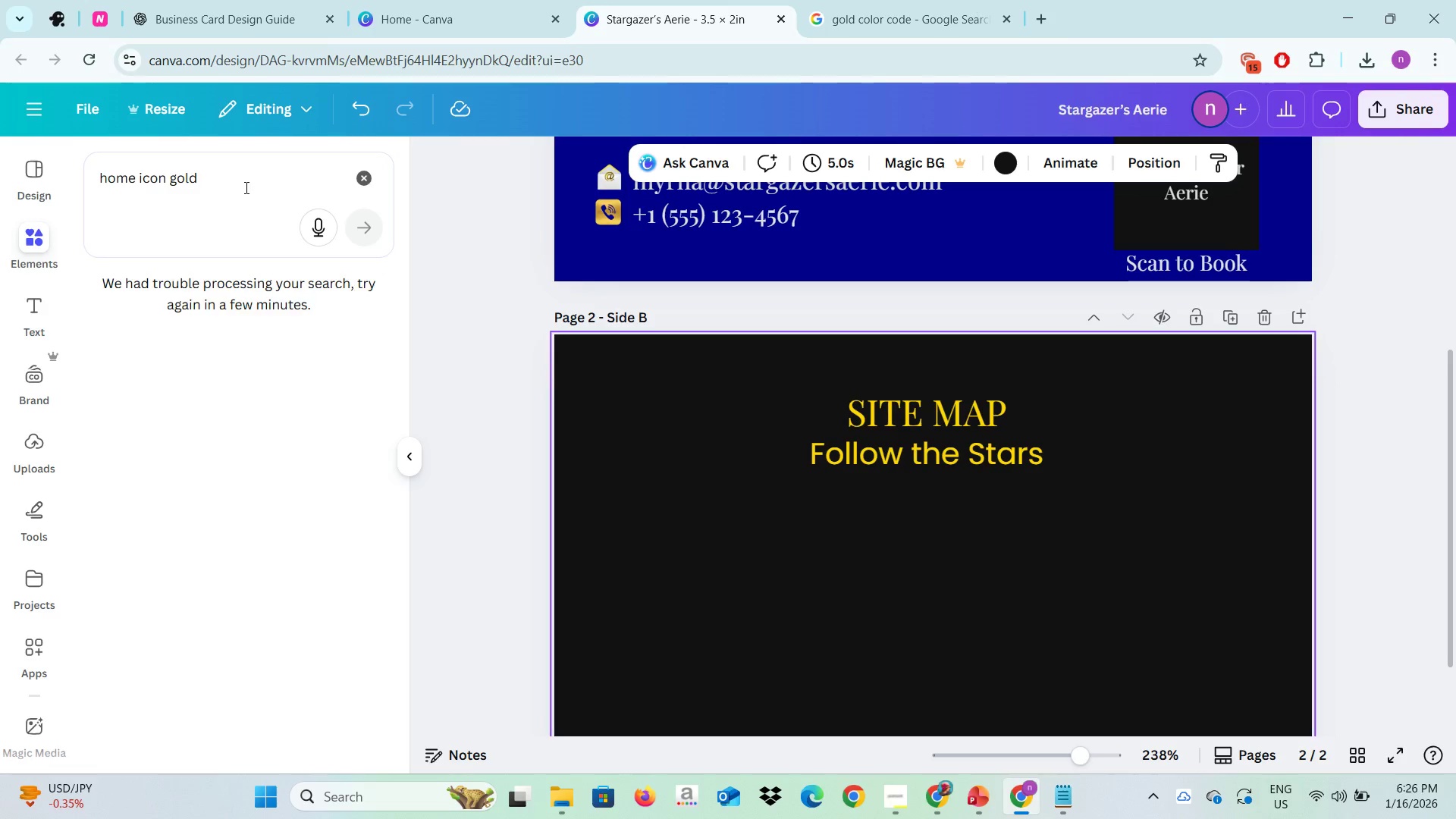 
left_click([245, 187])
 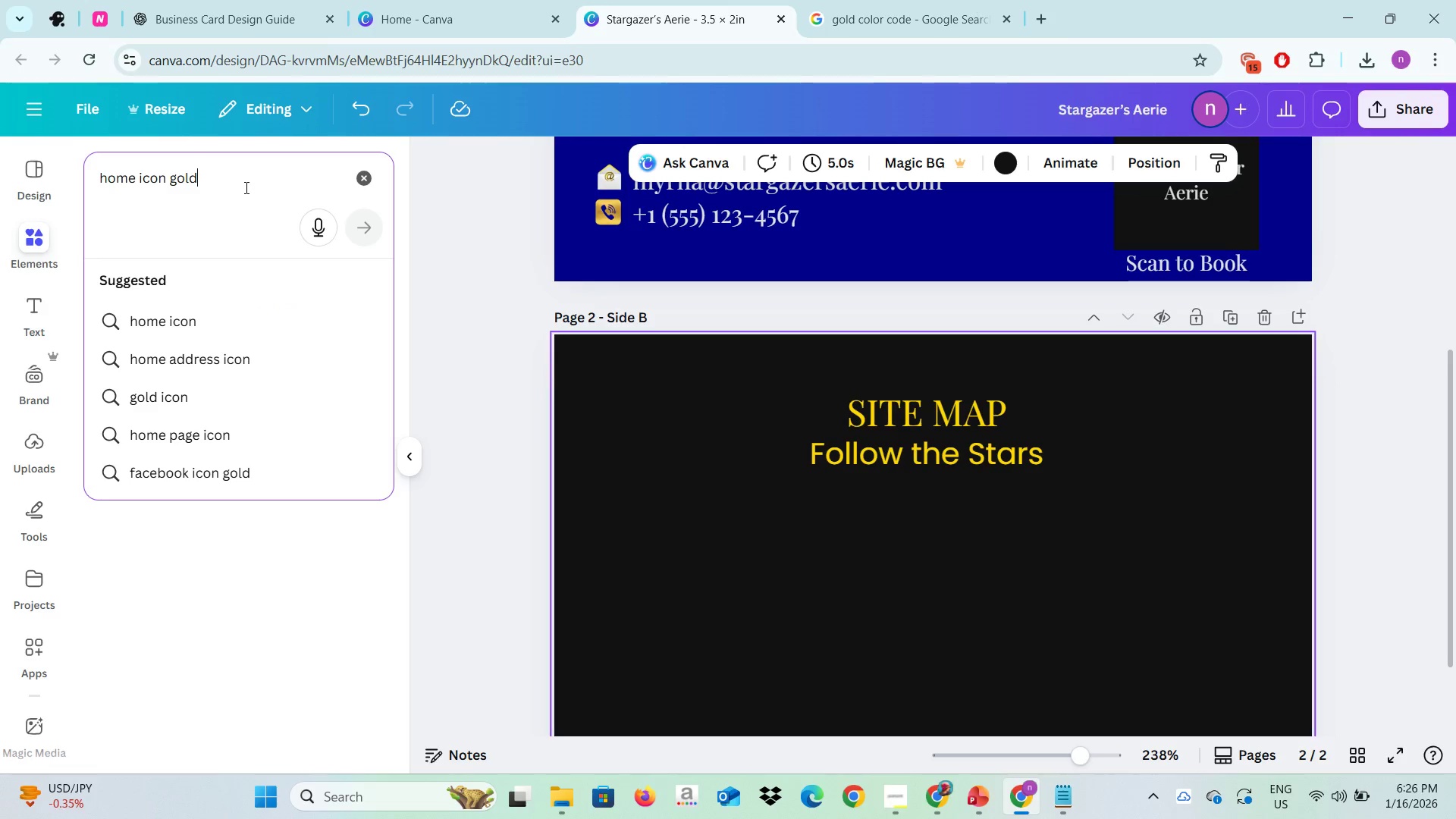 
key(NumpadEnter)
 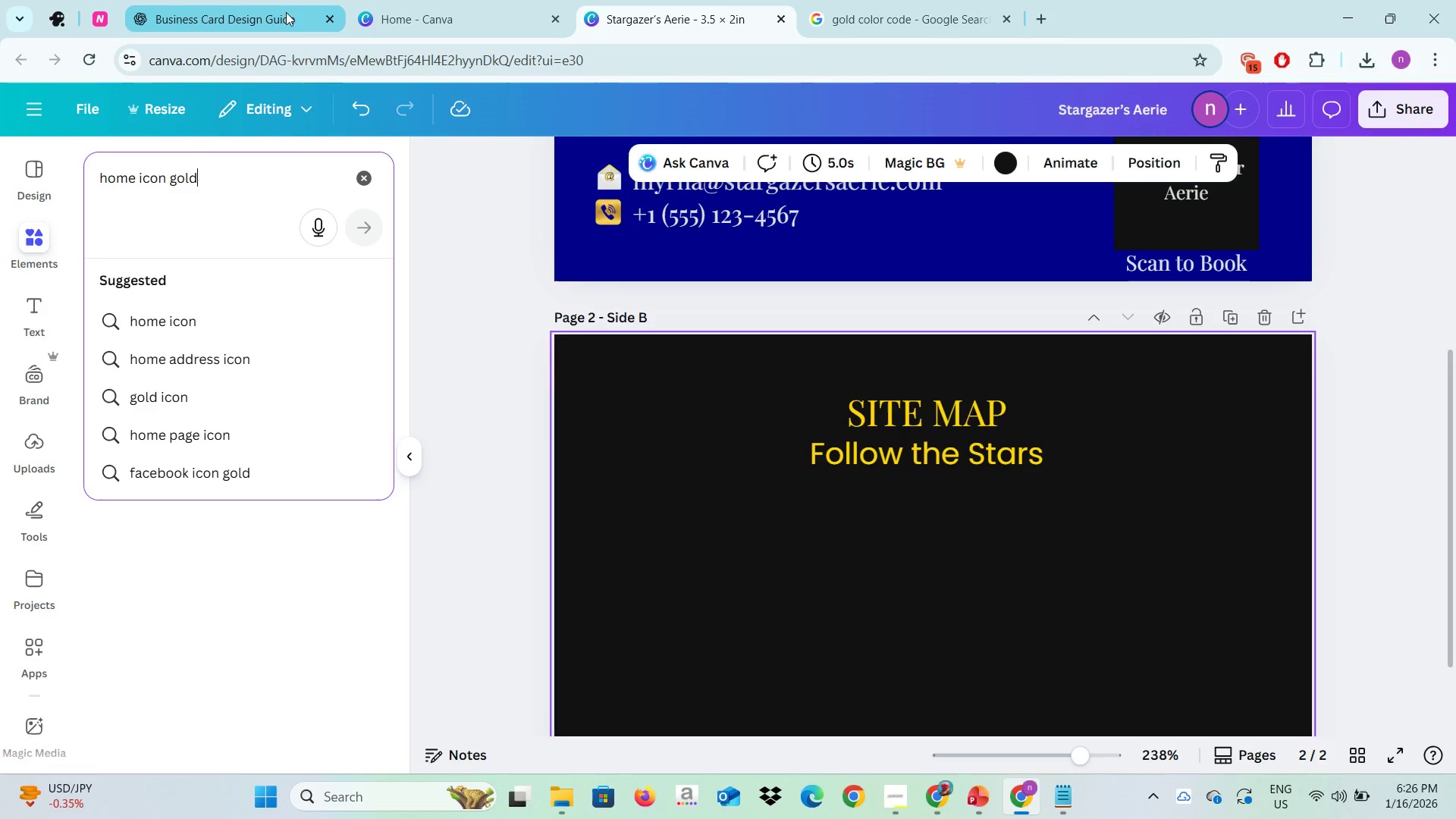 
left_click([248, 0])
 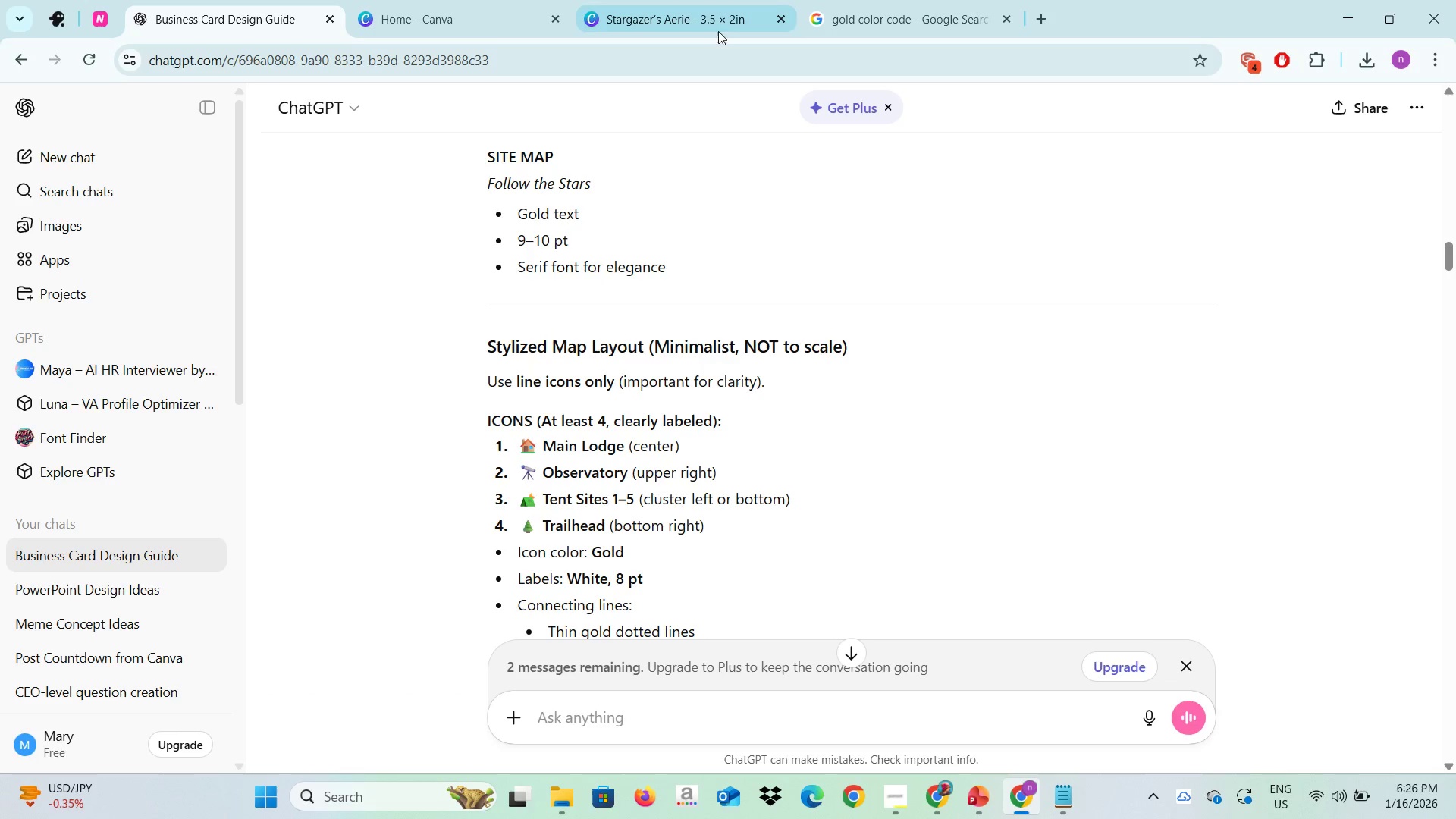 
left_click([689, 0])
 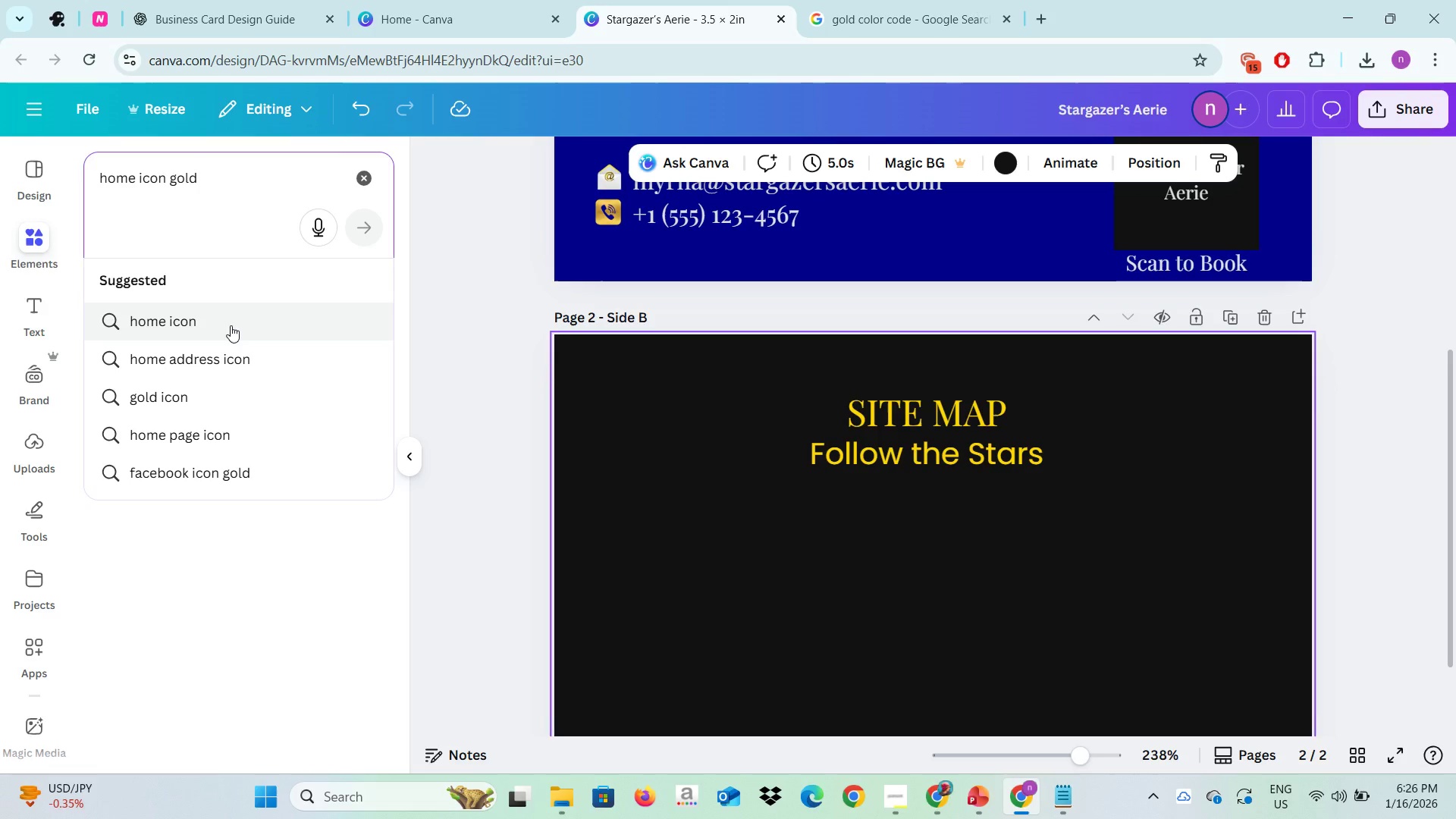 
mouse_move([250, 345])
 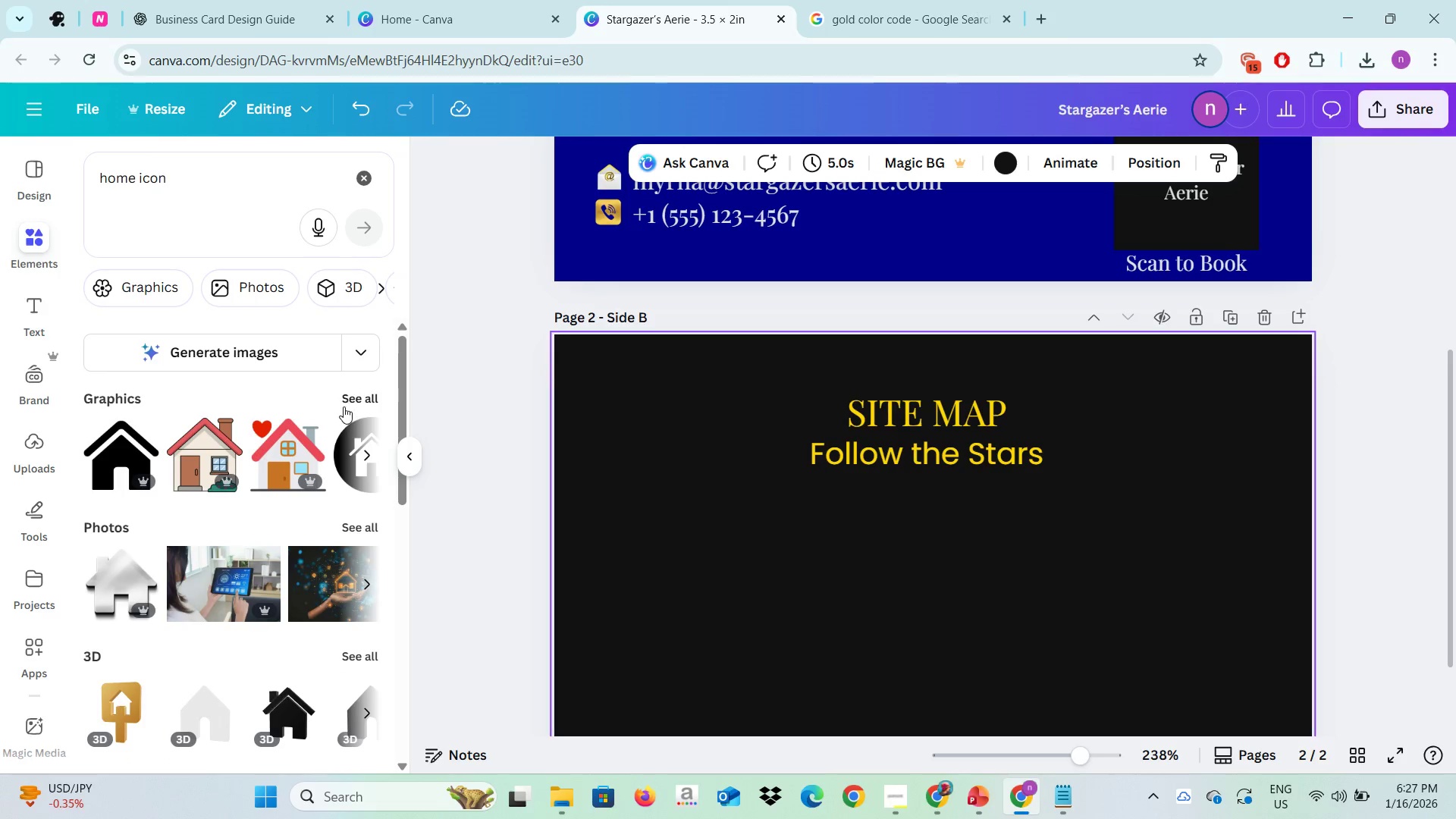 
left_click([344, 401])
 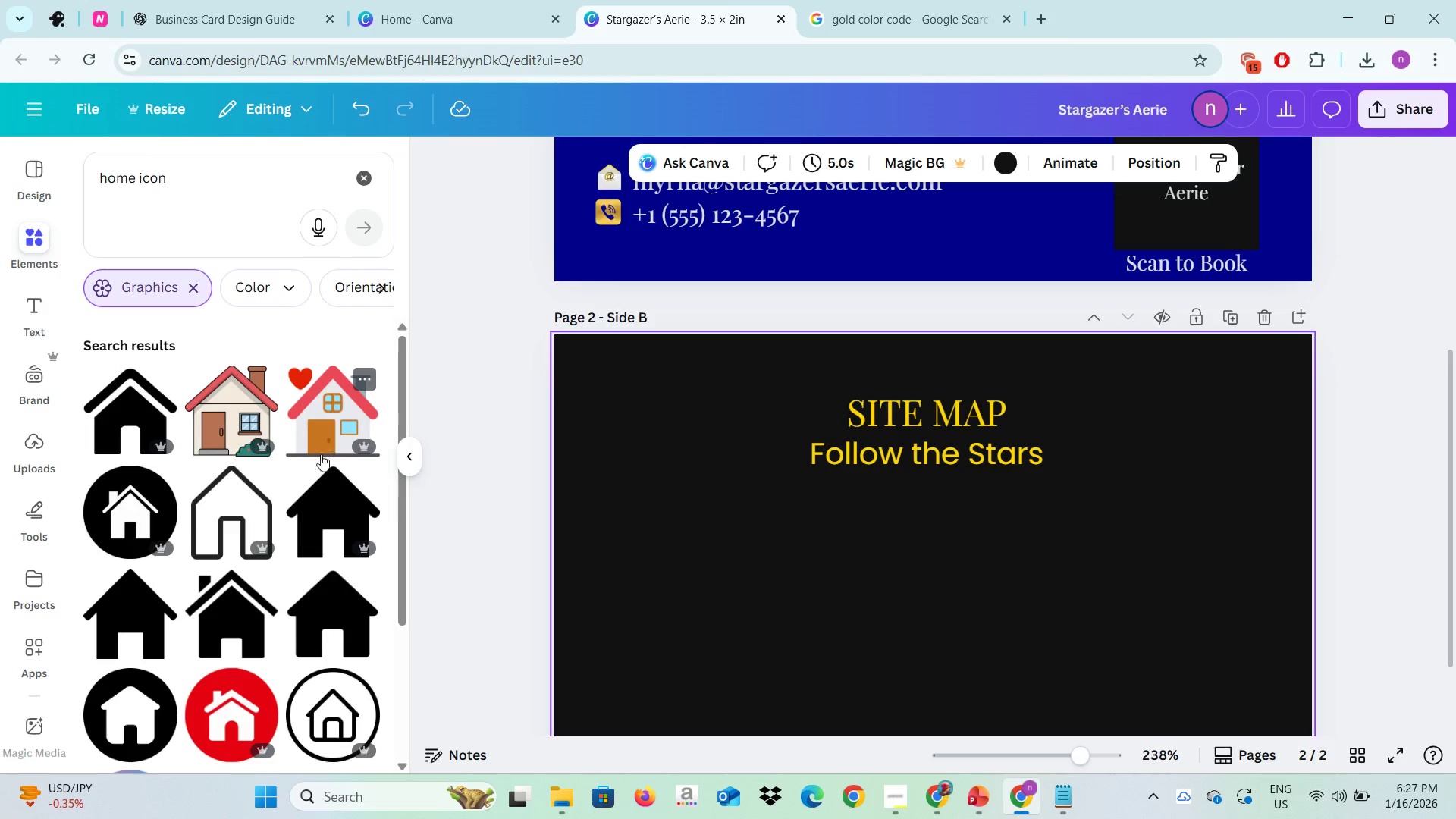 
scroll: coordinate [318, 463], scroll_direction: down, amount: 9.0
 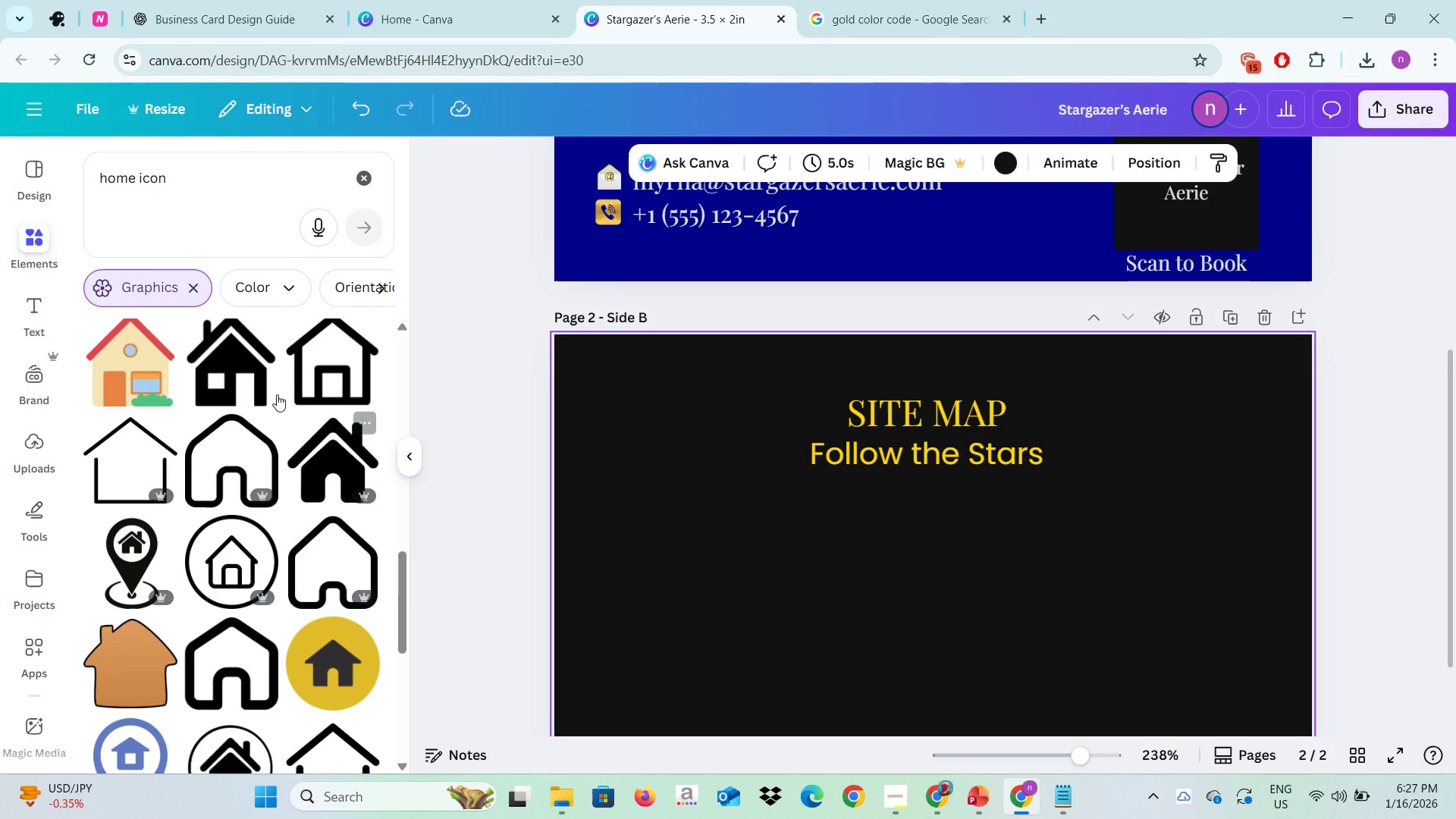 
left_click([255, 369])
 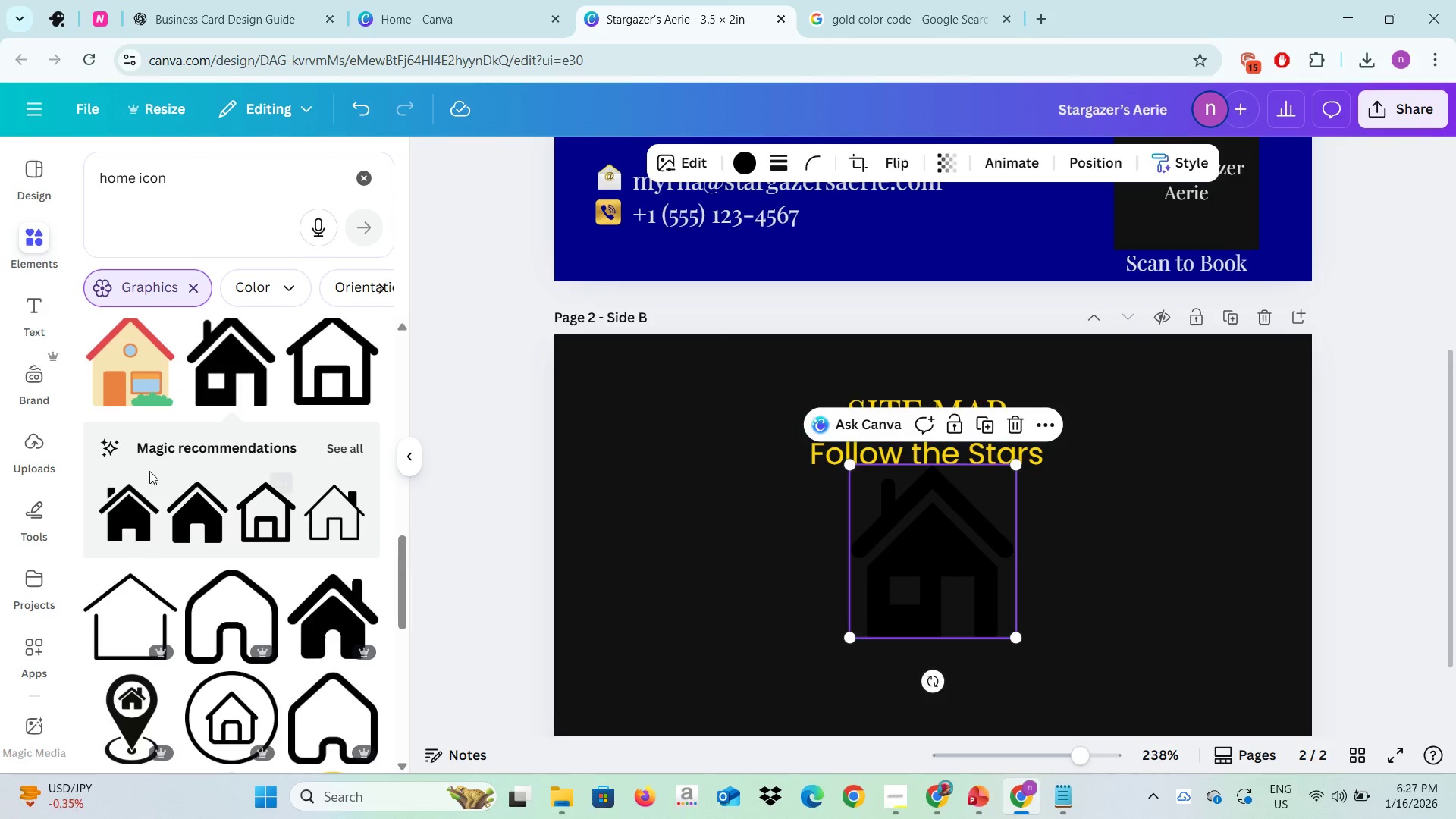 
scroll: coordinate [149, 489], scroll_direction: down, amount: 4.0
 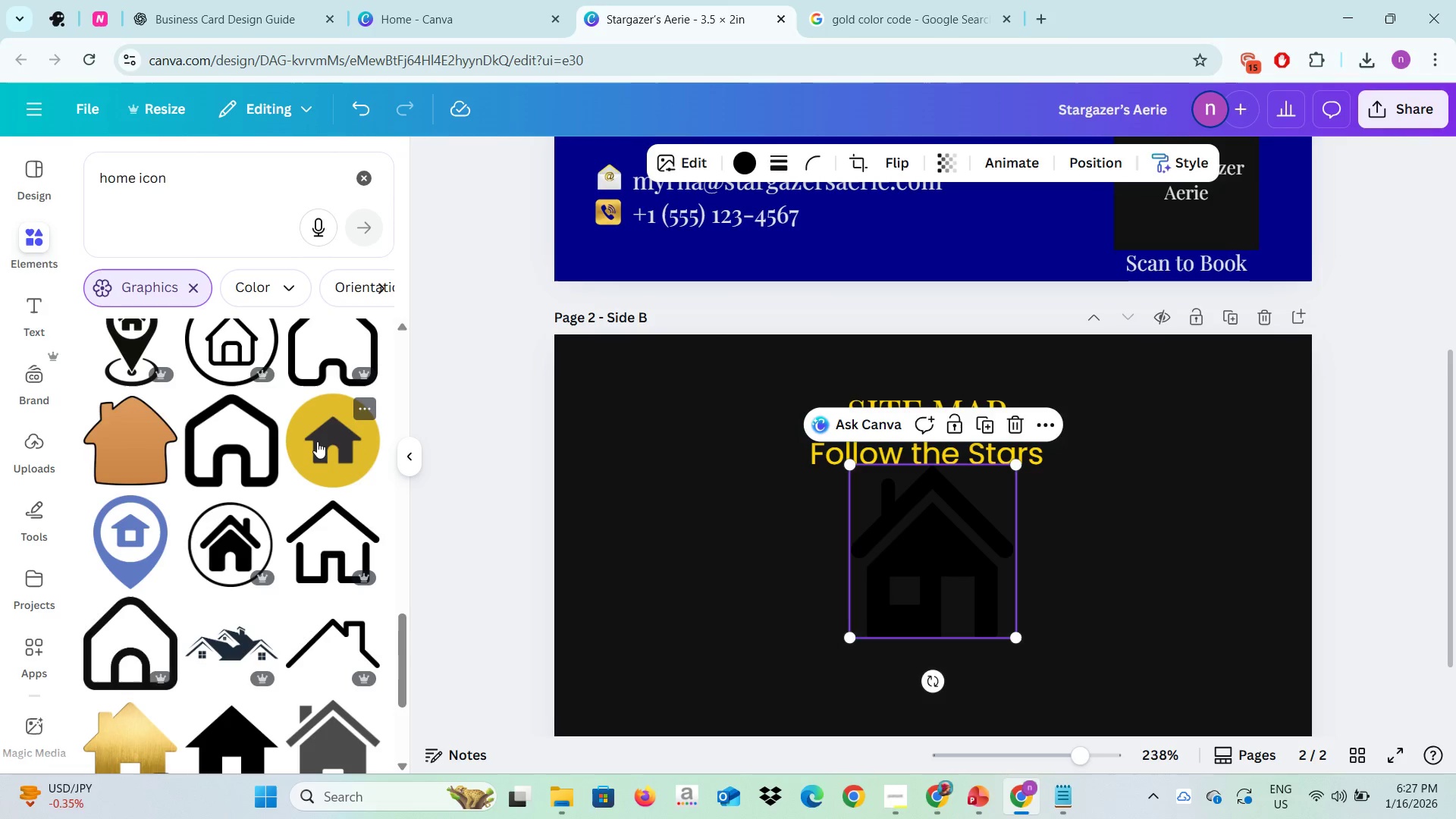 
left_click([317, 441])
 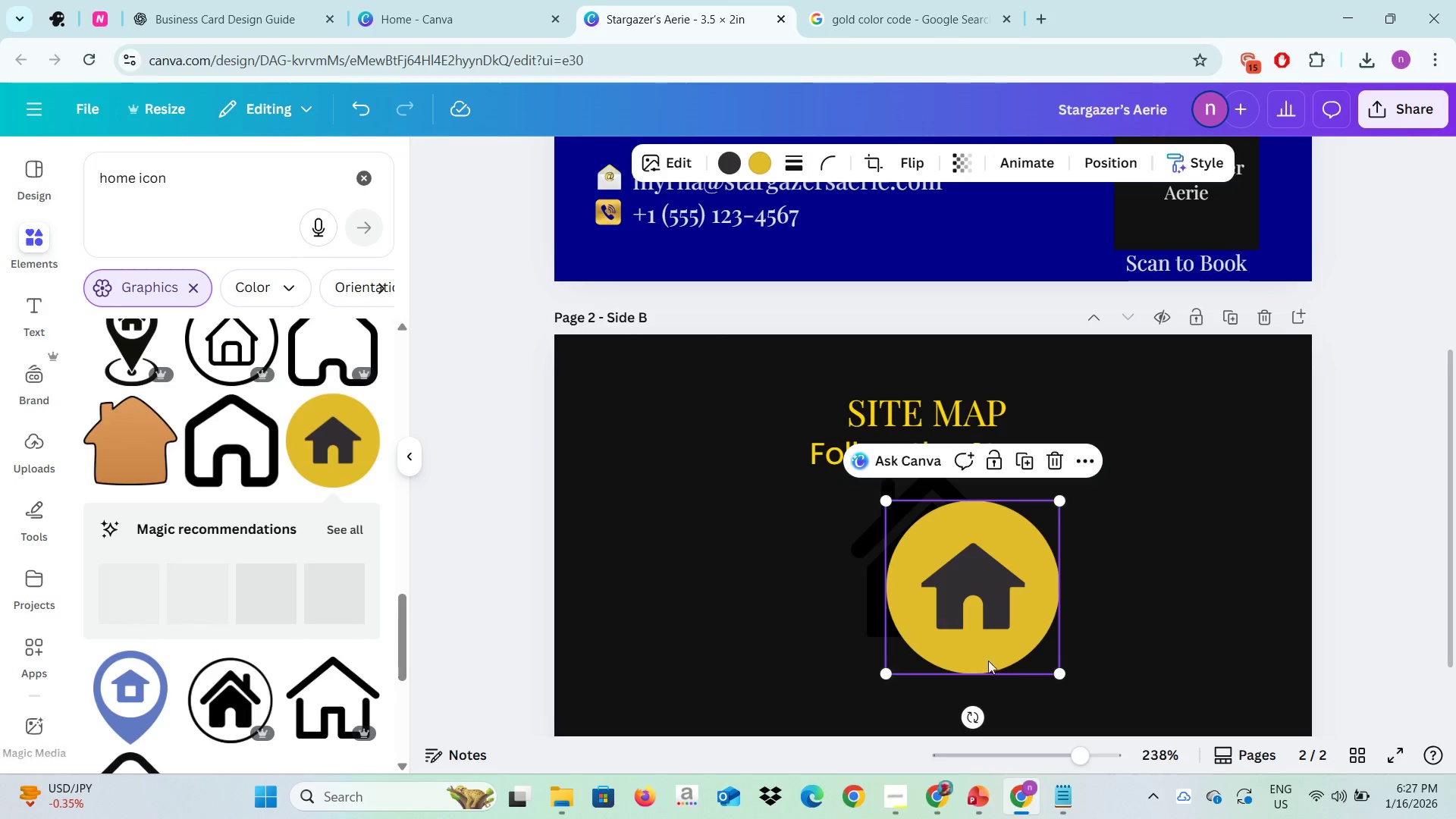 
left_click_drag(start_coordinate=[946, 615], to_coordinate=[1016, 657])
 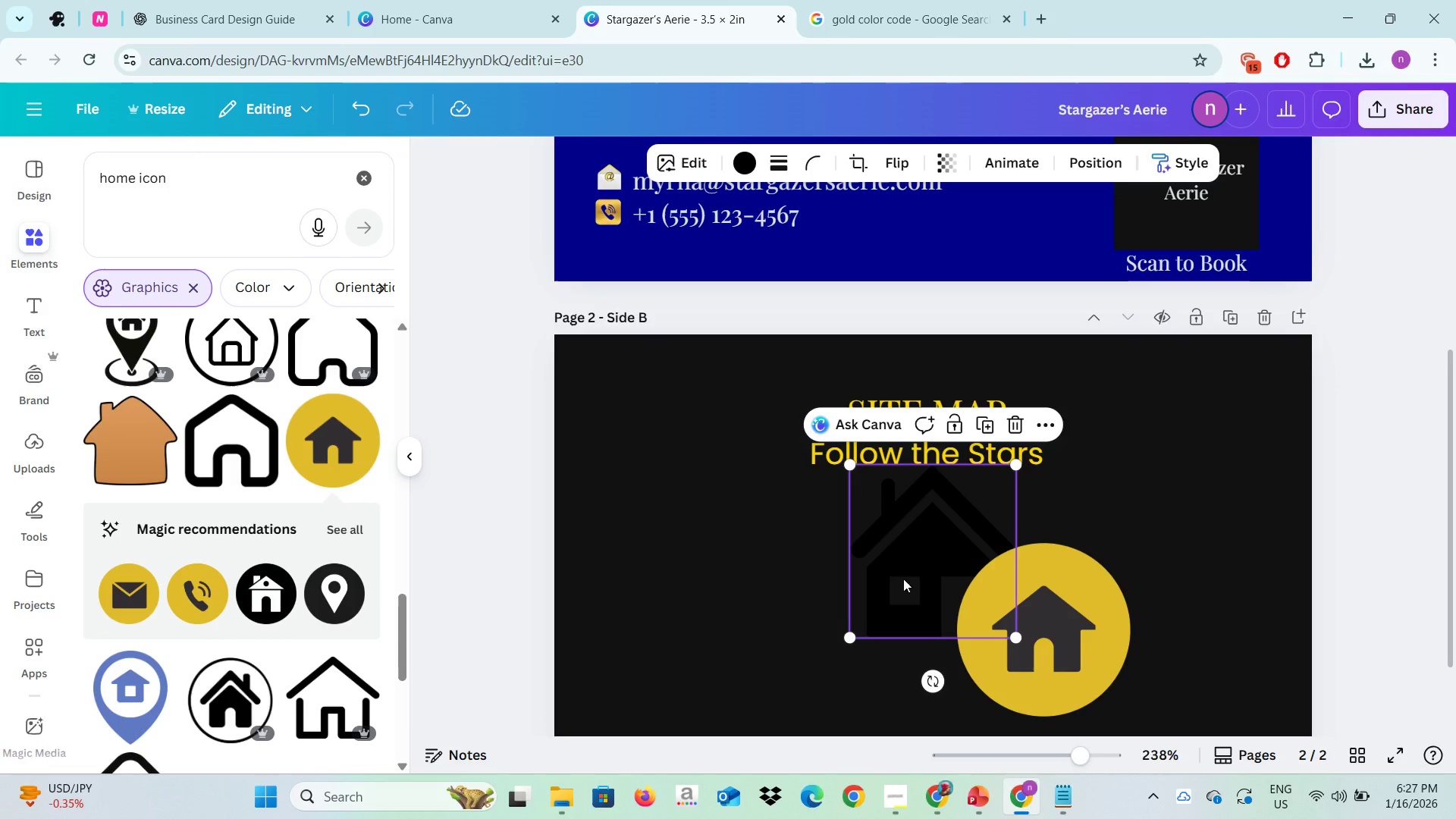 
left_click([930, 584])
 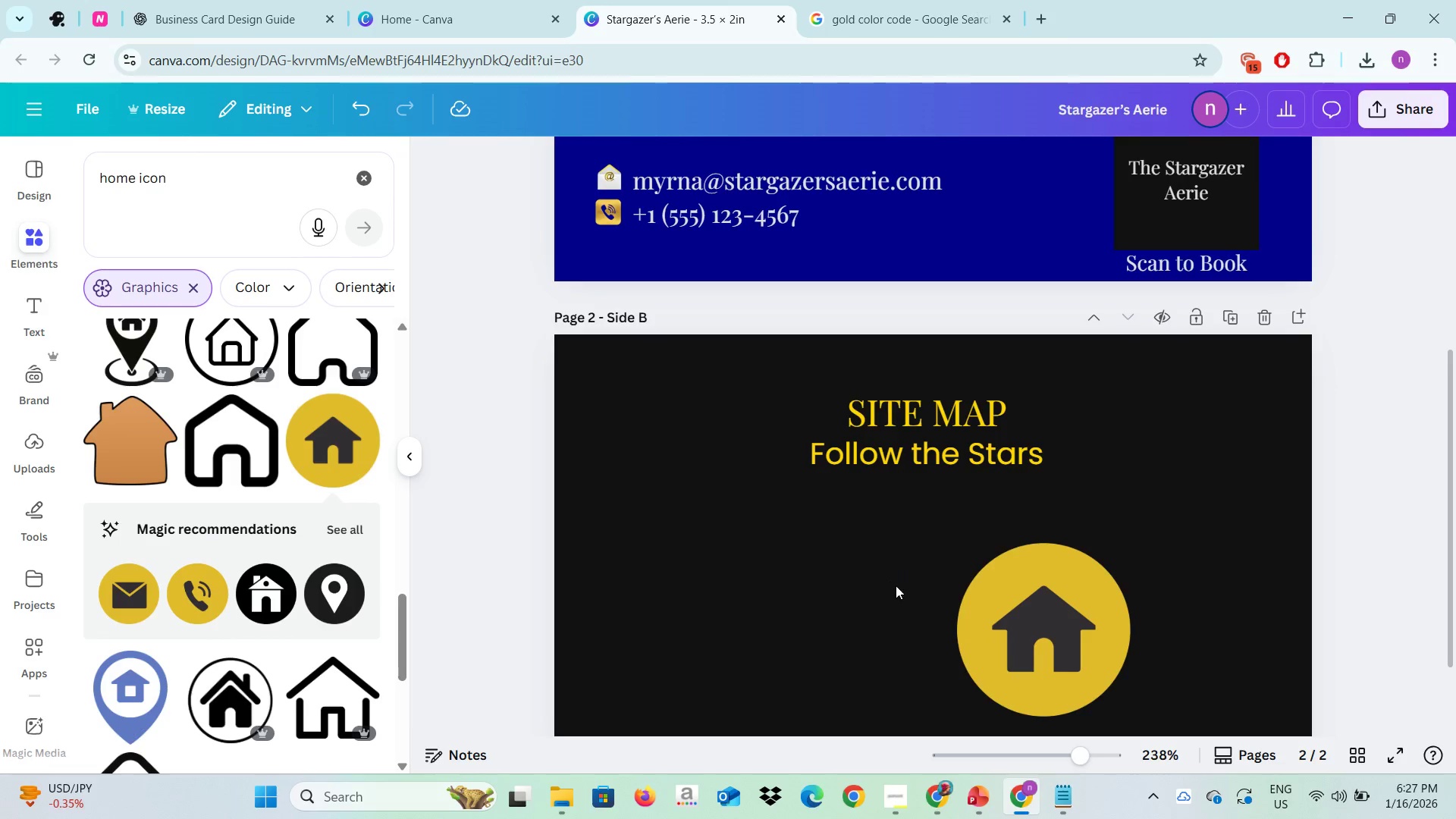 
key(Backspace)
 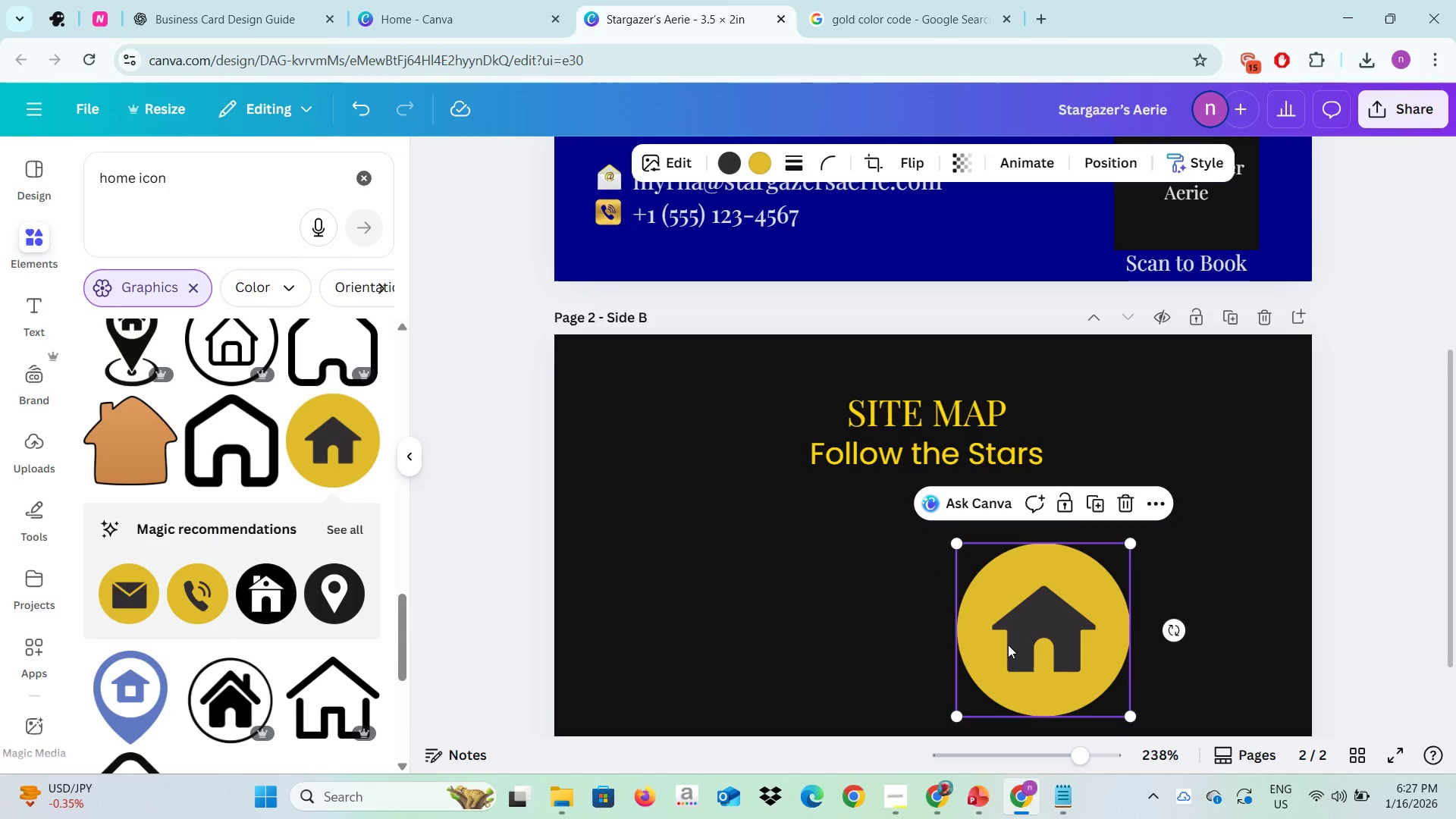 
left_click([1004, 645])
 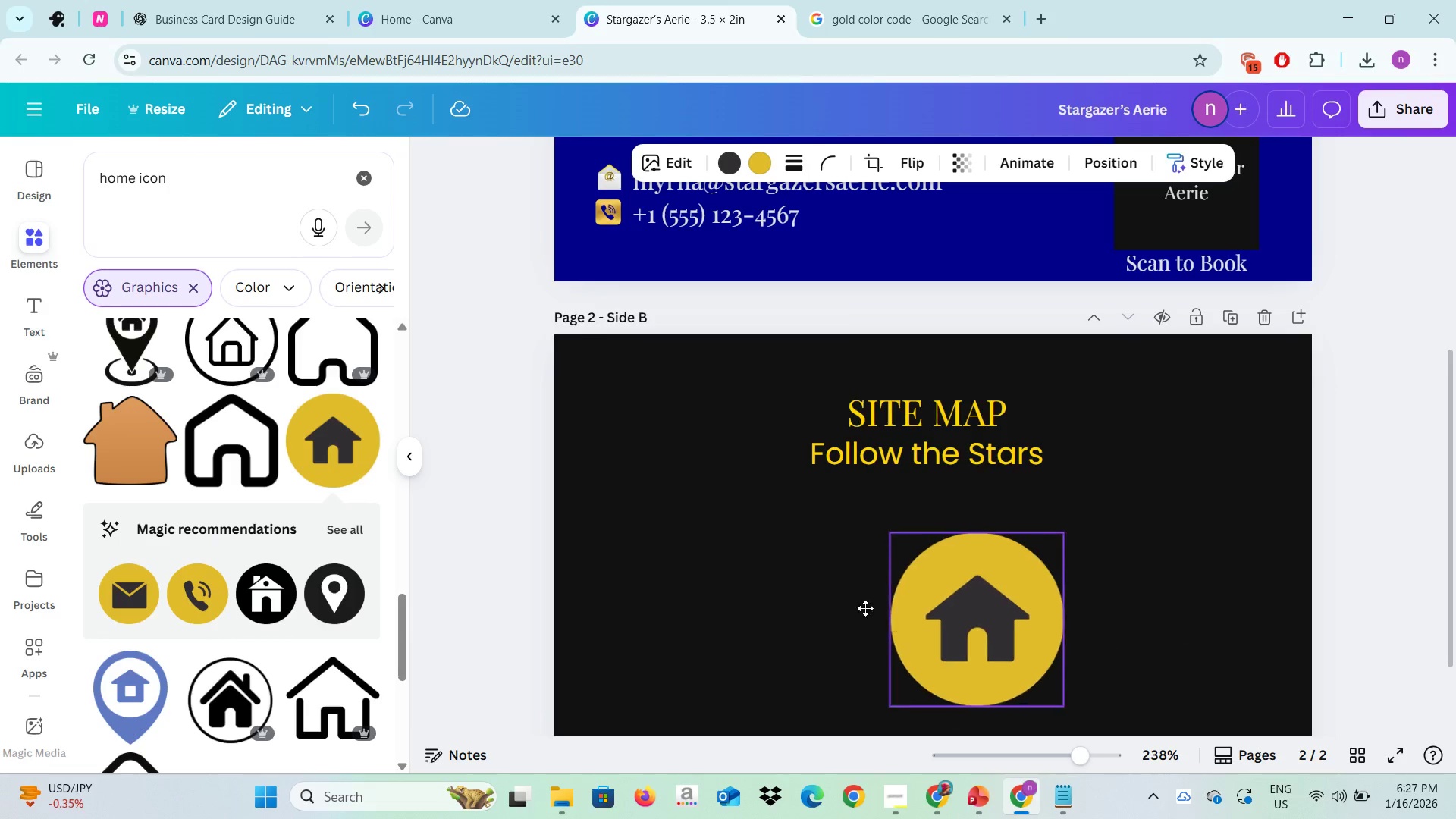 
left_click_drag(start_coordinate=[1019, 646], to_coordinate=[669, 558])
 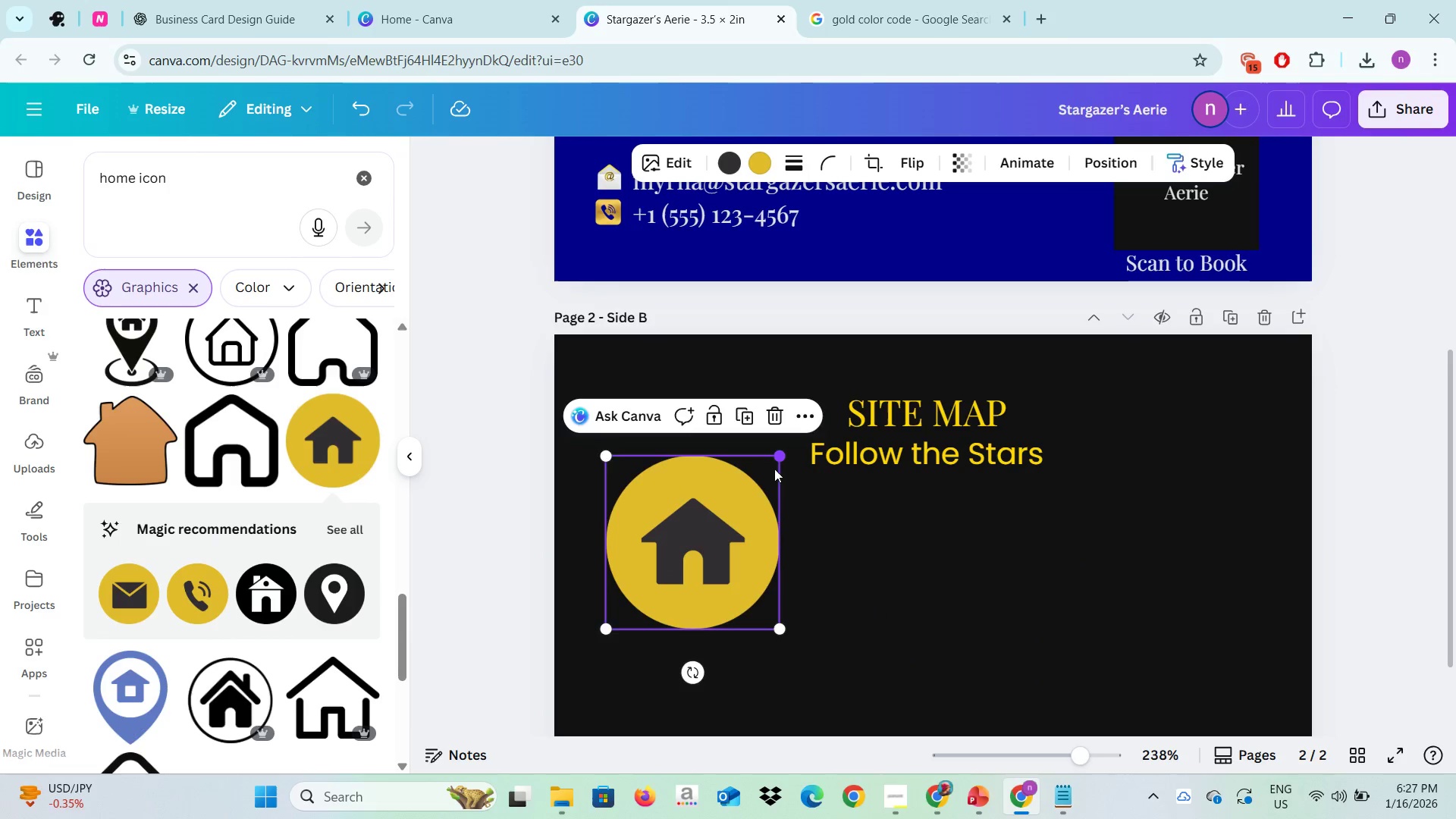 
left_click_drag(start_coordinate=[778, 461], to_coordinate=[692, 595])
 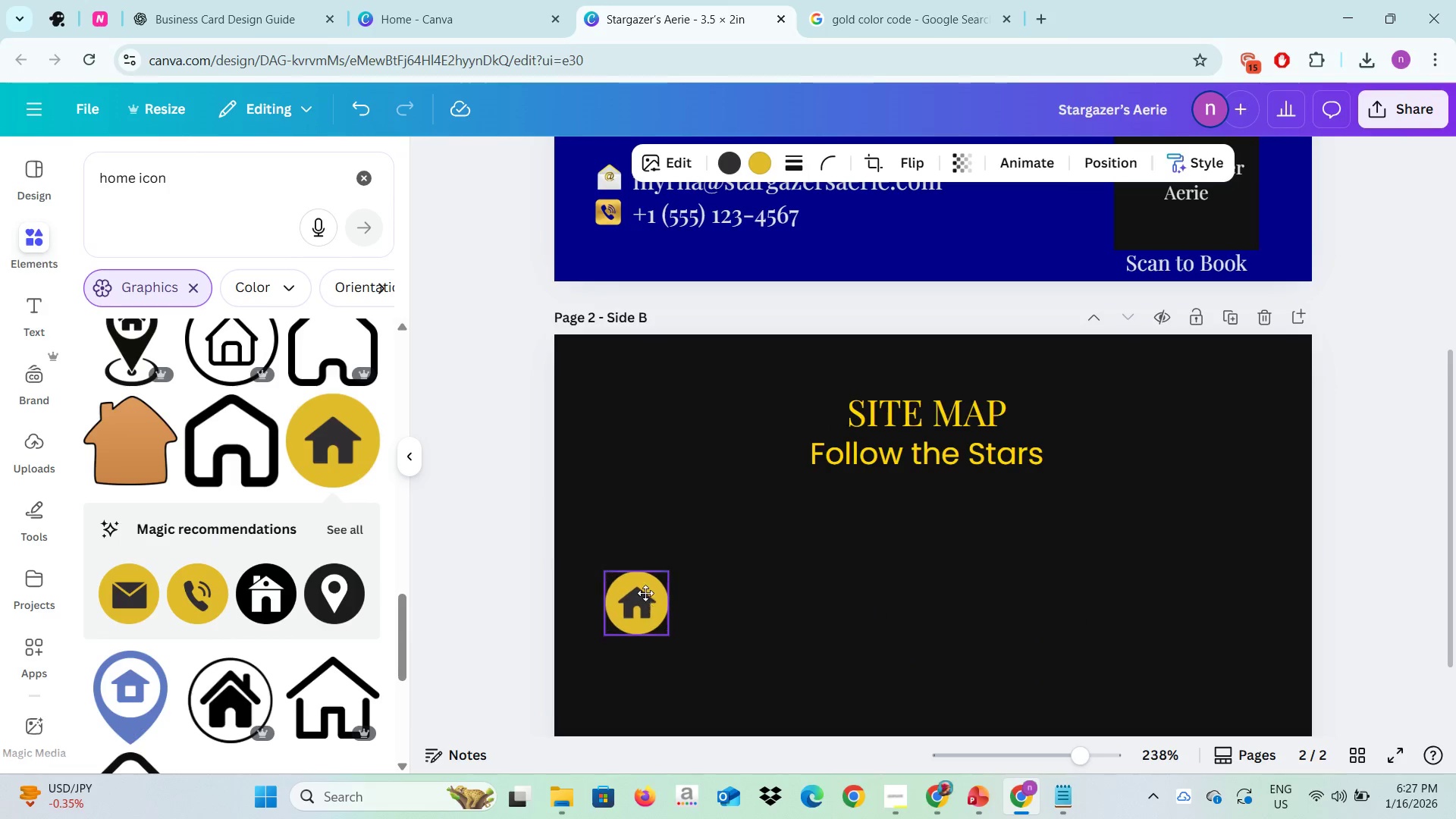 
left_click_drag(start_coordinate=[646, 585], to_coordinate=[923, 519])
 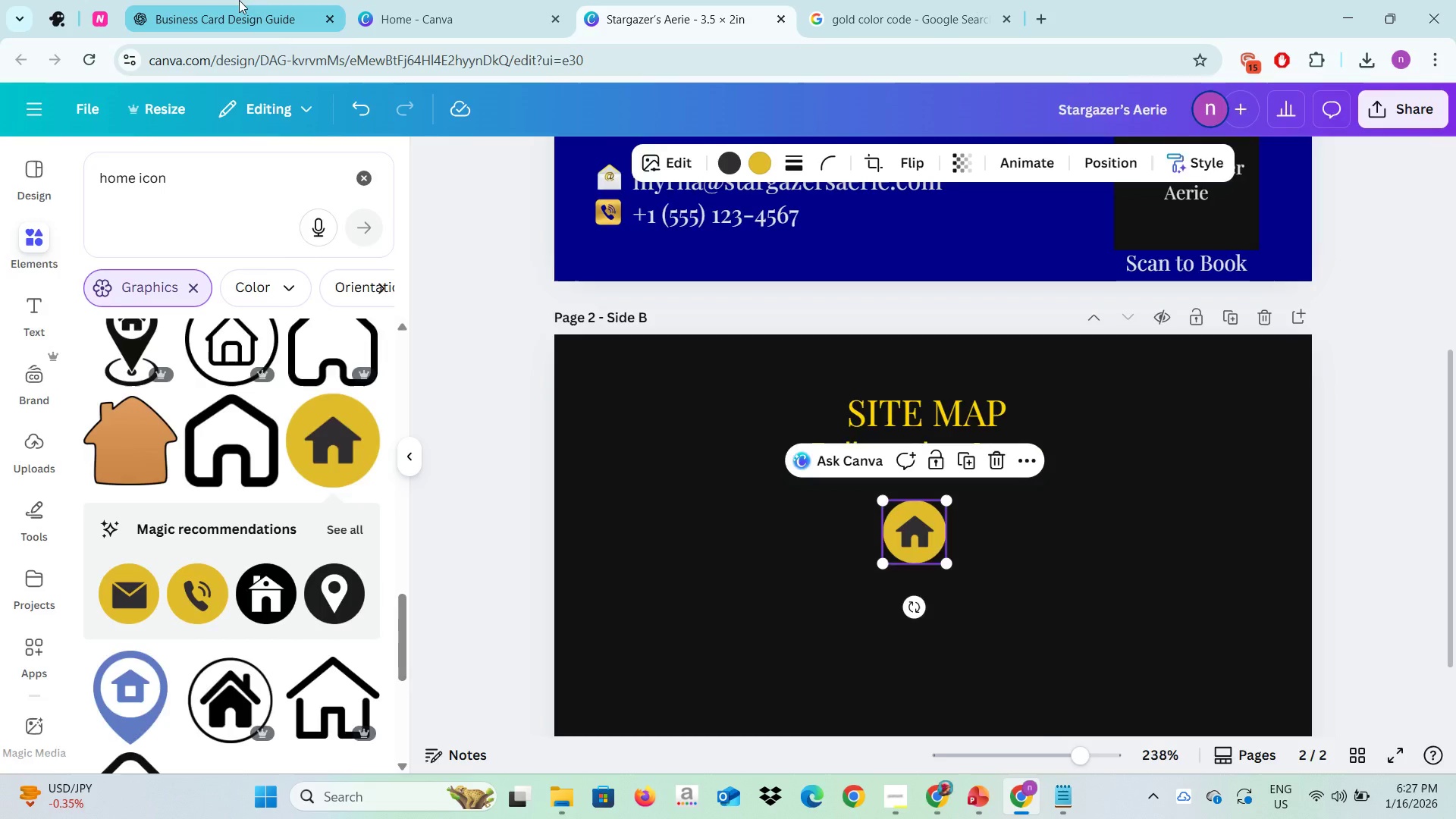 
left_click([239, 0])
 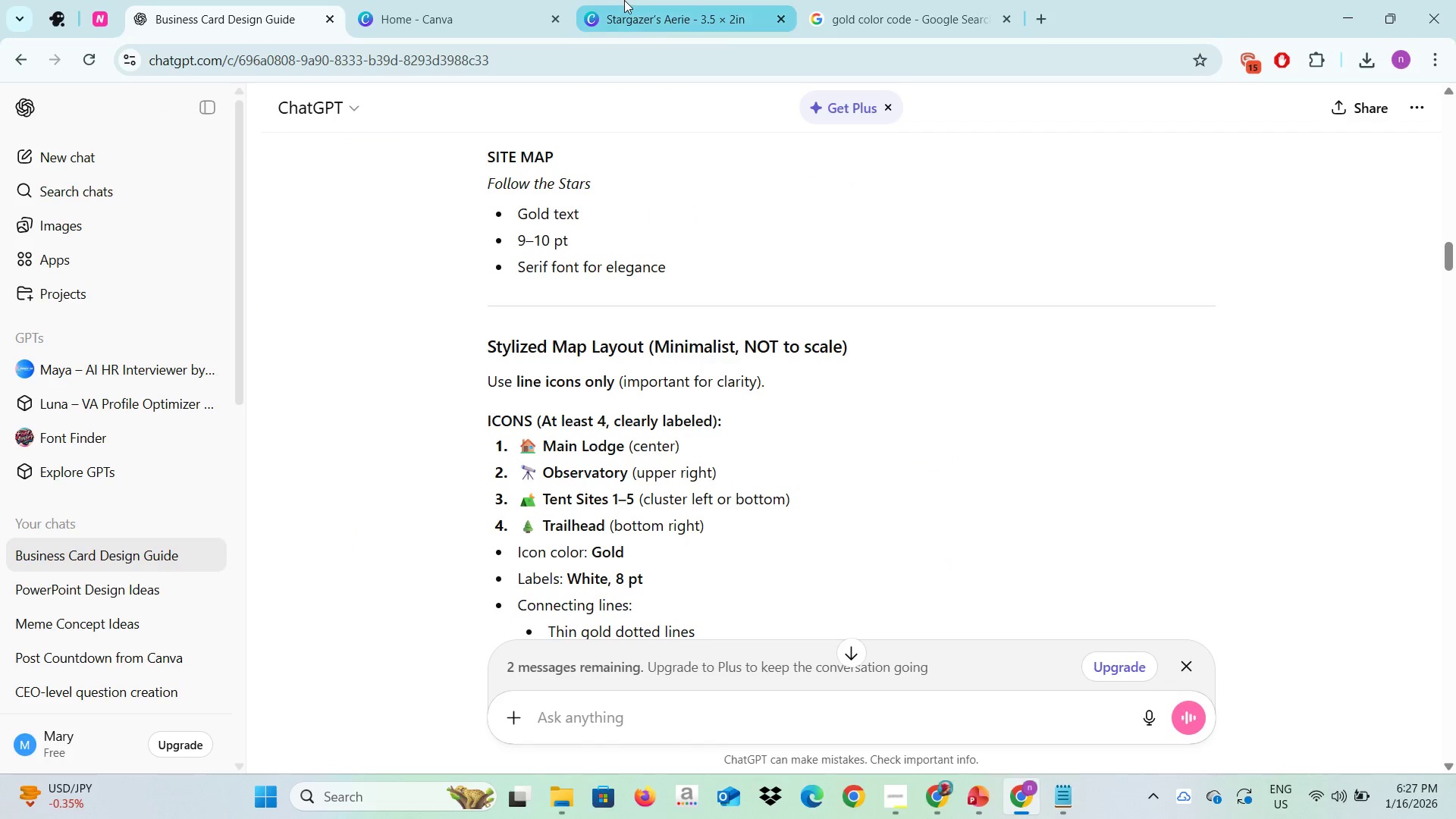 
left_click([624, 0])
 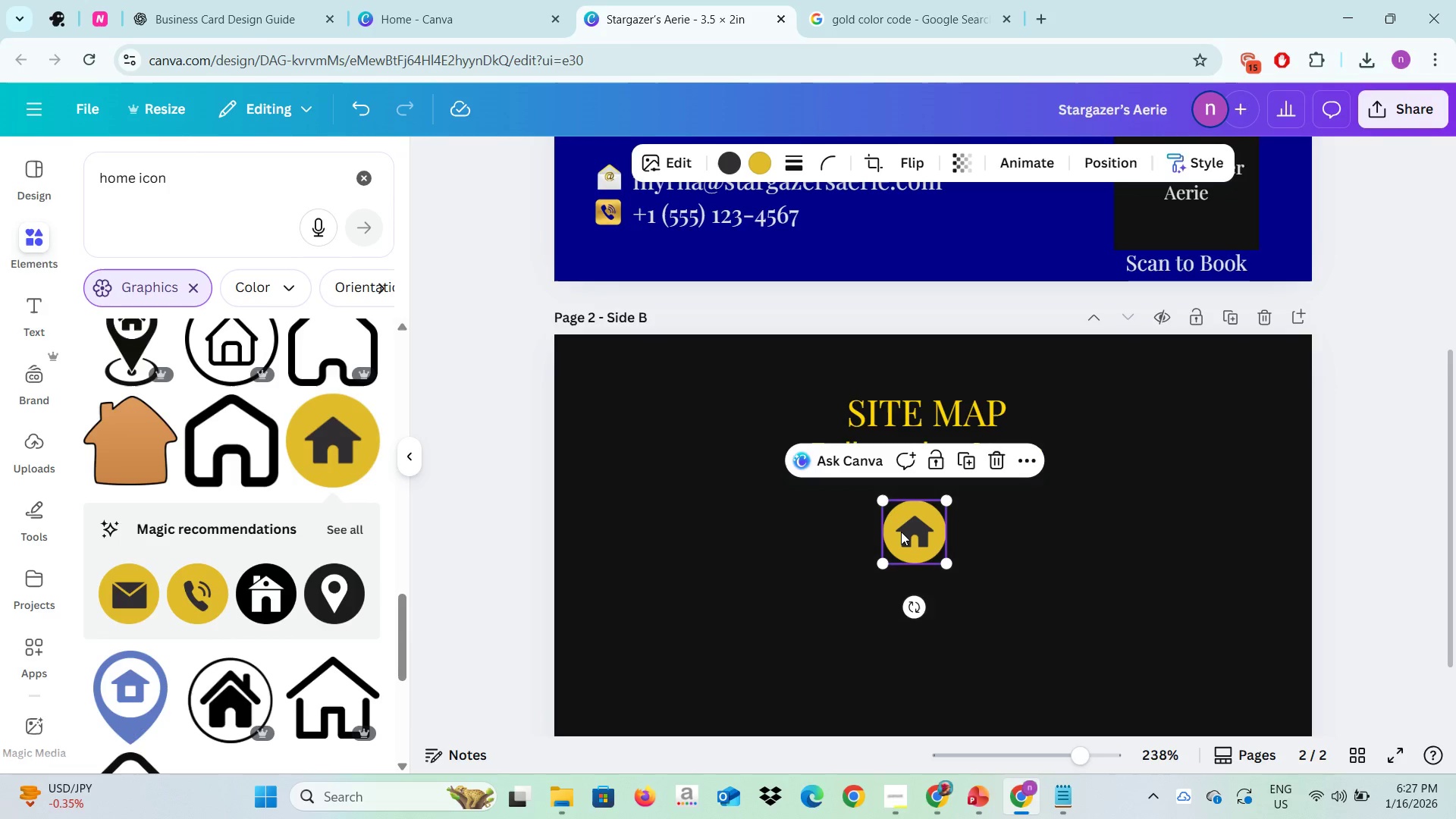 
left_click_drag(start_coordinate=[901, 531], to_coordinate=[905, 517])
 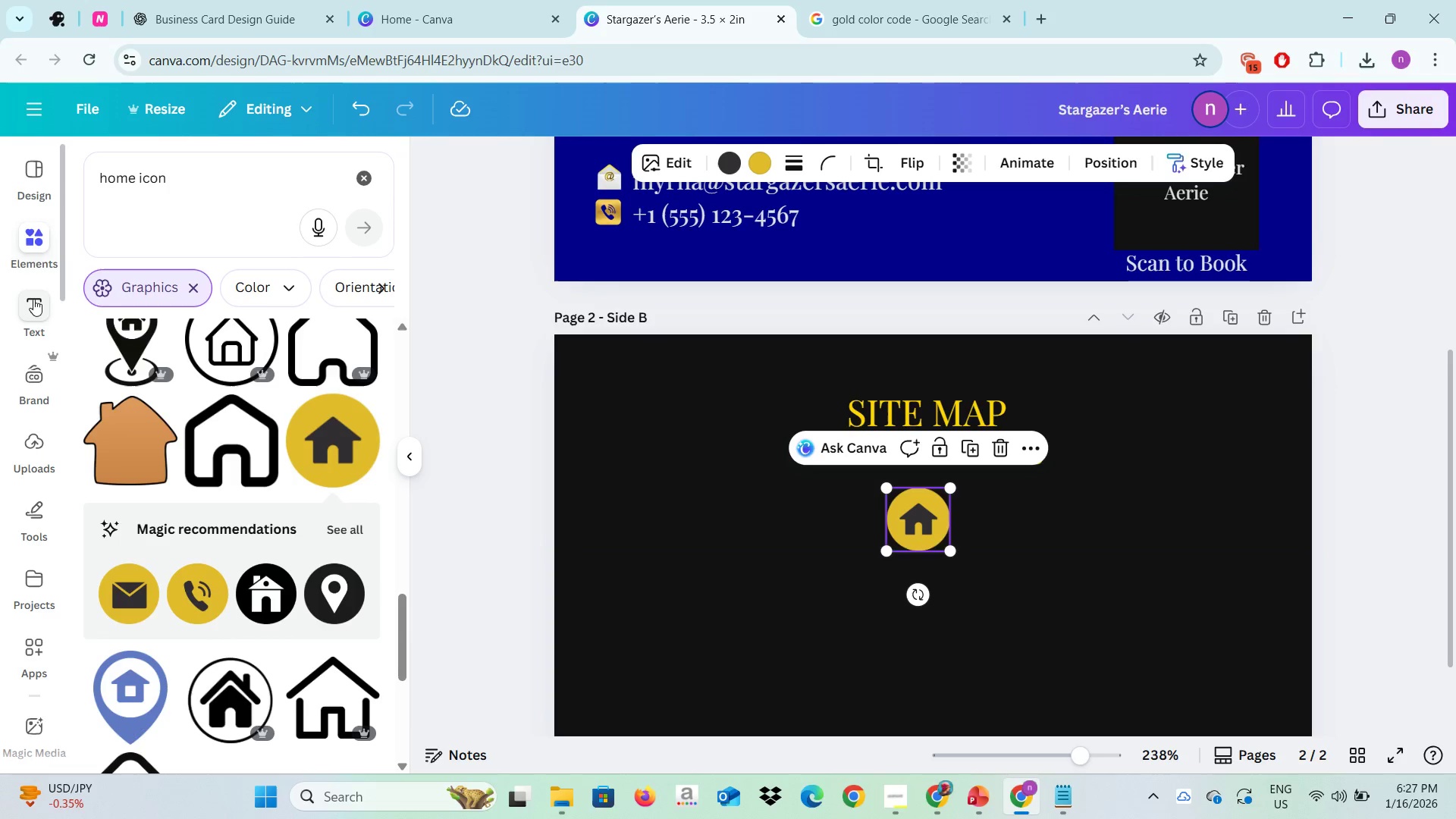 
left_click([33, 303])
 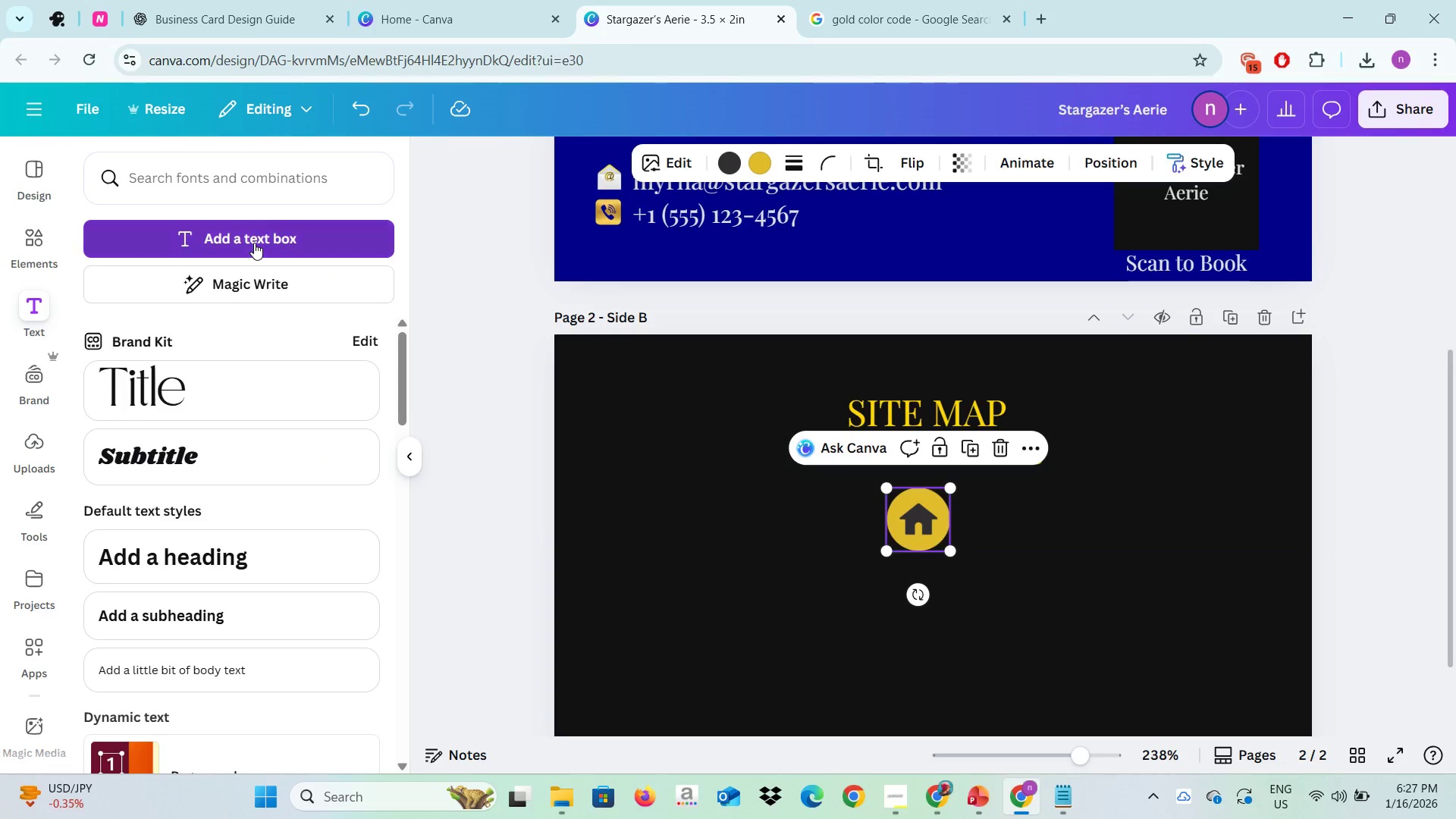 
left_click([254, 243])
 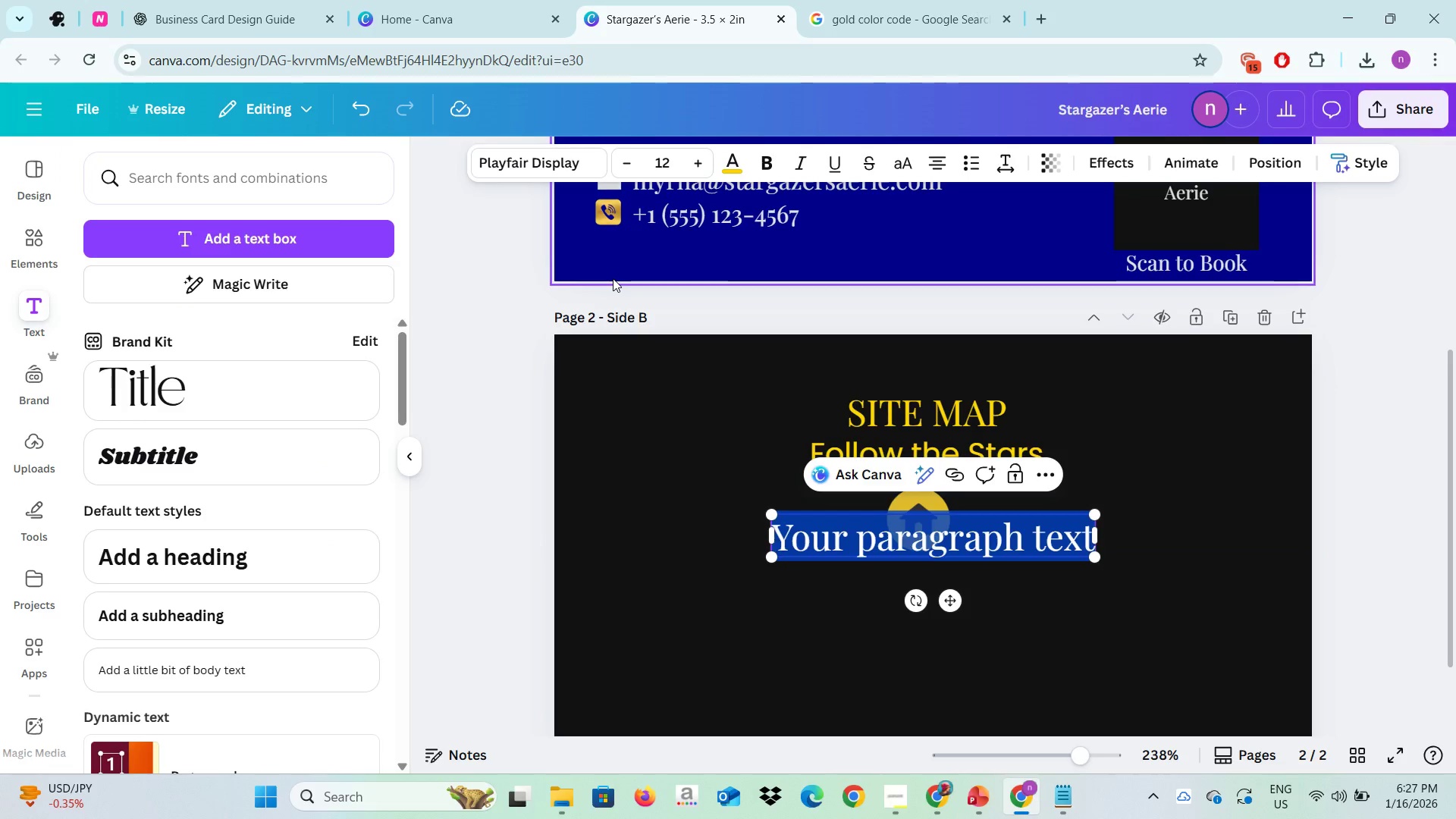 
type(<)
key(Backspace)
type(Main Lodge)
 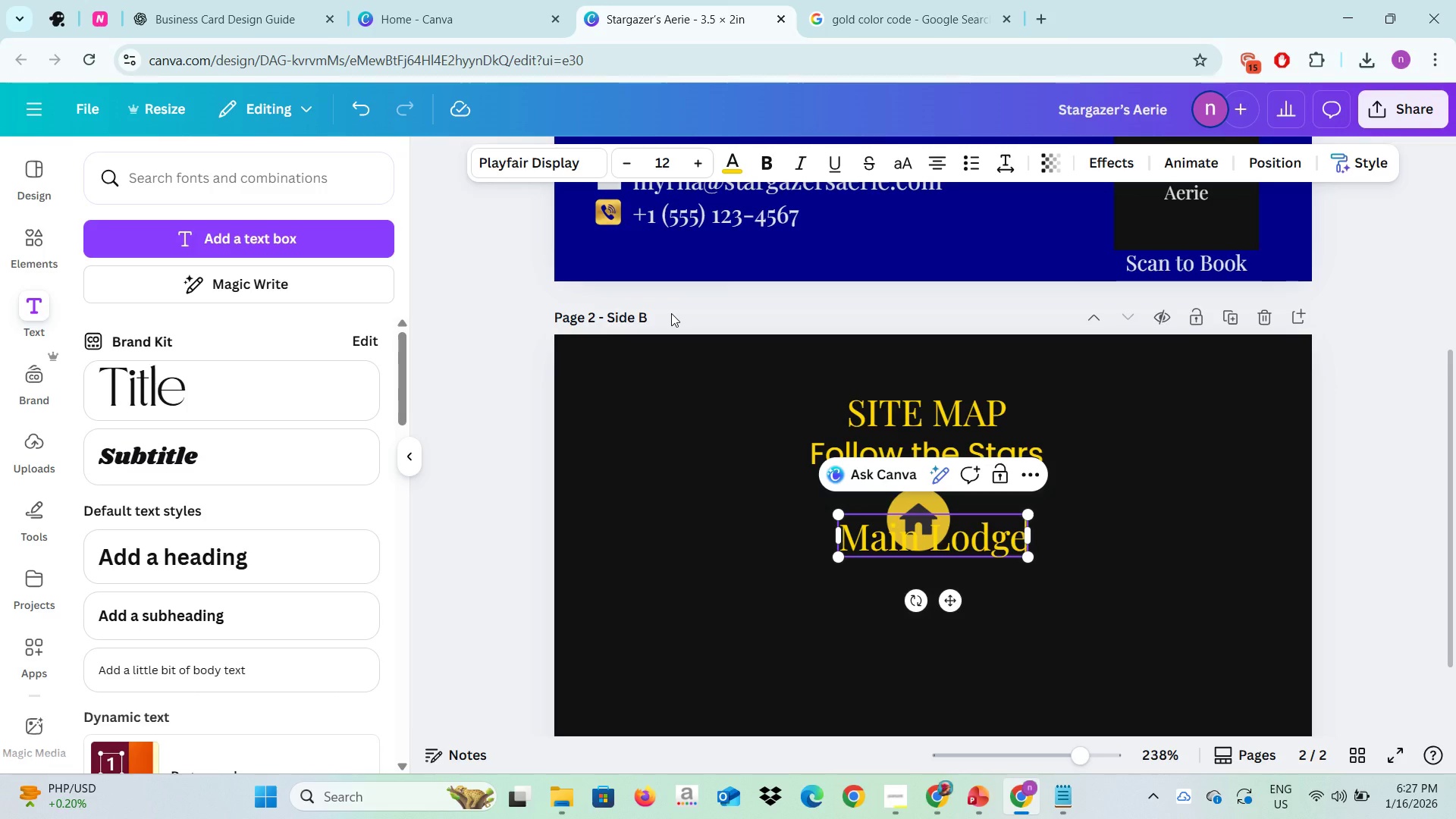 
key(Control+A)
 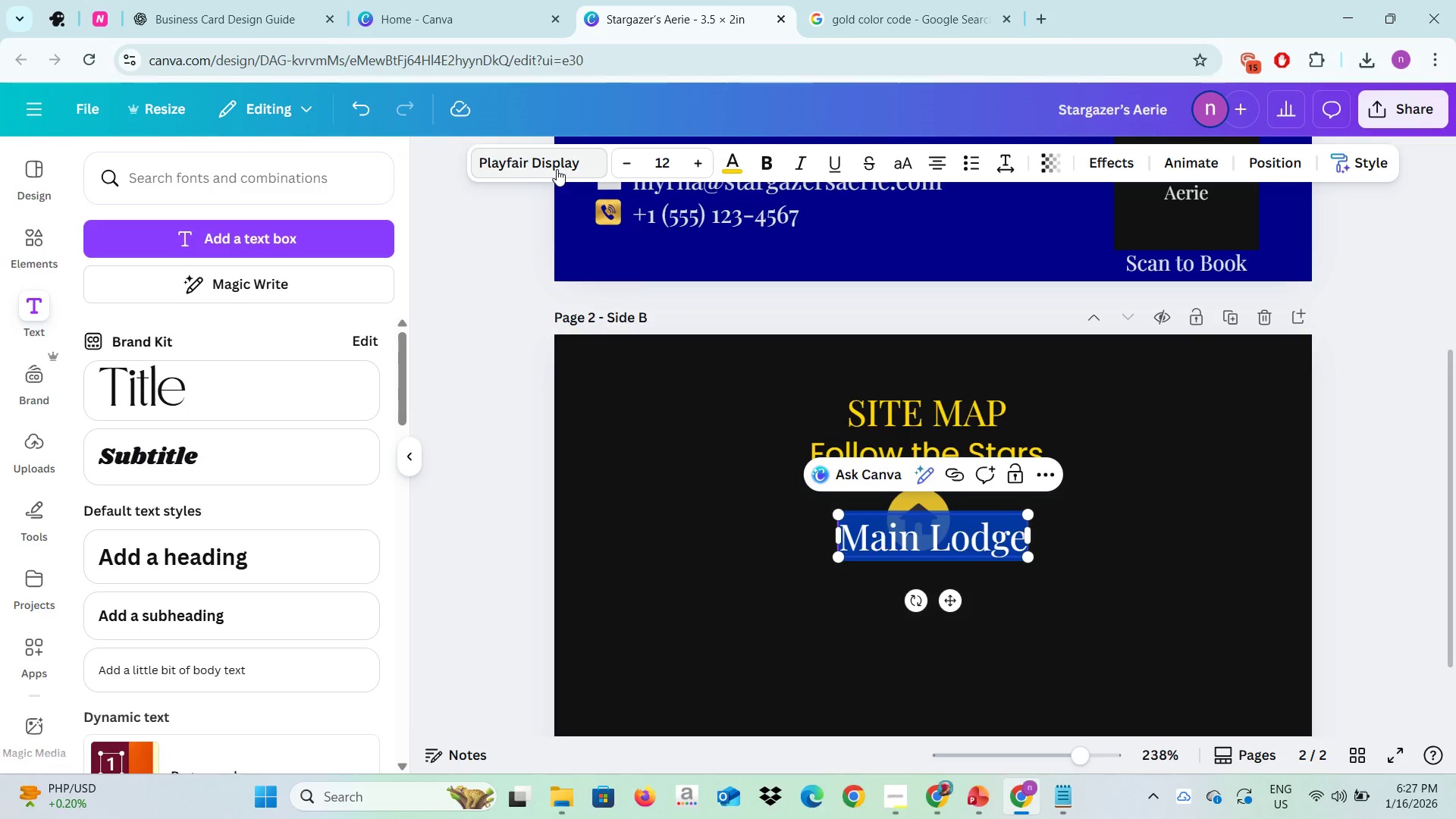 
left_click([557, 169])
 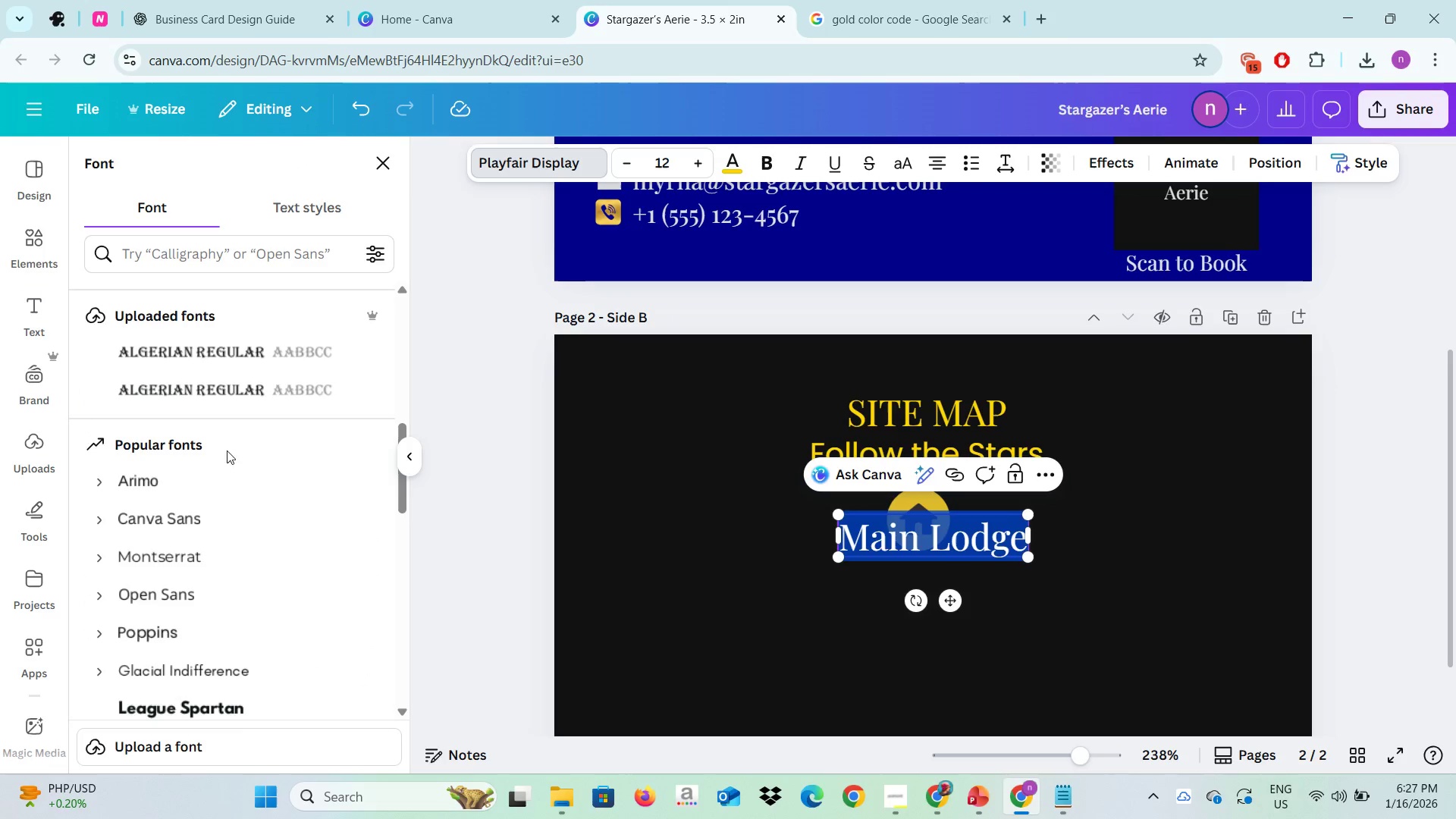 
scroll: coordinate [230, 466], scroll_direction: up, amount: 3.0
 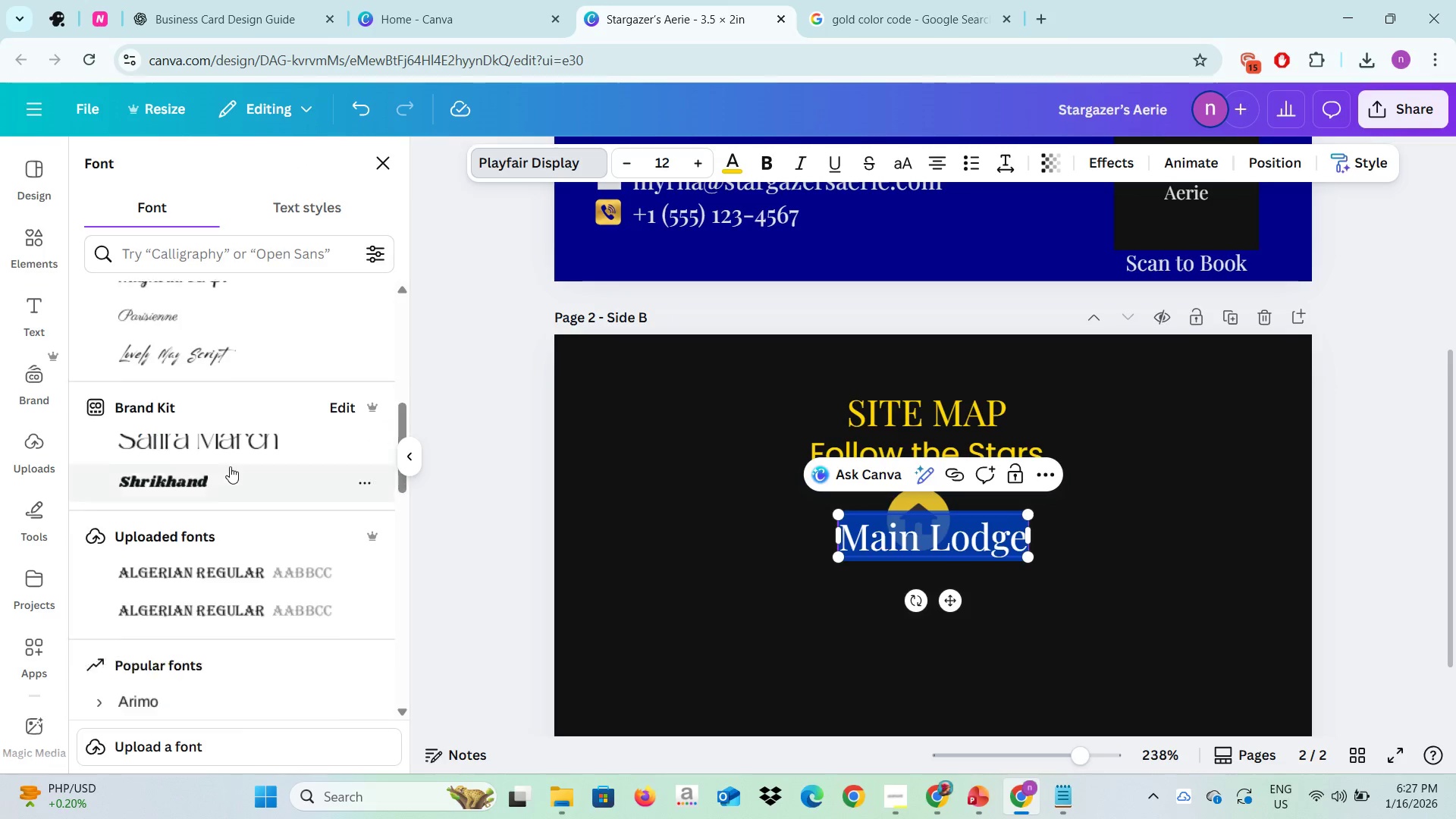 
scroll: coordinate [230, 466], scroll_direction: down, amount: 2.0
 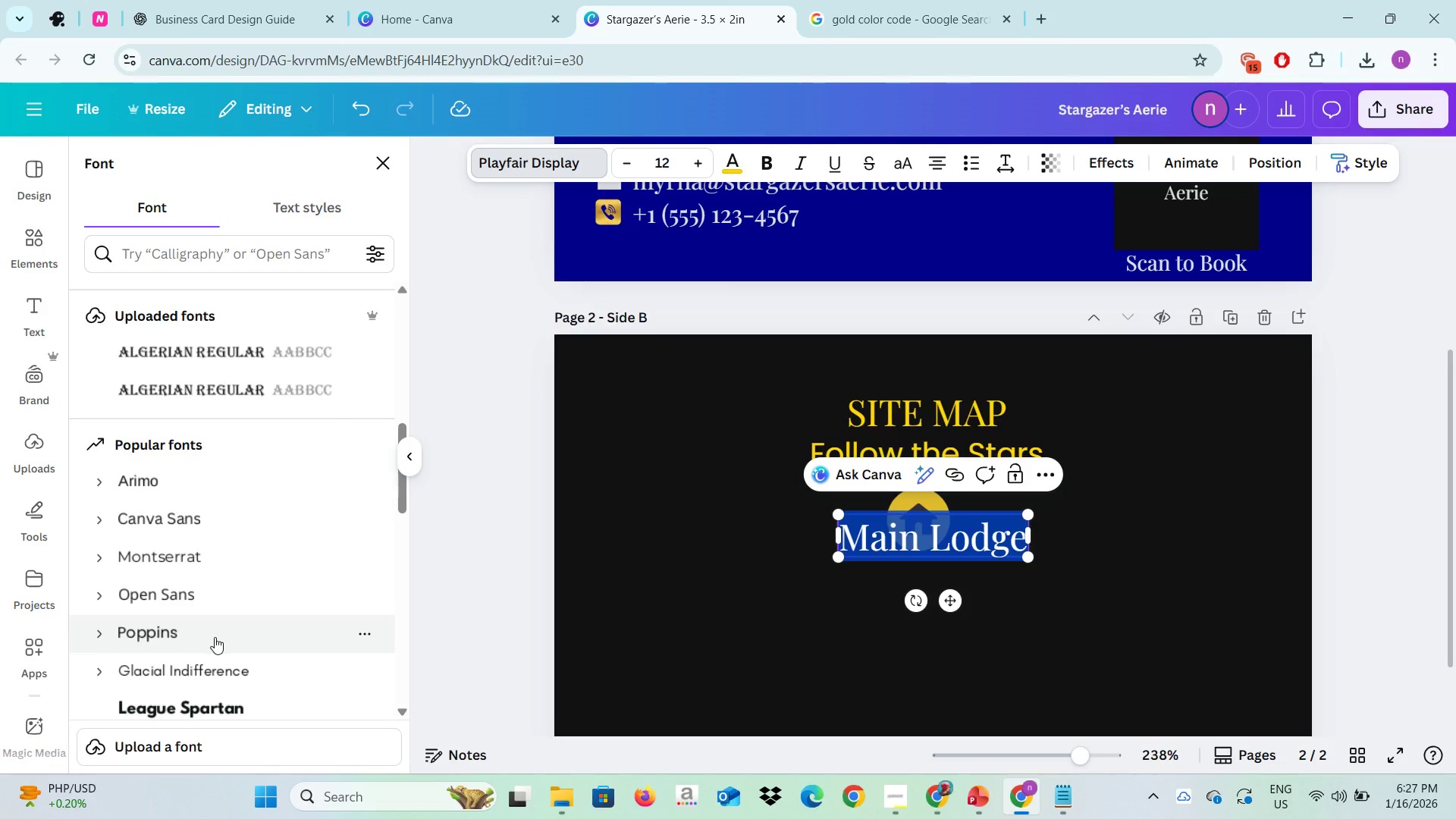 
left_click([215, 637])
 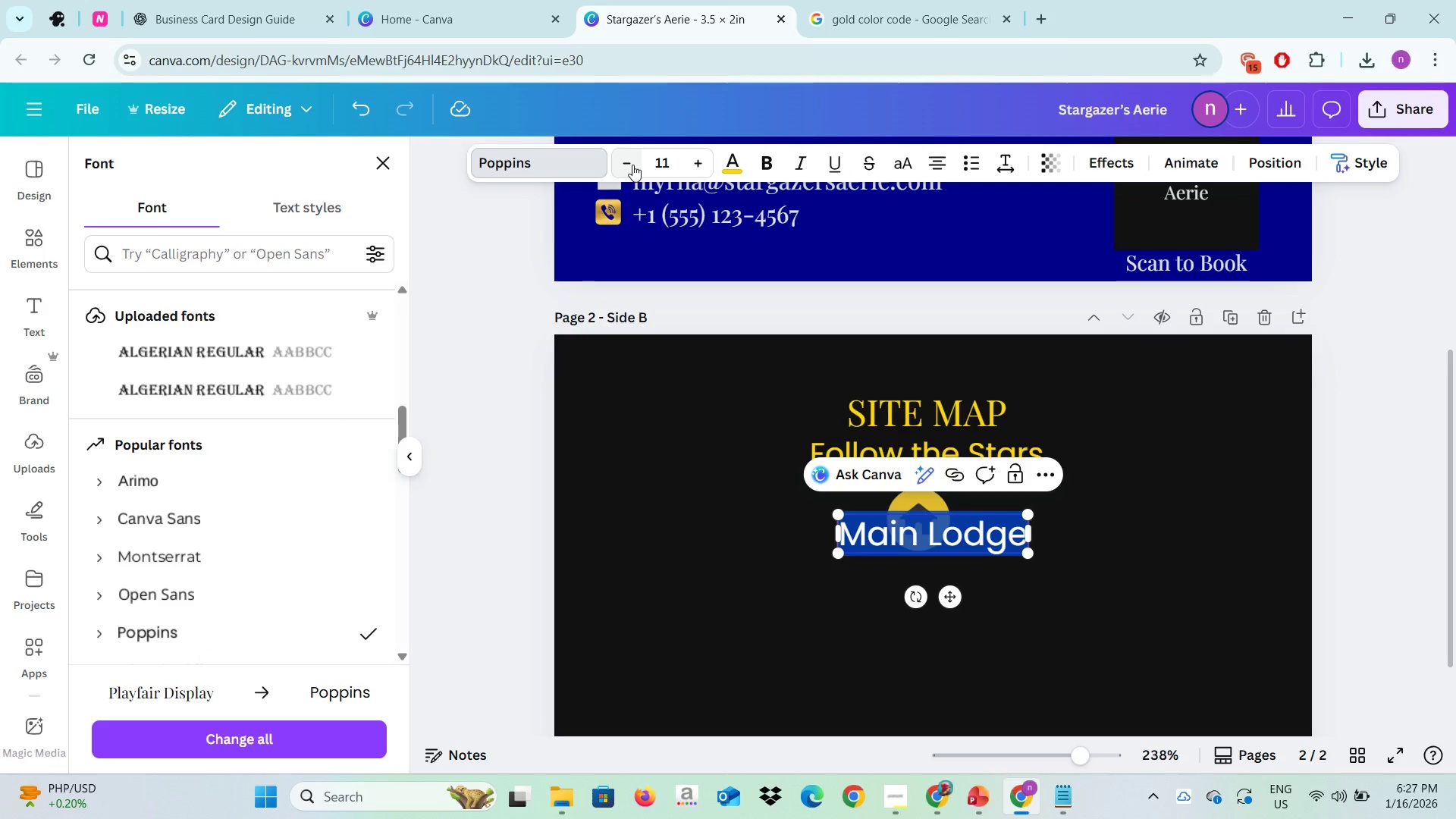 
double_click([632, 165])
 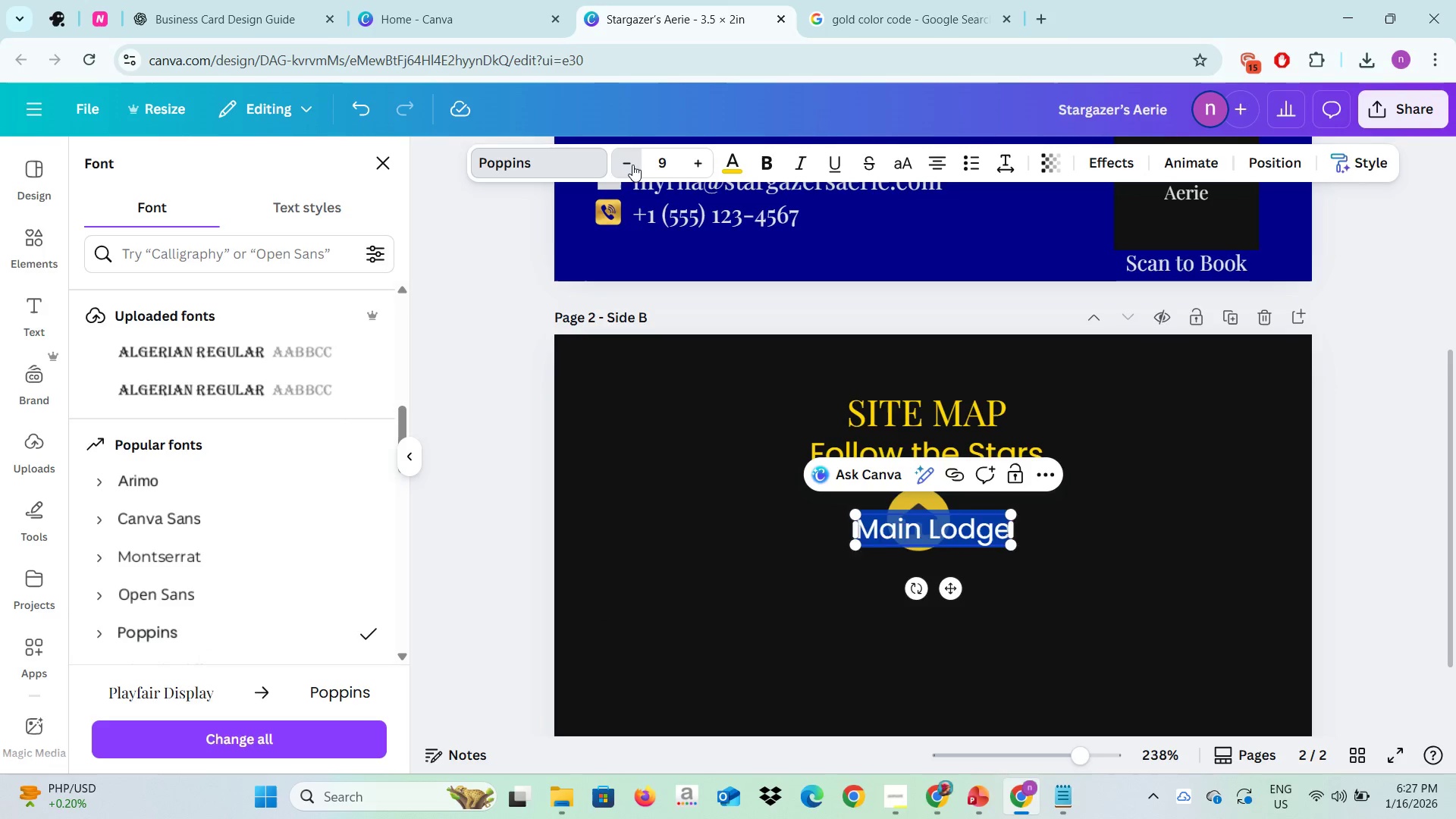 
left_click([632, 165])
 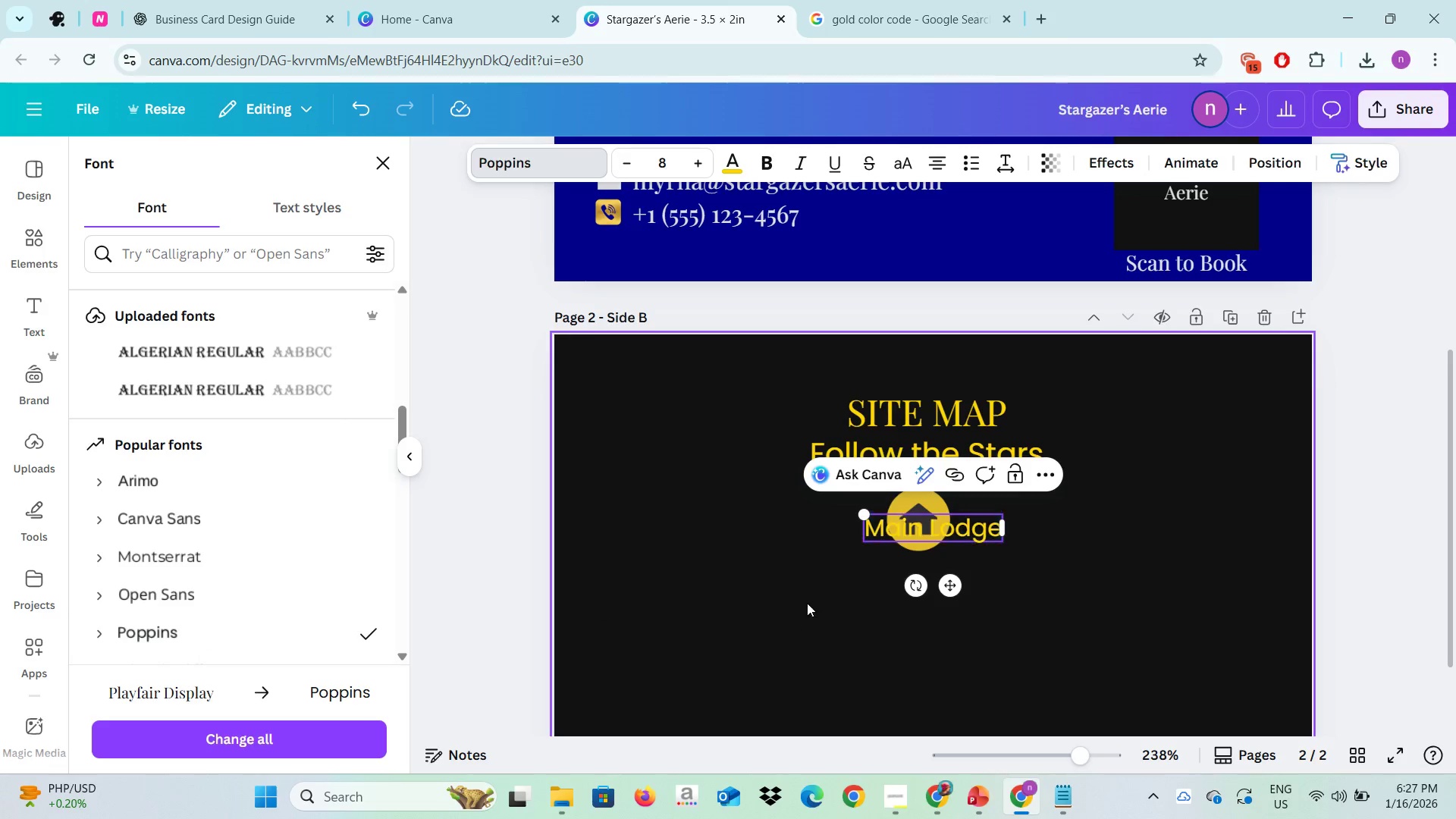 
left_click([789, 620])
 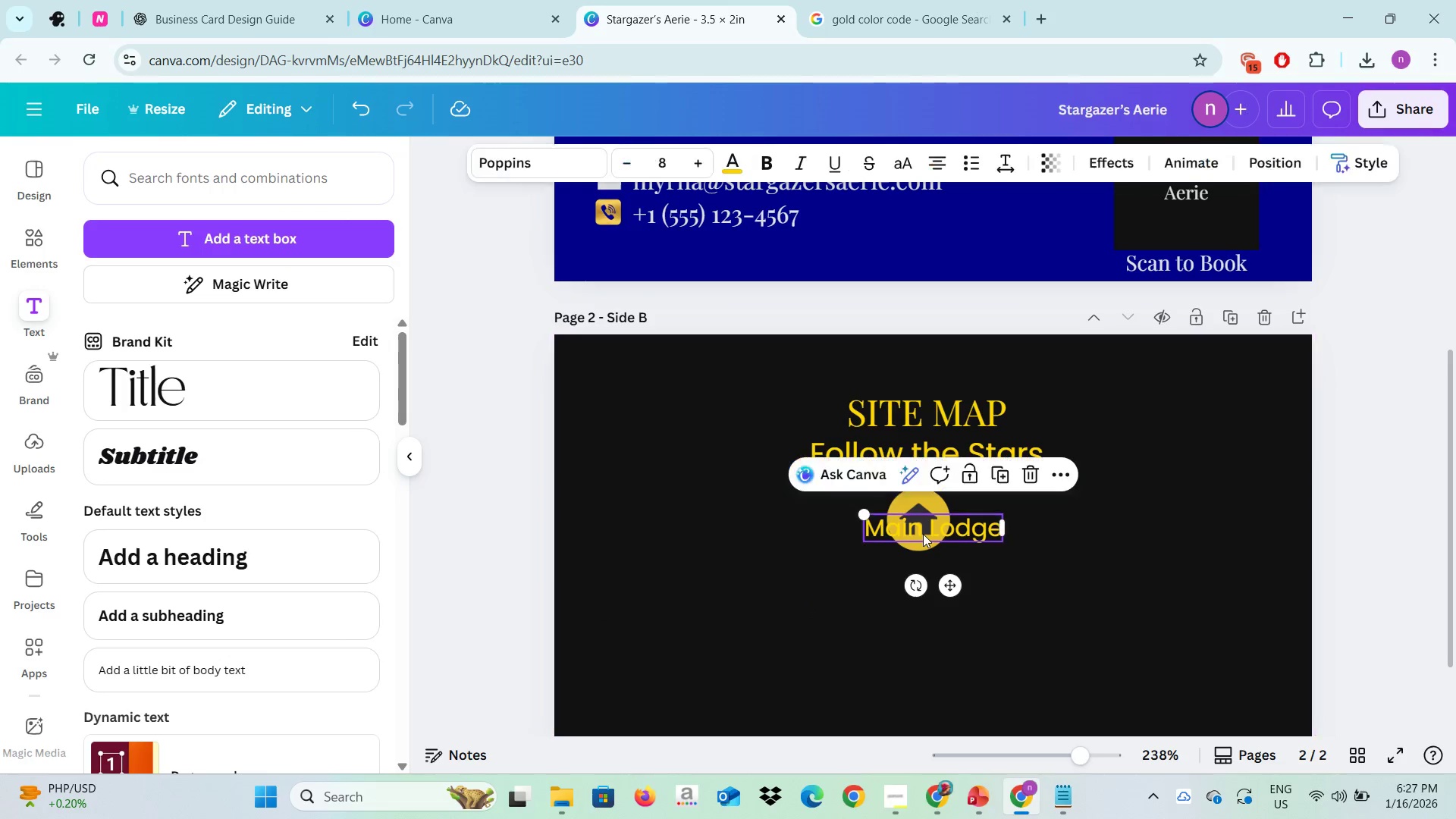 
left_click([923, 534])
 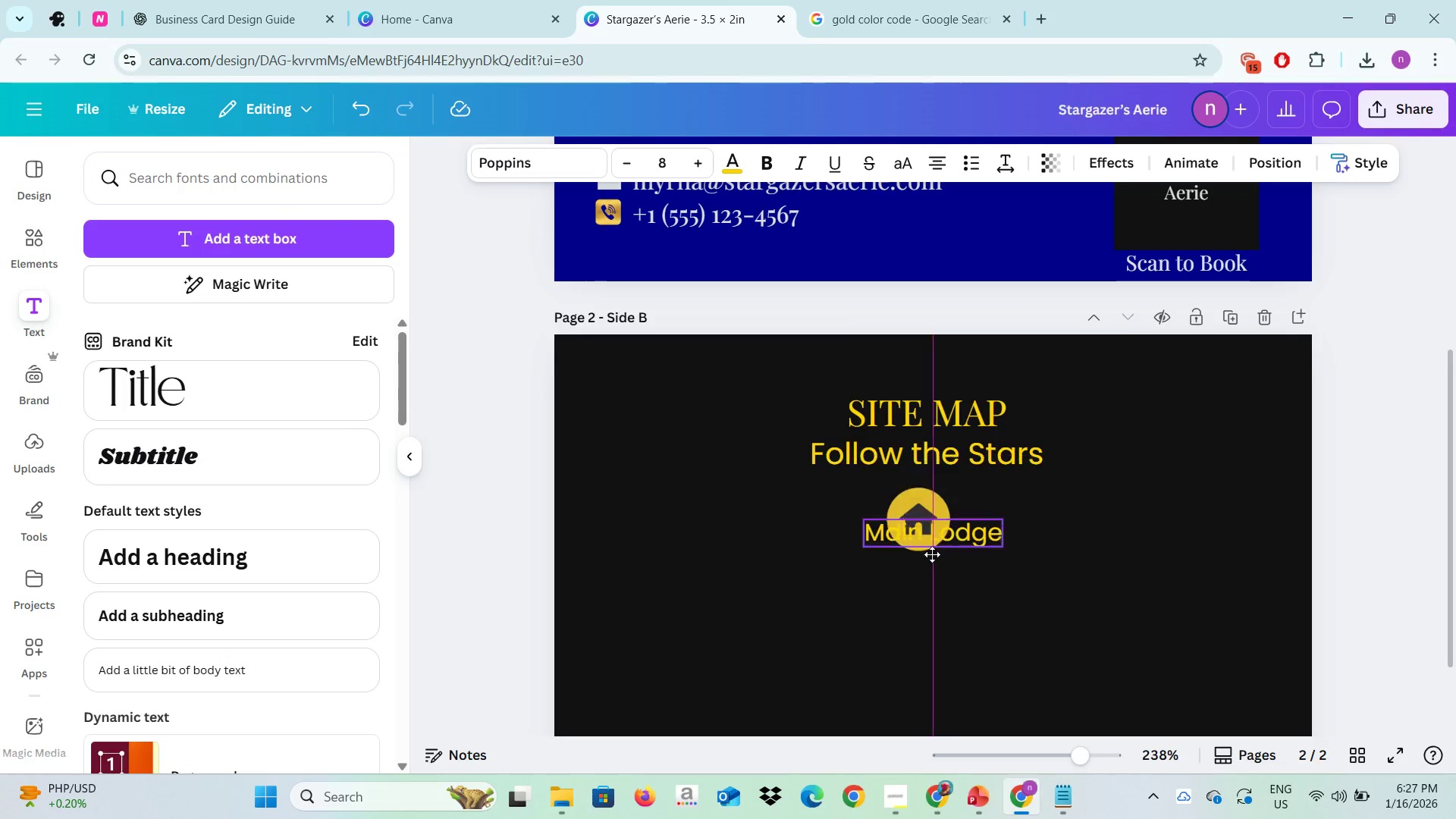 
left_click_drag(start_coordinate=[931, 535], to_coordinate=[916, 579])
 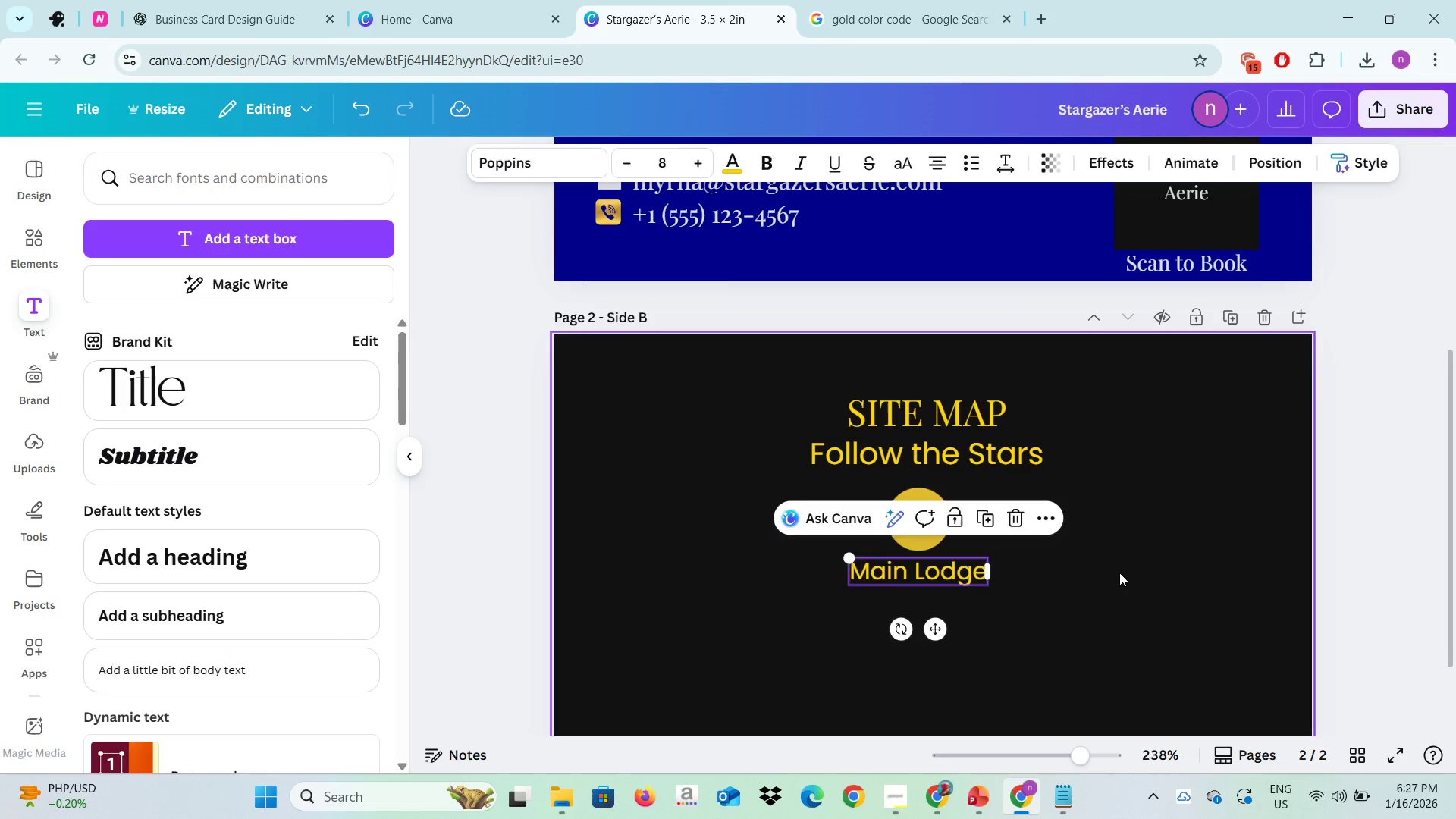 
left_click([1120, 572])
 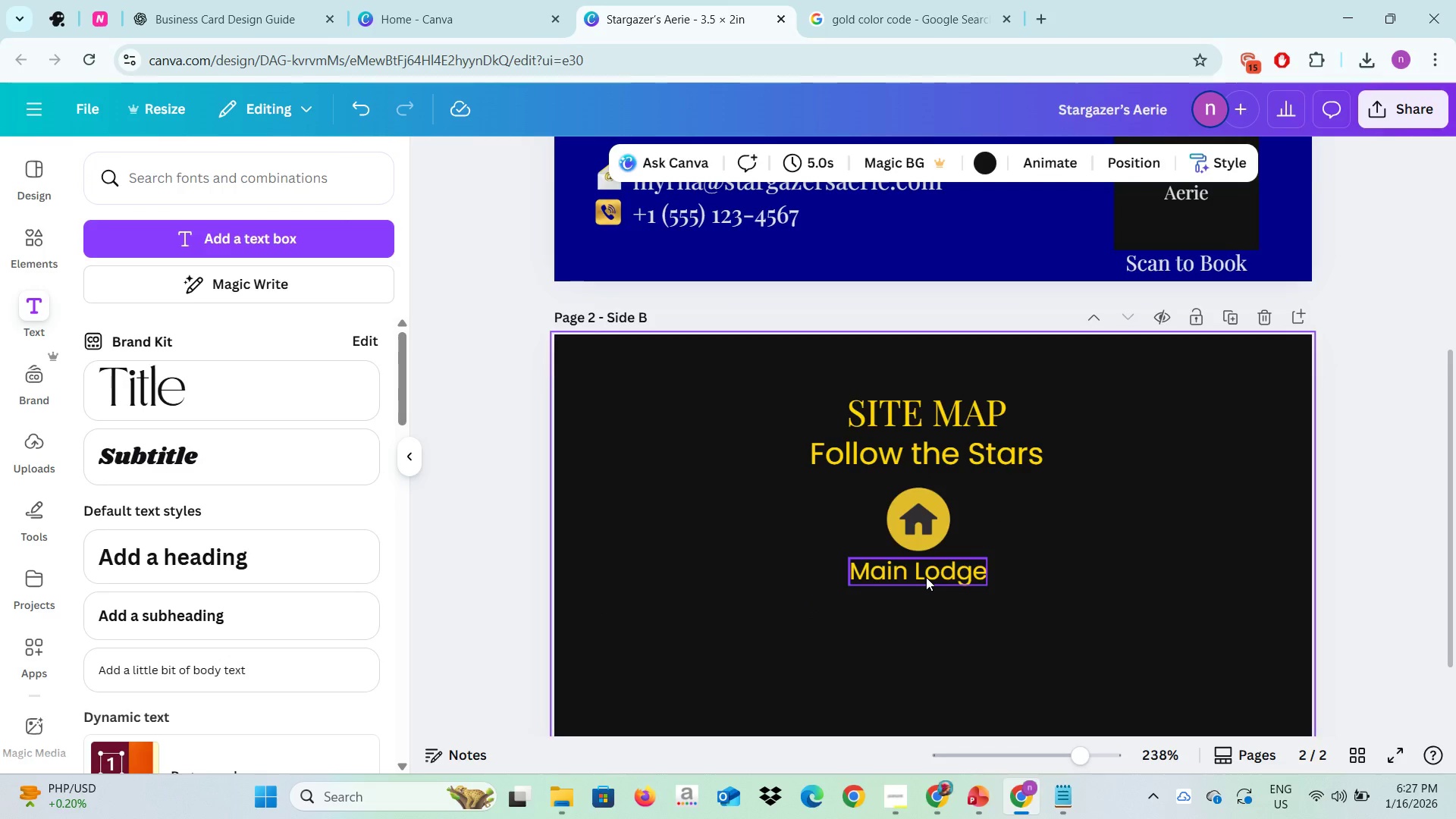 
left_click_drag(start_coordinate=[926, 577], to_coordinate=[1038, 486])
 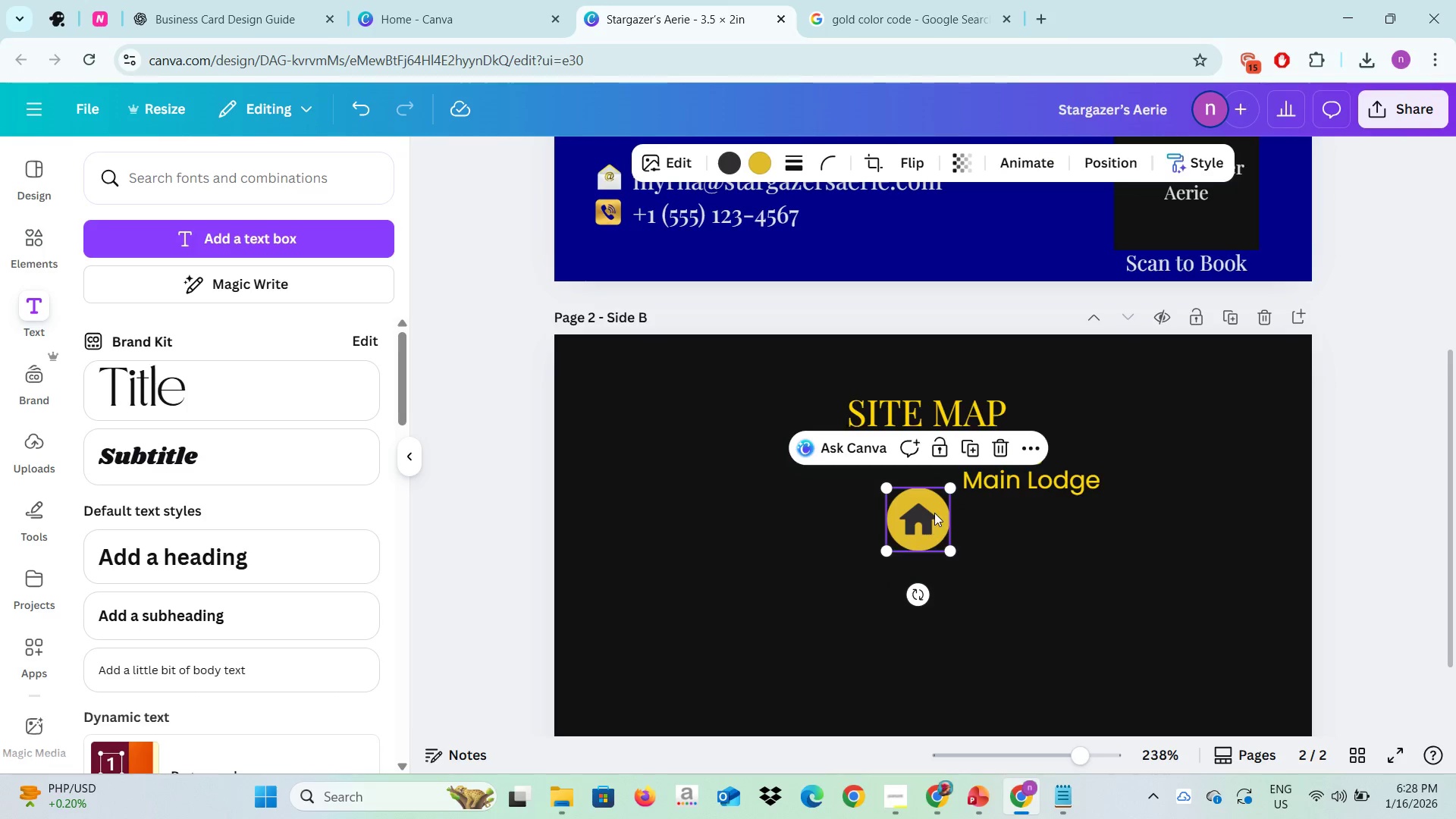 
left_click([927, 525])
 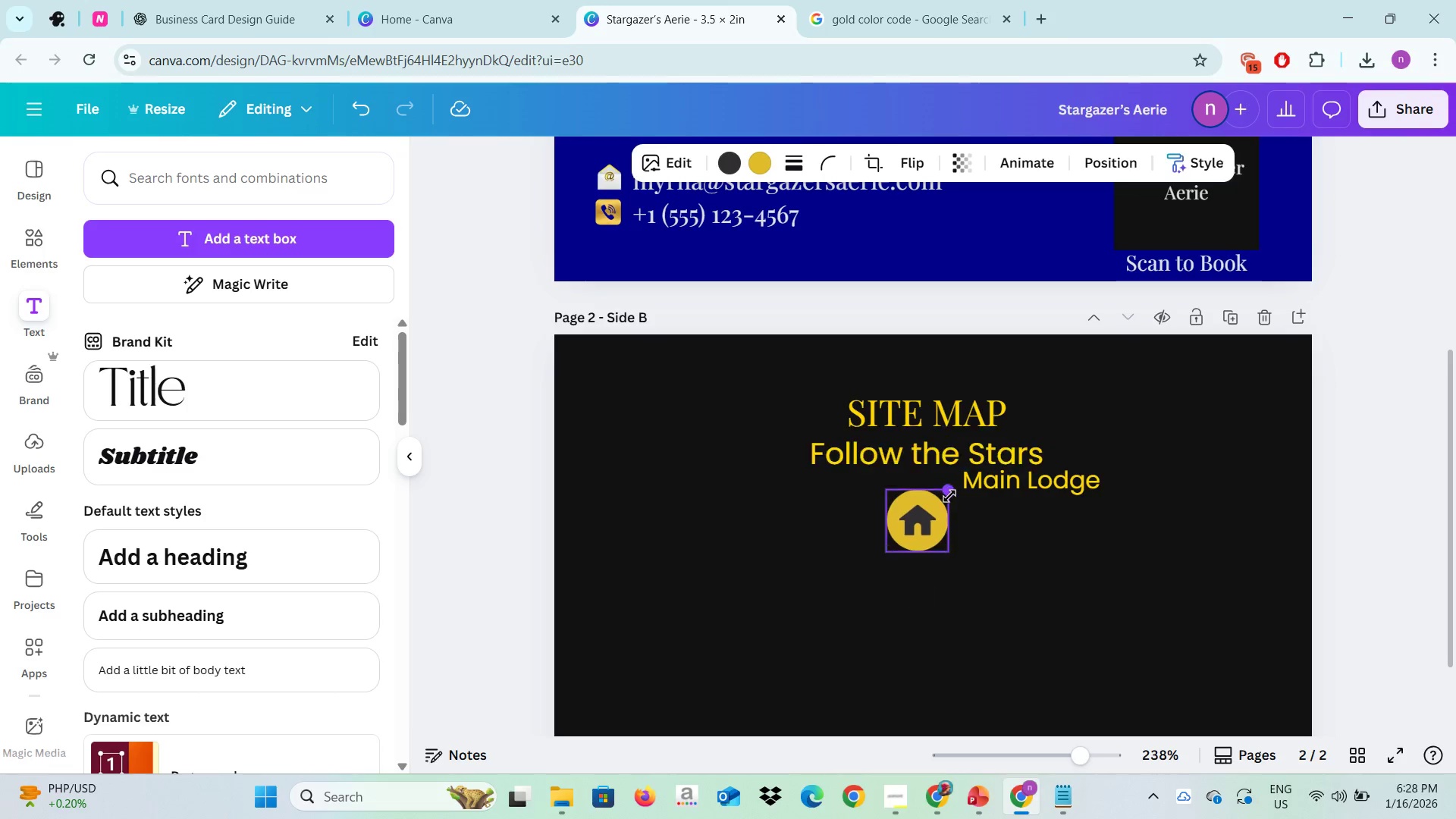 
left_click_drag(start_coordinate=[949, 488], to_coordinate=[941, 517])
 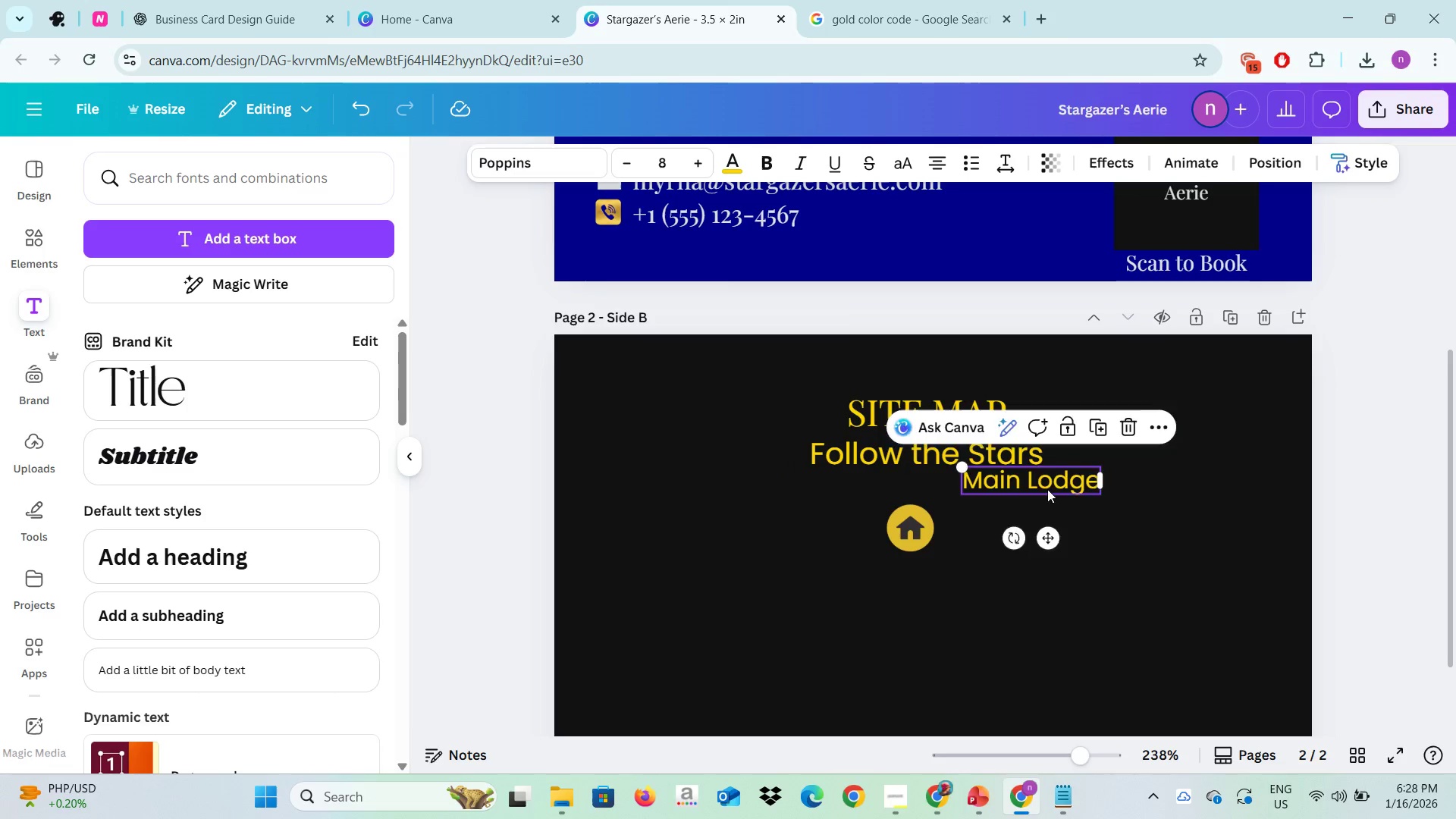 
left_click_drag(start_coordinate=[1051, 489], to_coordinate=[940, 498])
 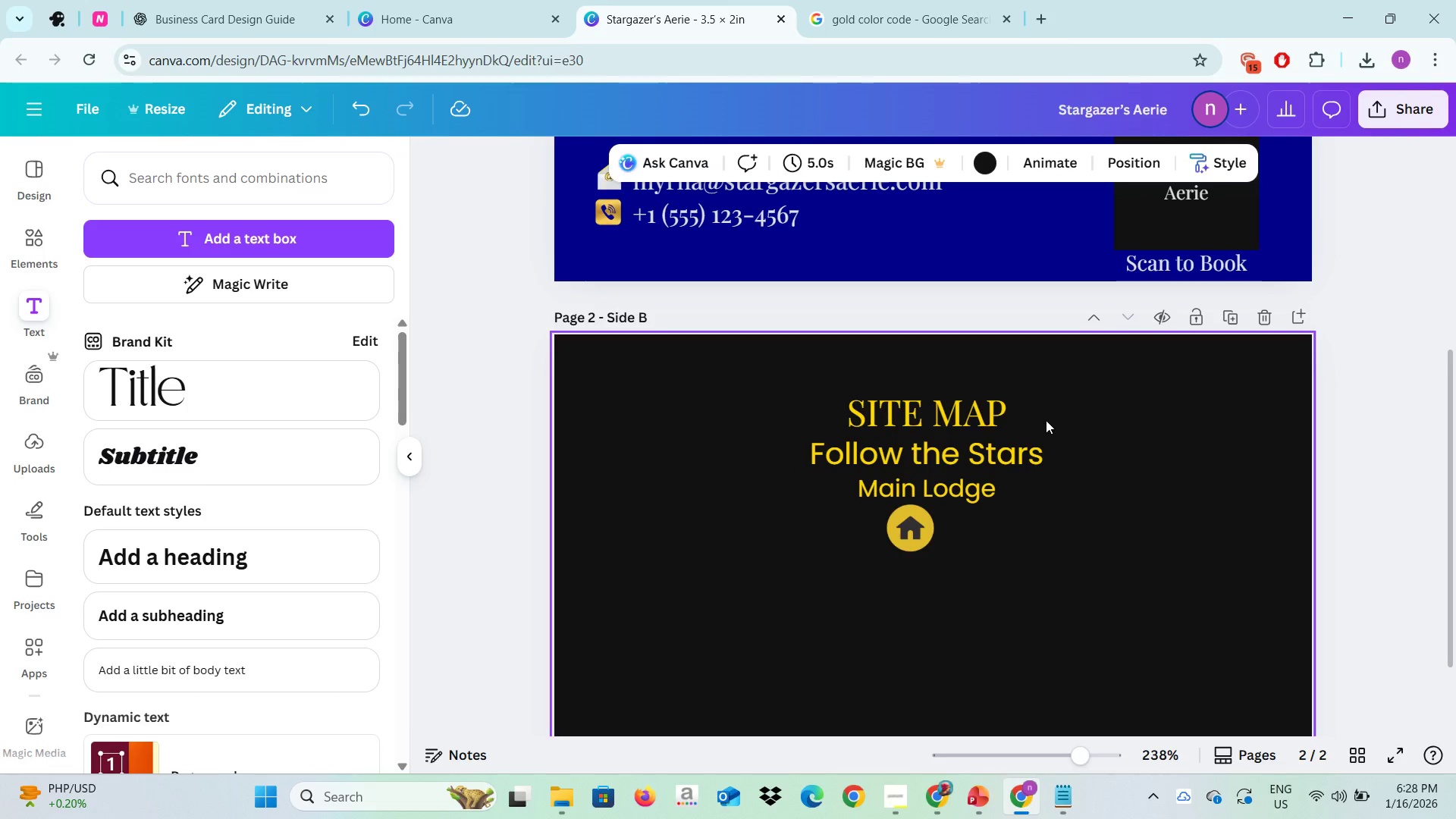 
left_click([1219, 532])
 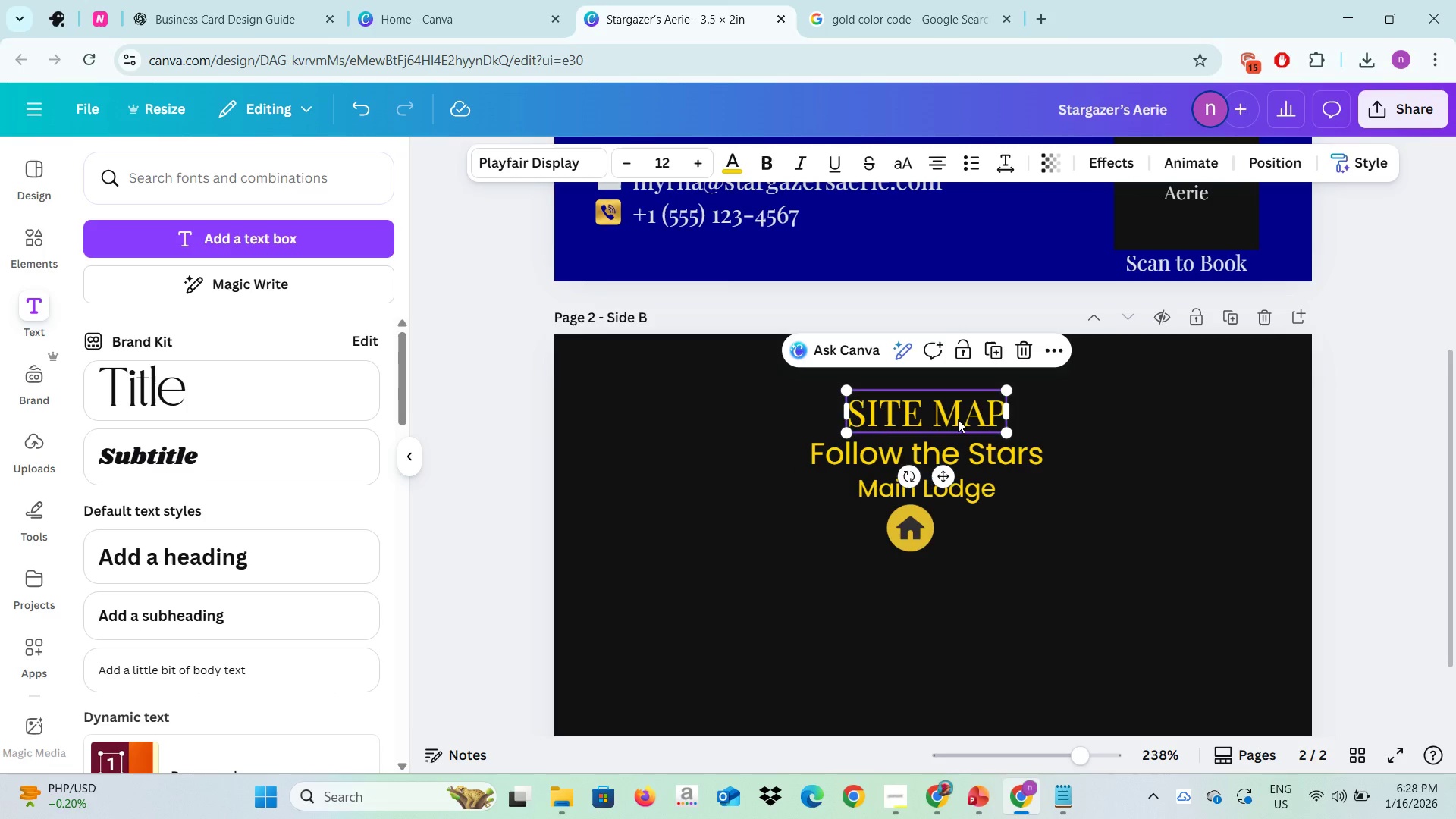 
left_click([959, 419])
 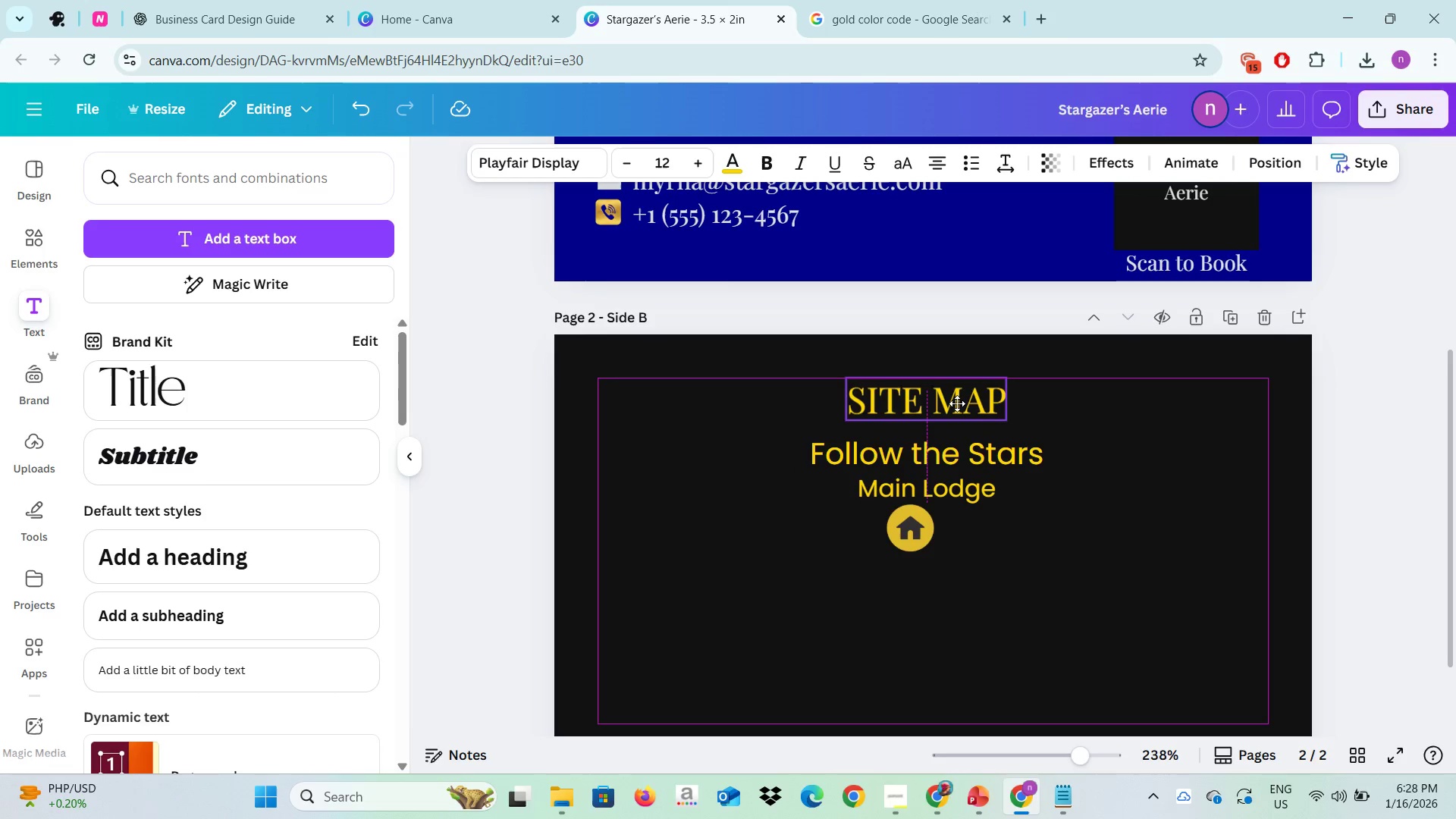 
left_click_drag(start_coordinate=[958, 419], to_coordinate=[956, 392])
 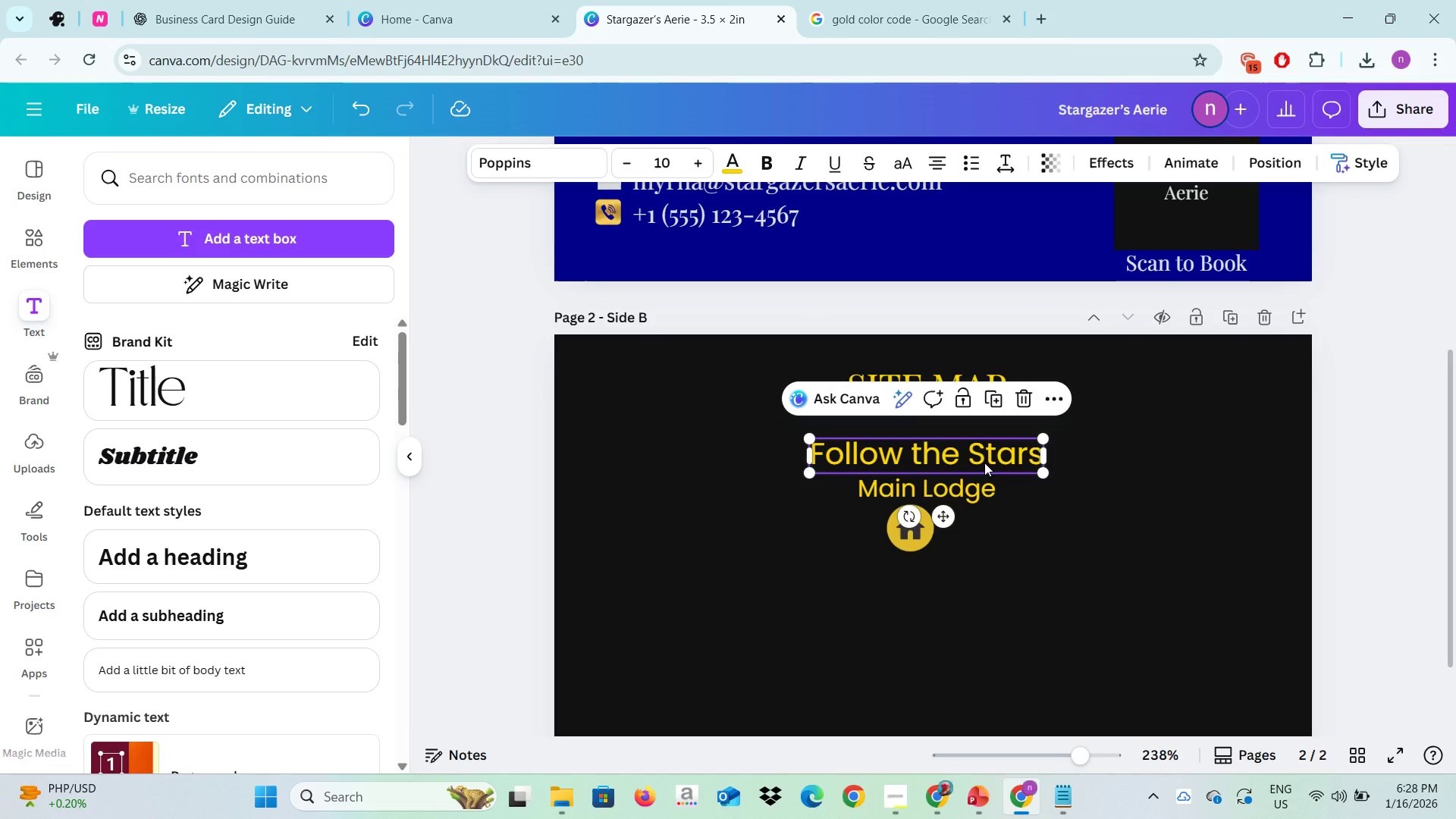 
left_click([984, 463])
 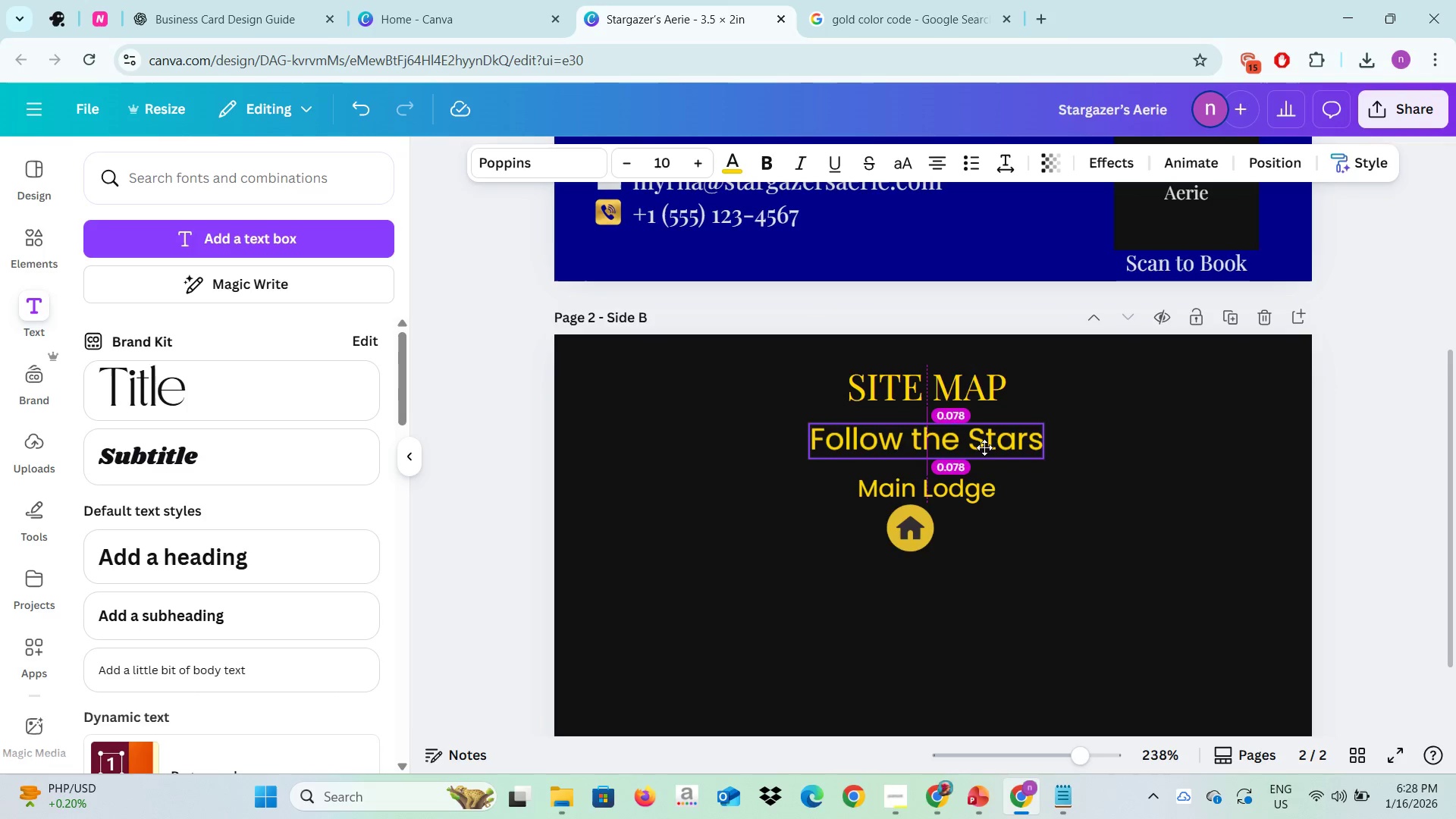 
left_click_drag(start_coordinate=[984, 463], to_coordinate=[984, 442])
 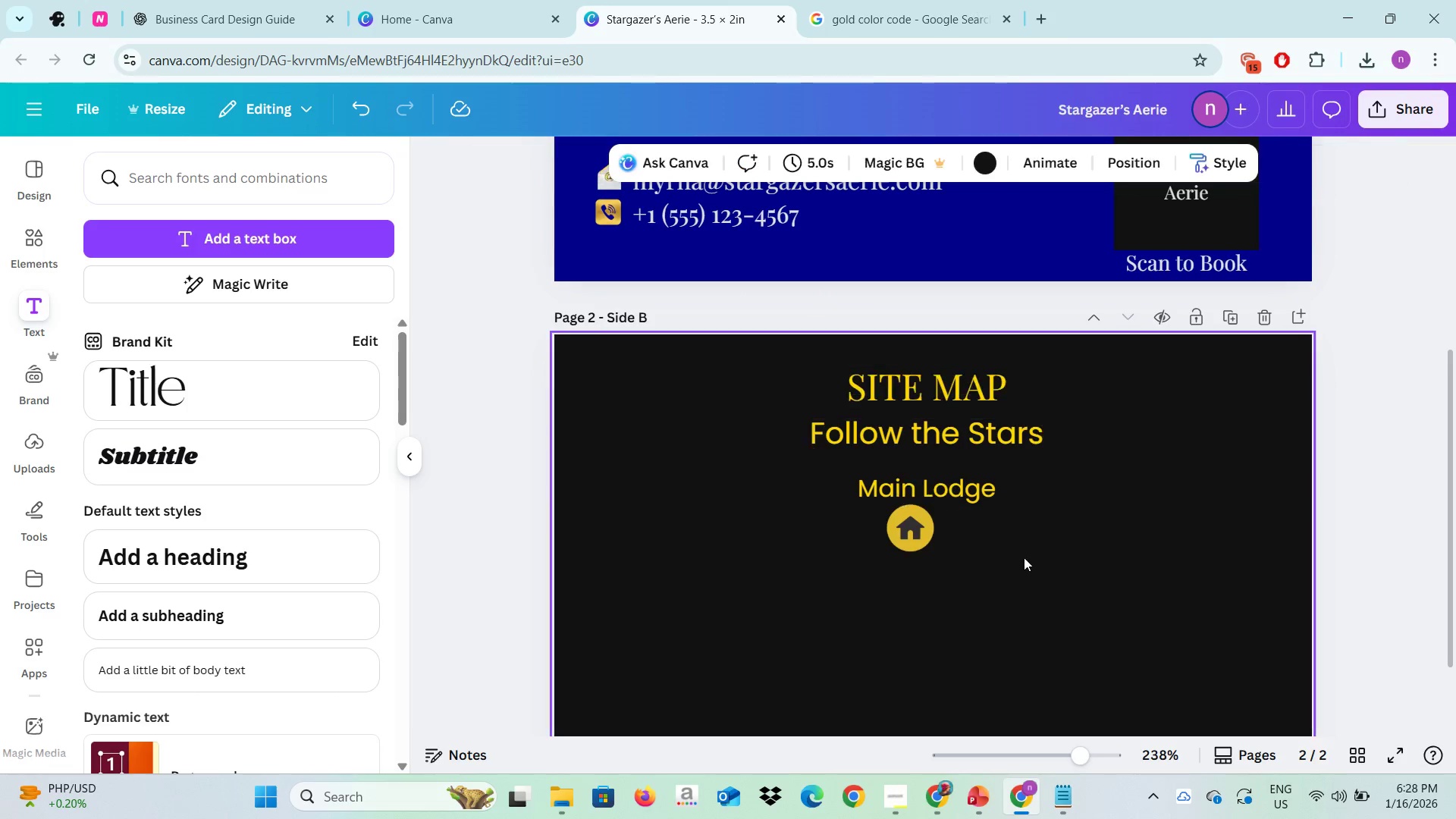 
left_click([1026, 557])
 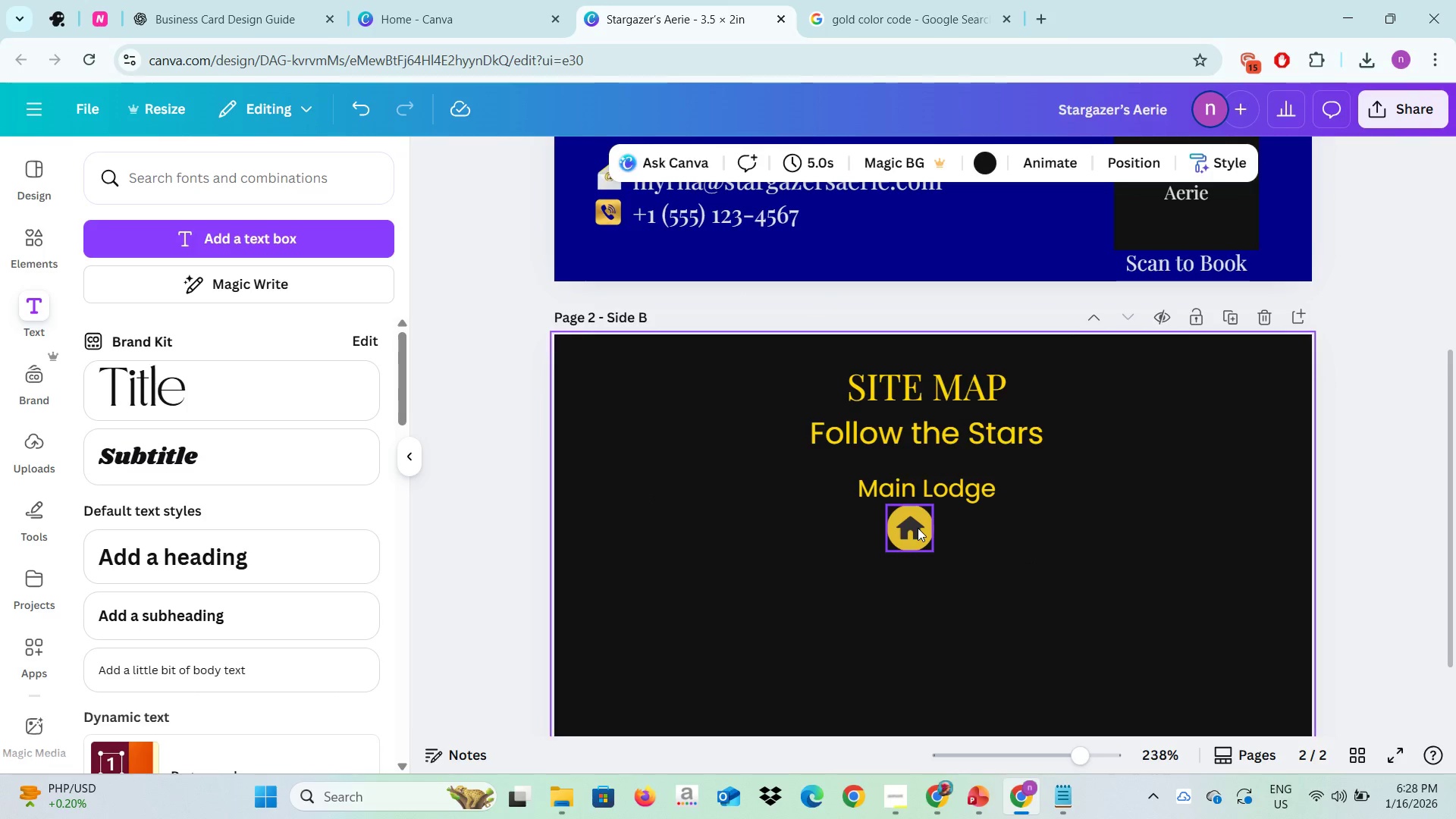 
left_click([918, 528])
 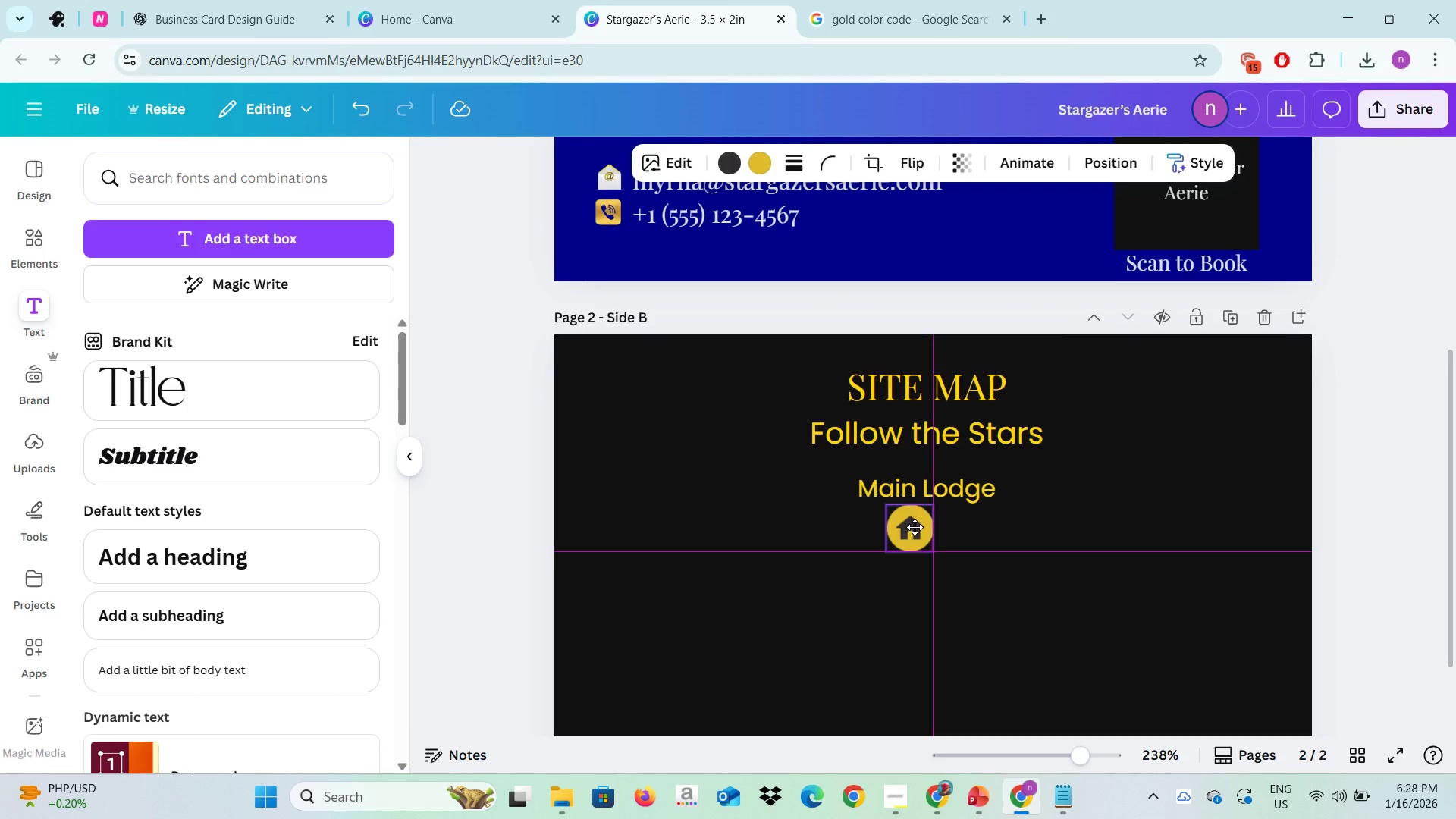 
left_click_drag(start_coordinate=[908, 529], to_coordinate=[931, 527])
 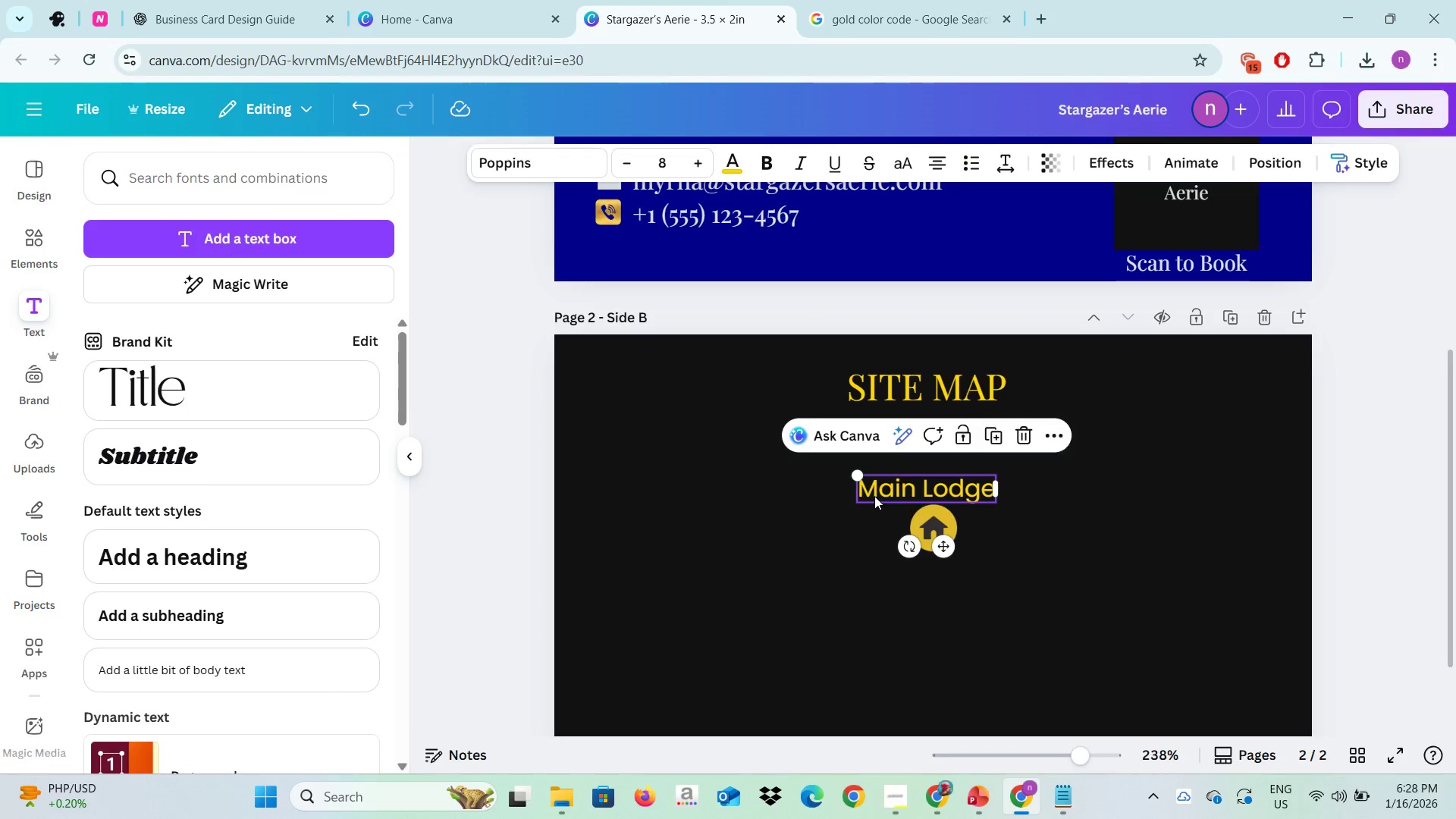 
left_click([874, 497])
 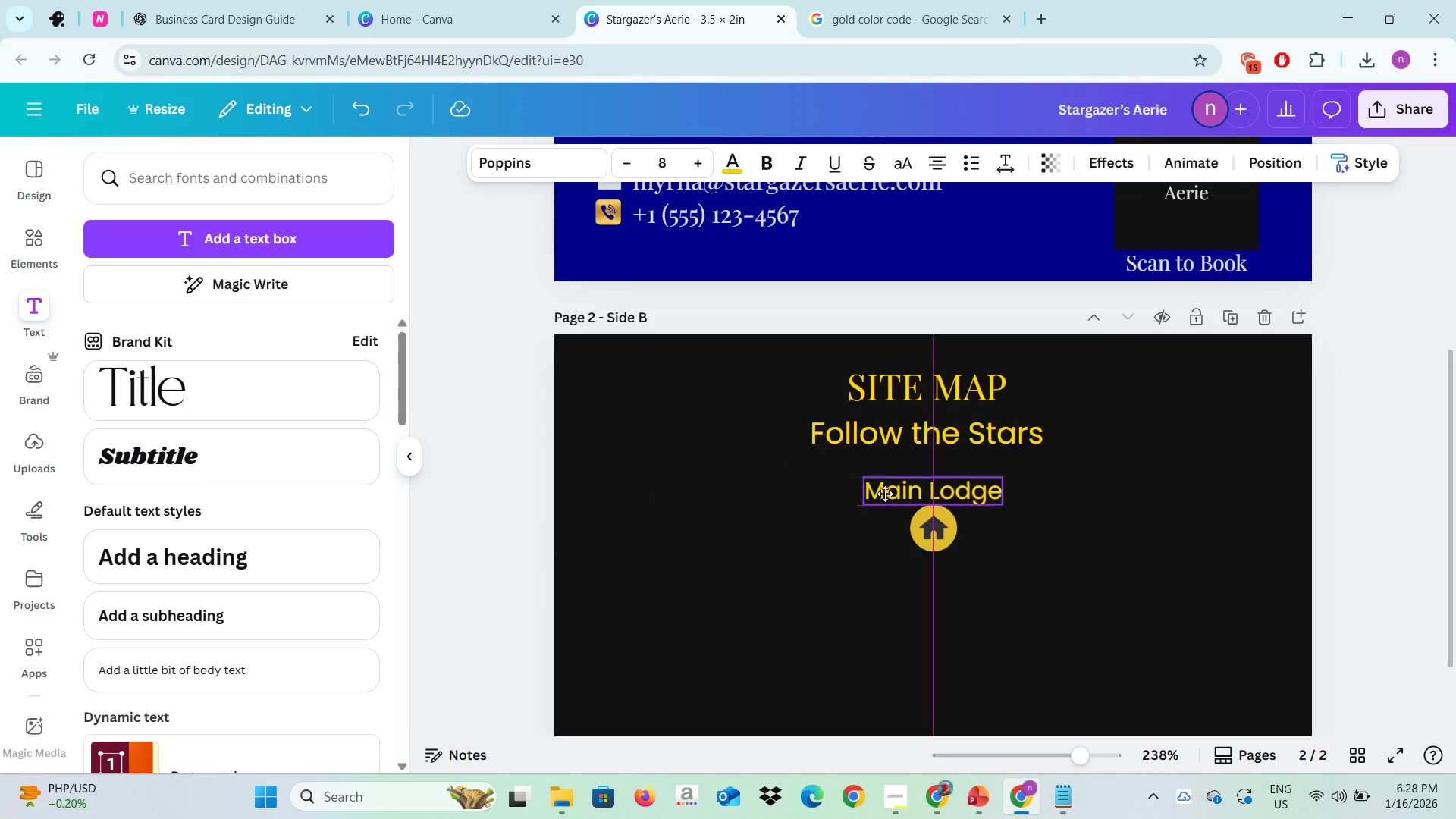 
left_click_drag(start_coordinate=[875, 493], to_coordinate=[882, 493])
 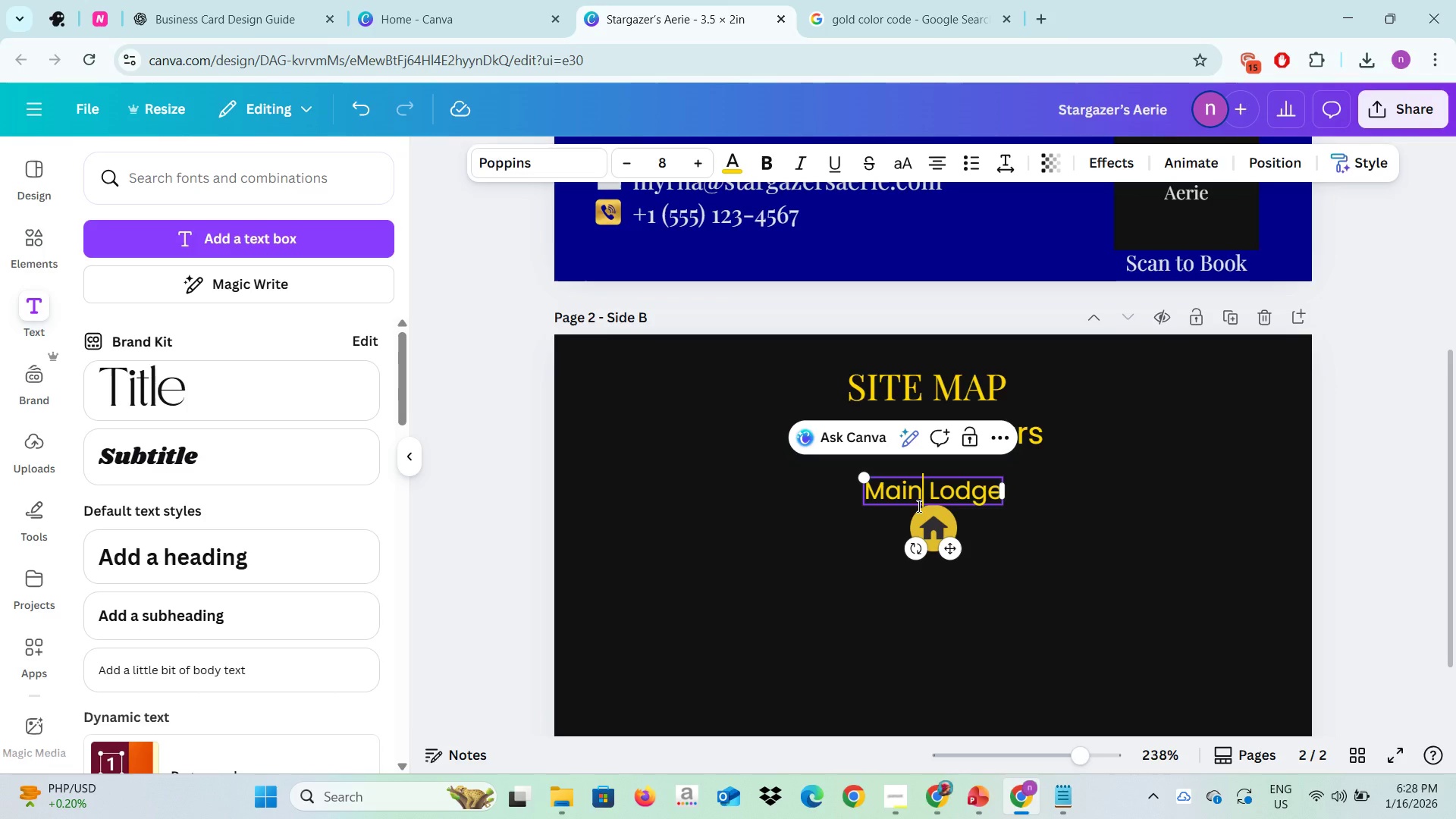 
left_click([973, 544])
 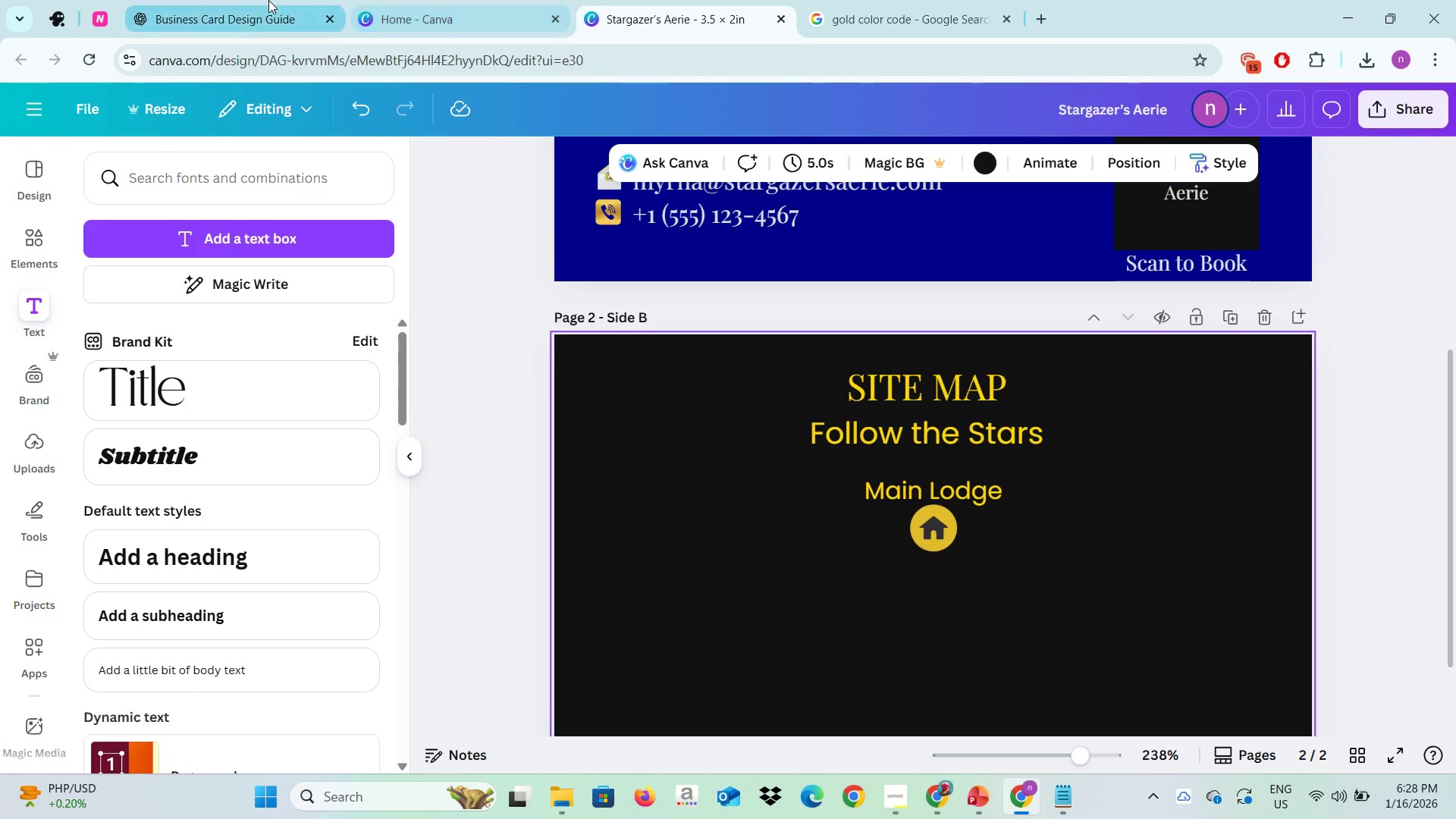 
left_click([268, 0])
 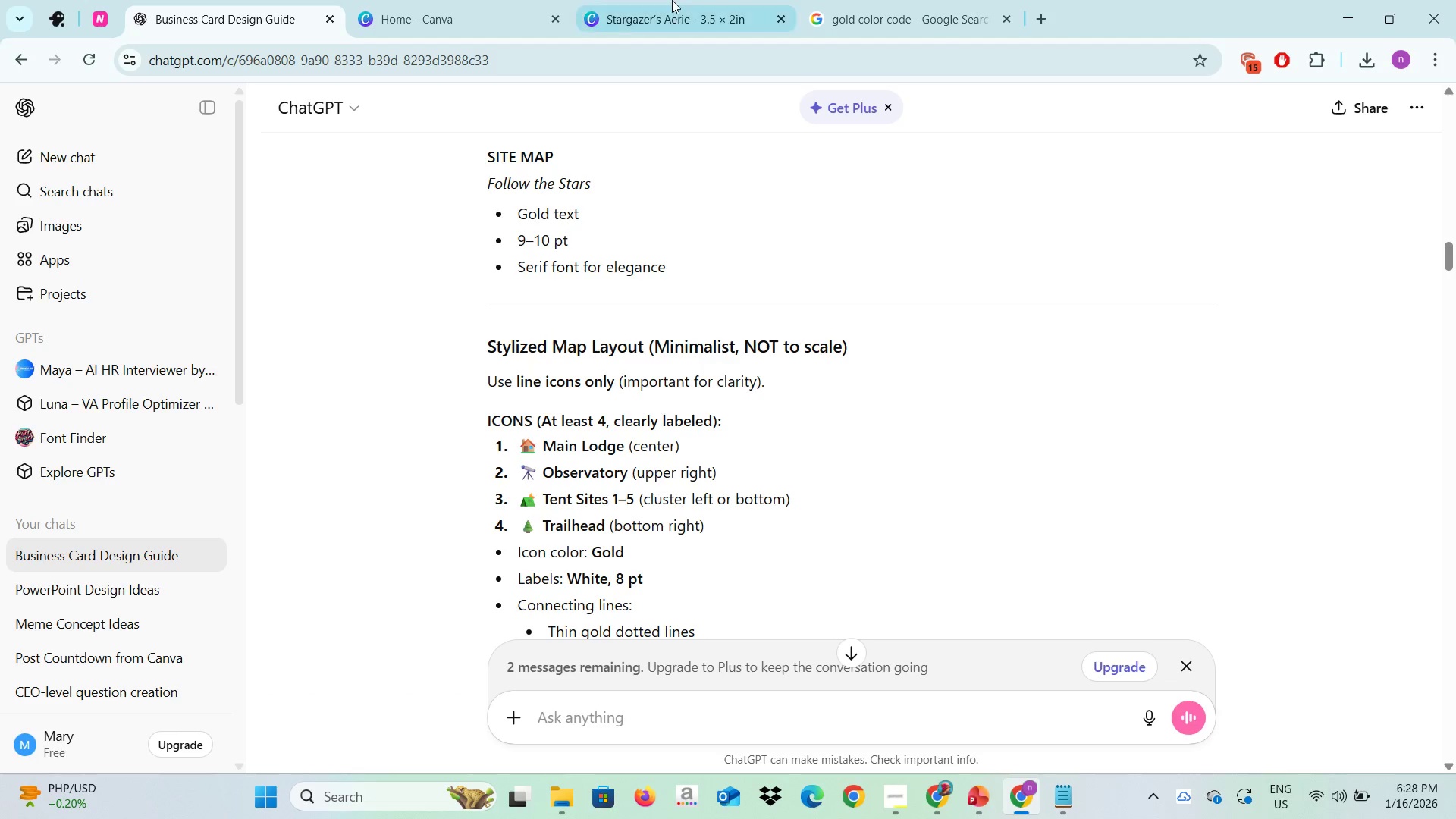 
left_click([670, 0])
 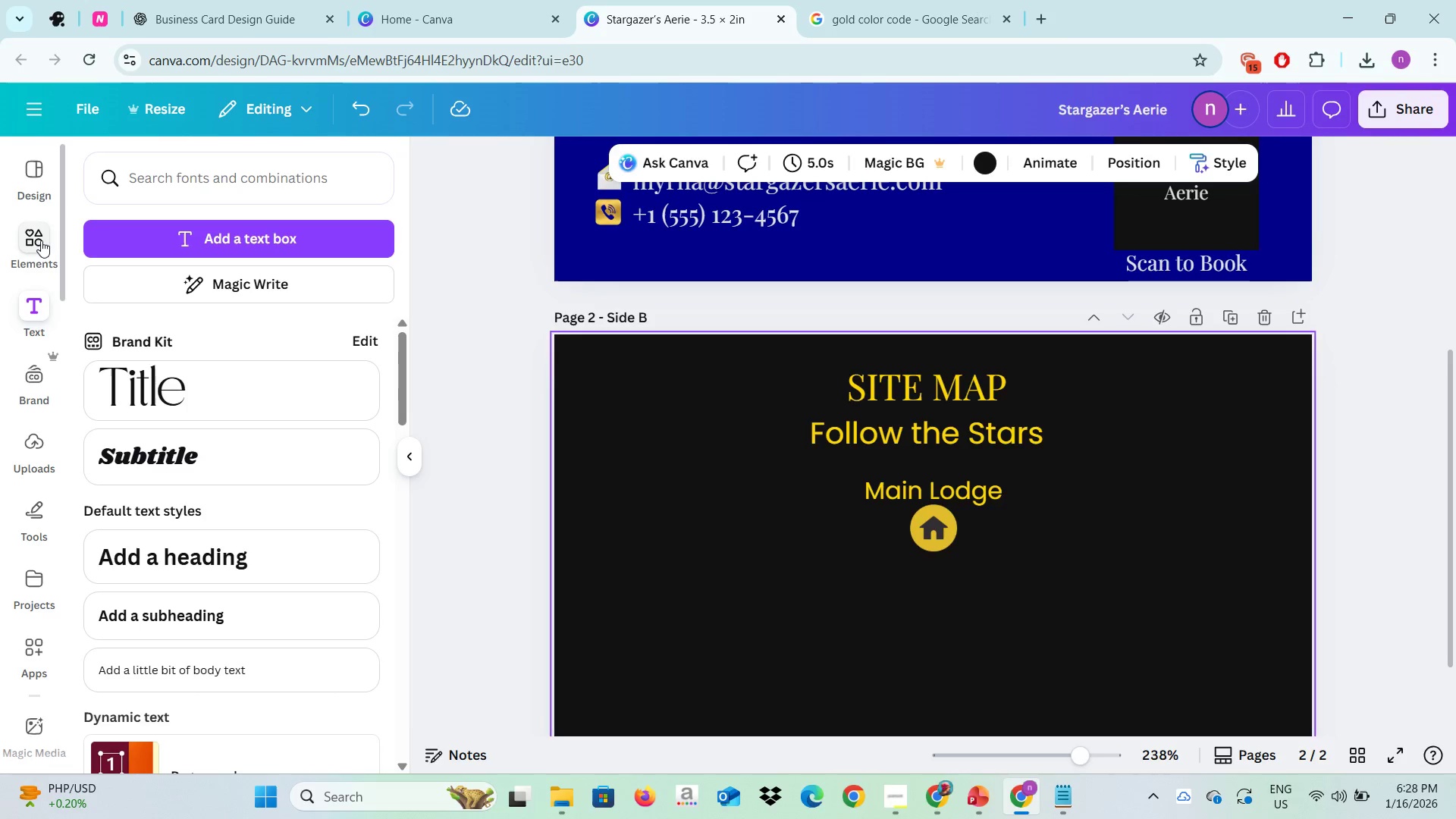 
left_click([41, 240])
 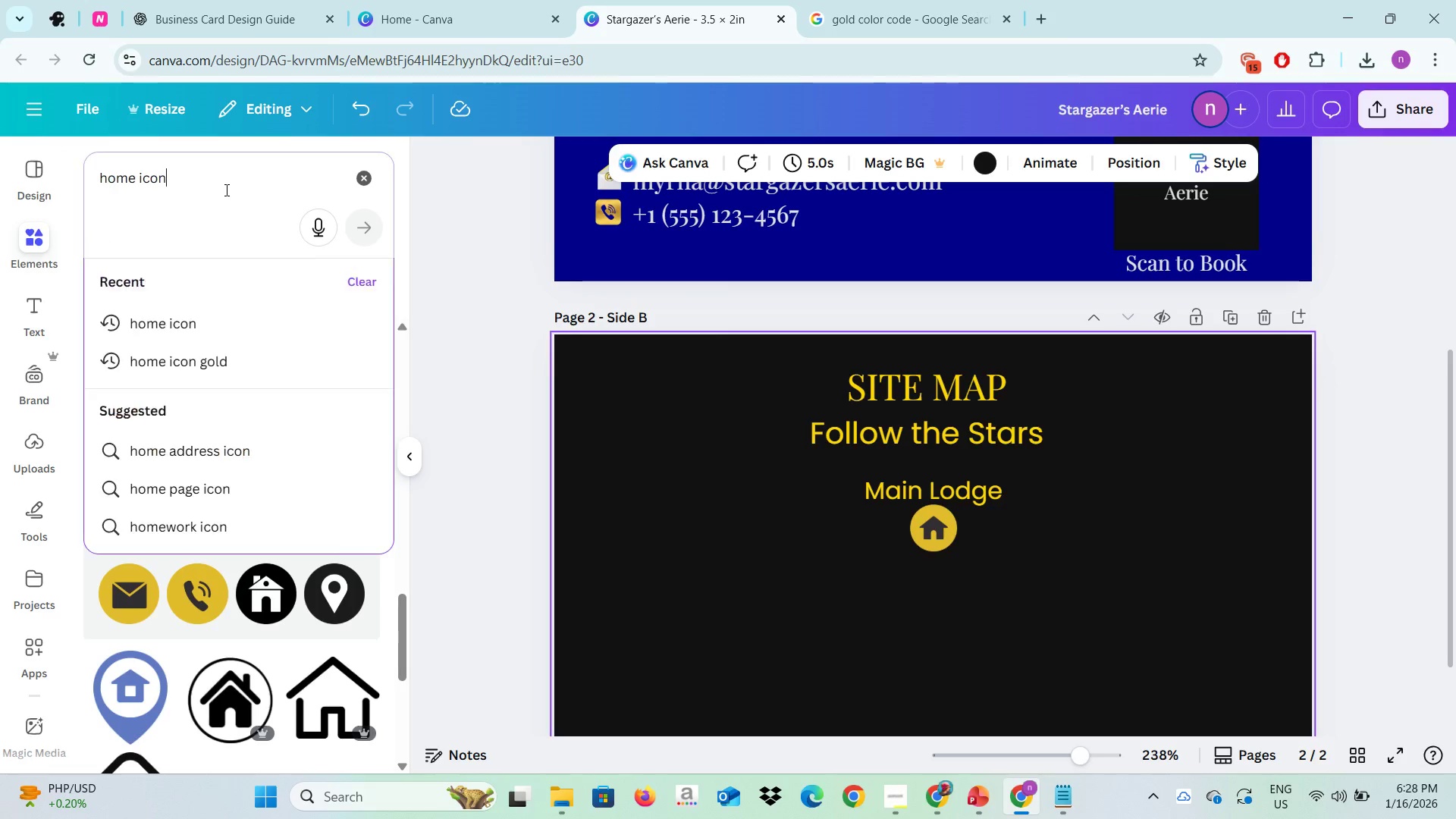 
left_click([225, 190])
 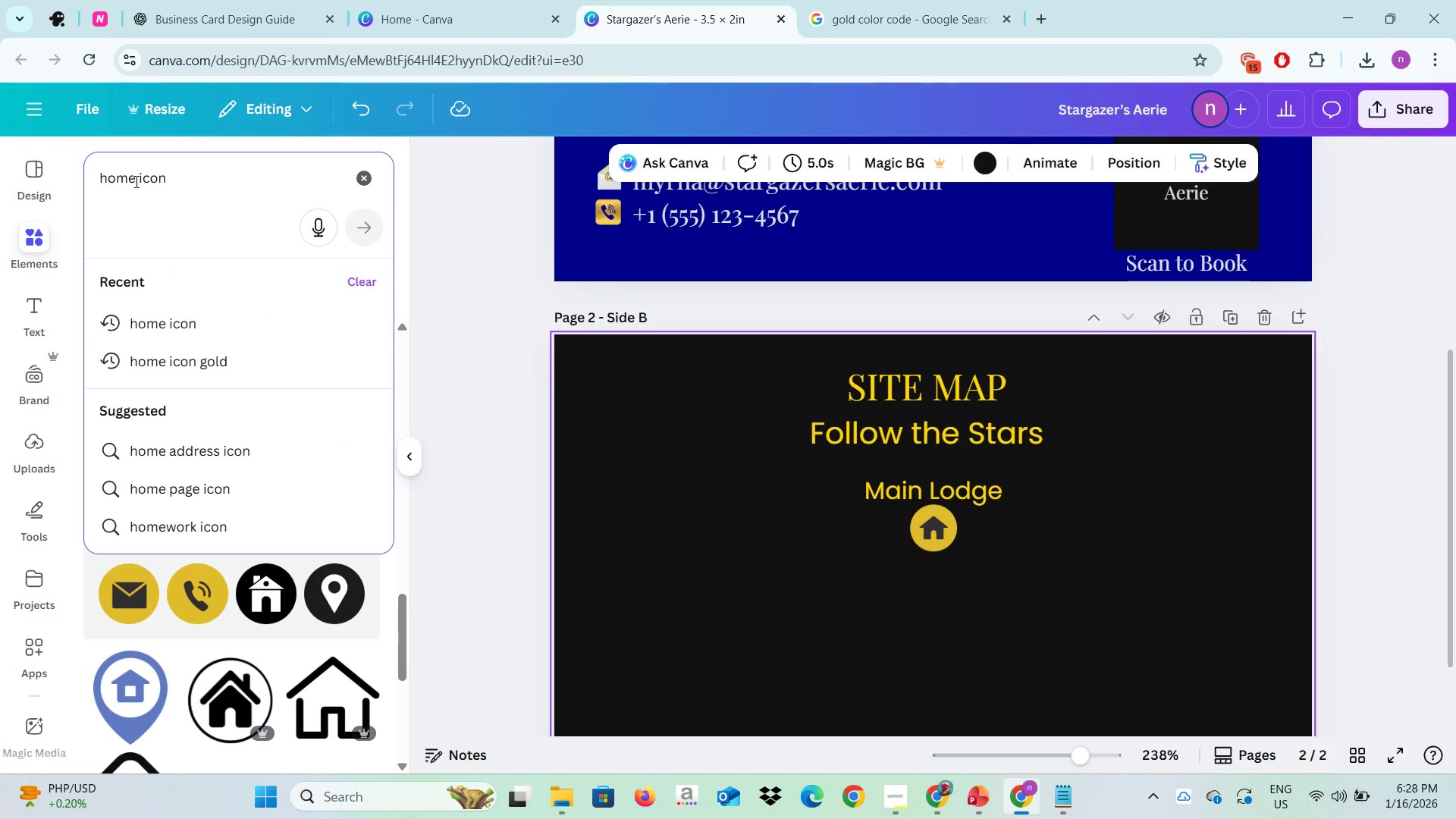 
left_click_drag(start_coordinate=[135, 181], to_coordinate=[102, 177])
 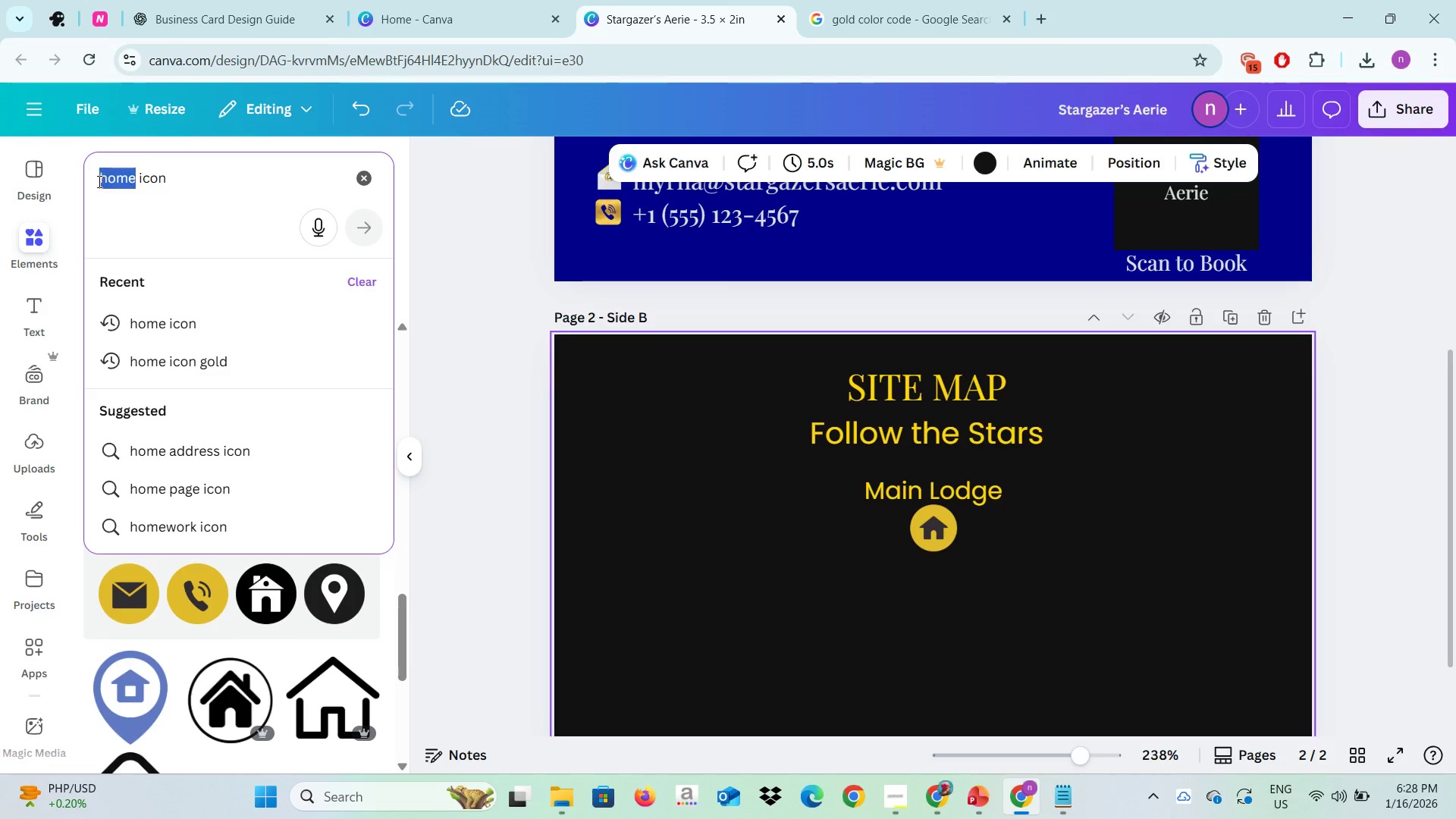 
type(telescrope)
key(Backspace)
key(Backspace)
key(Backspace)
key(Backspace)
type(ope)
 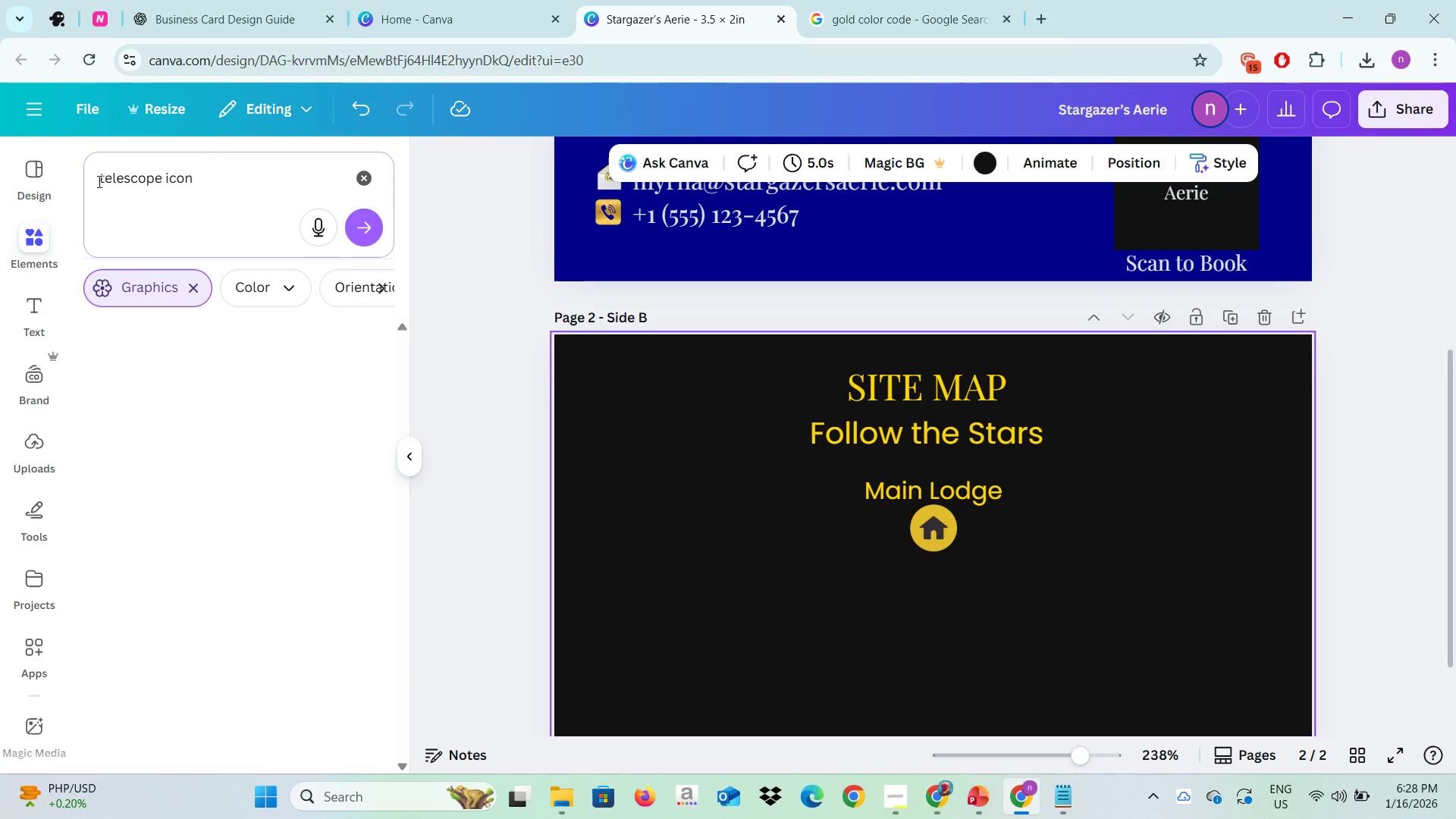 
key(Enter)
 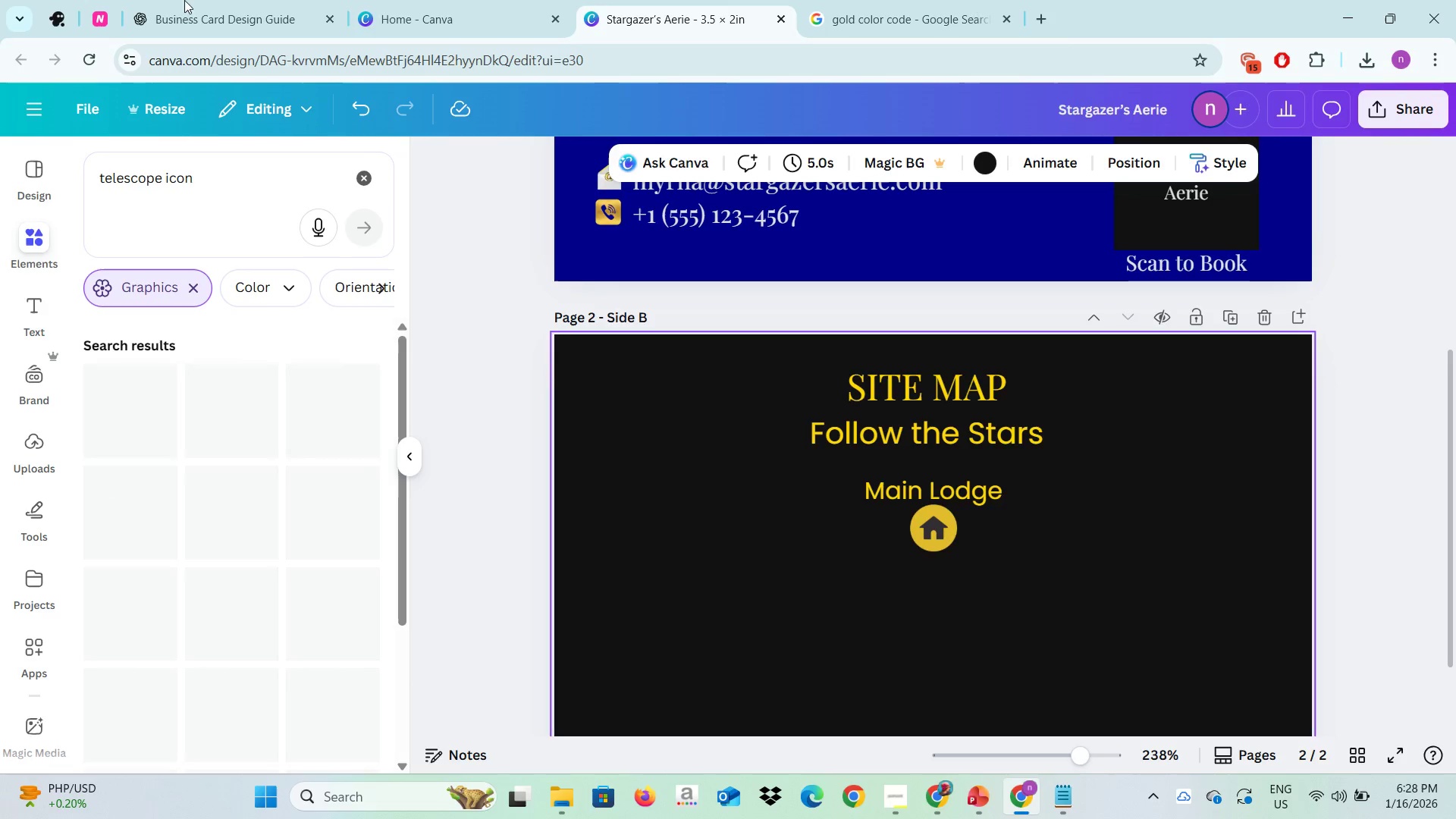 
left_click([240, 0])
 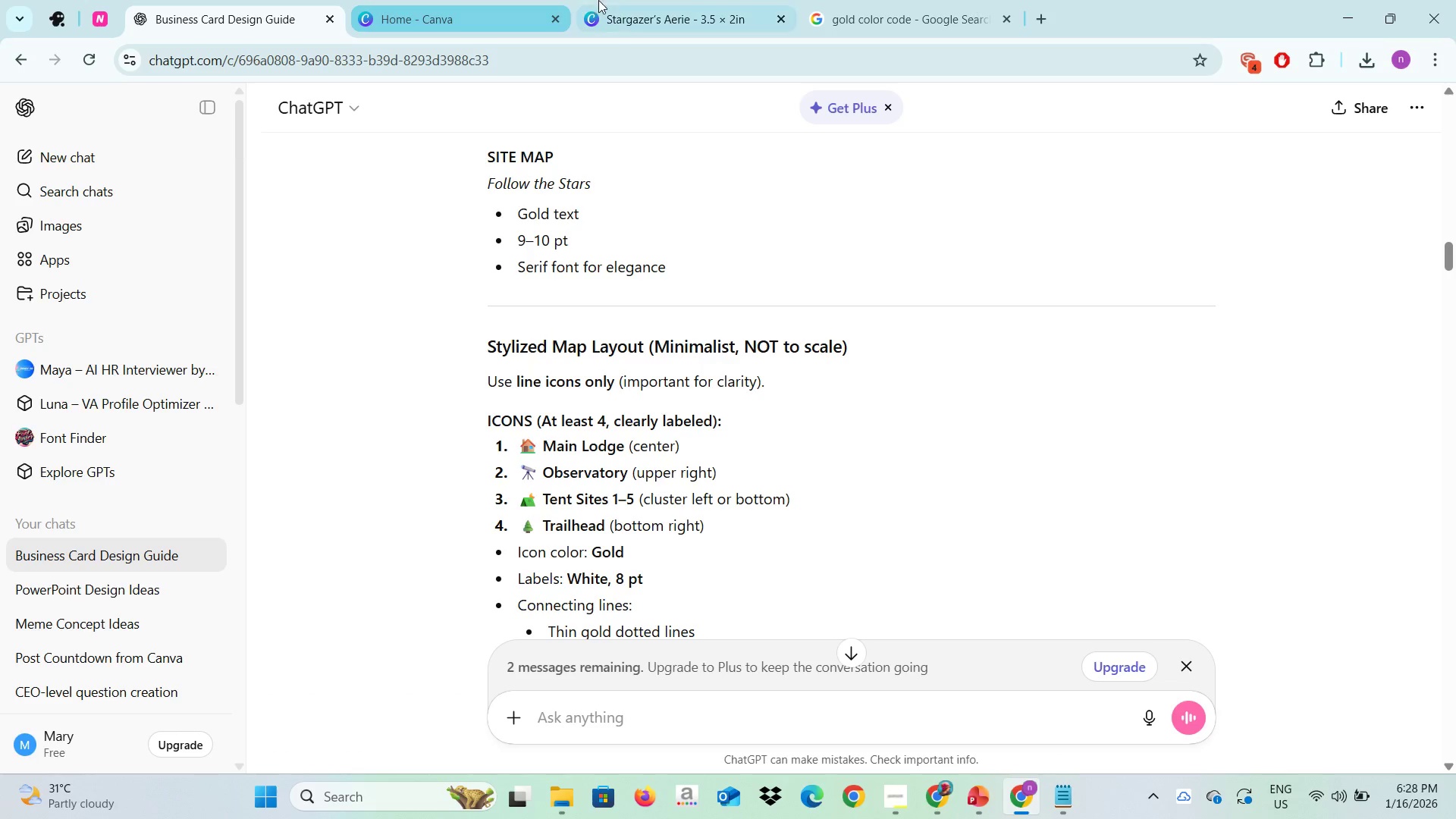 
left_click([619, 0])
 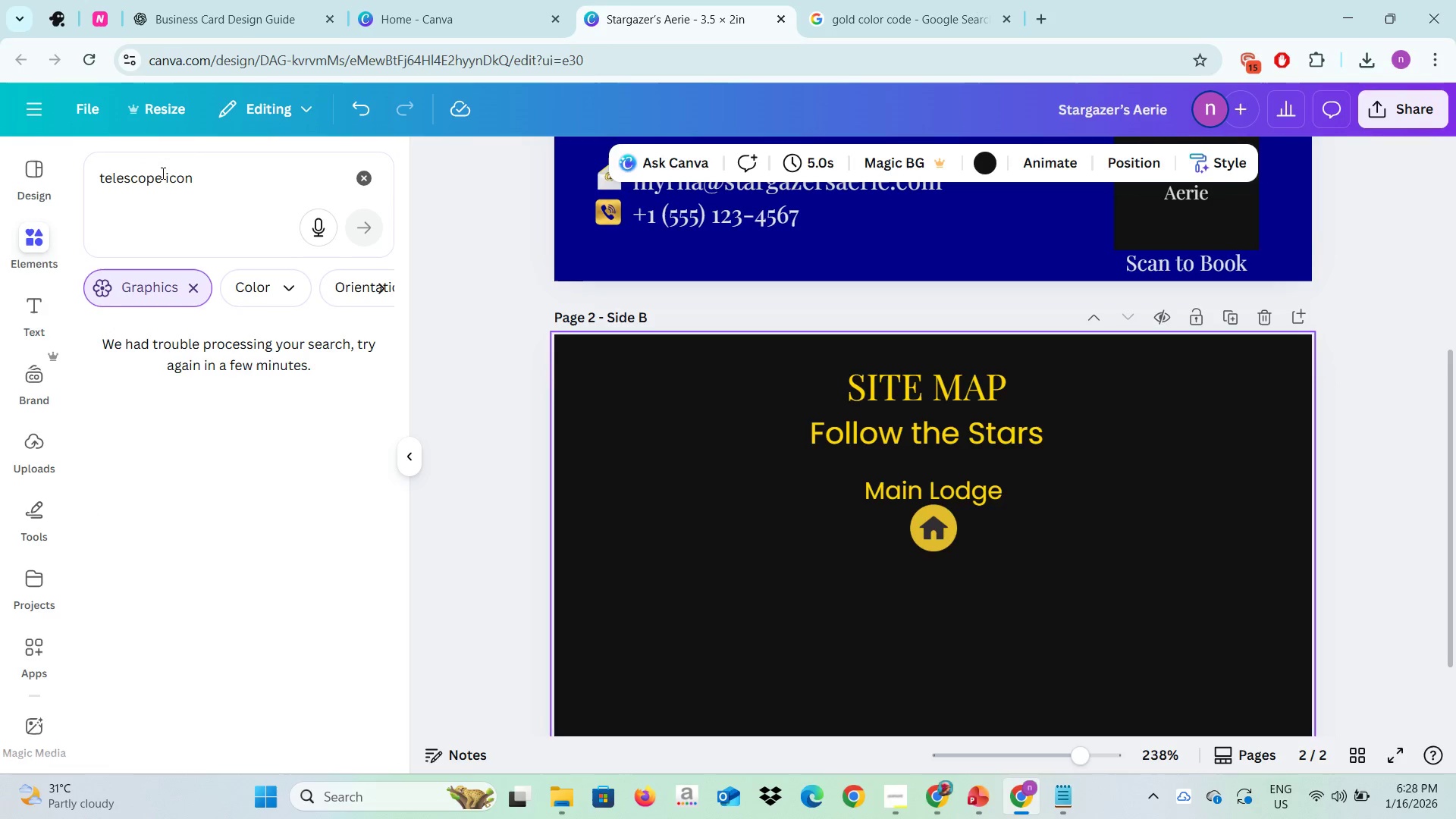 
left_click([198, 185])
 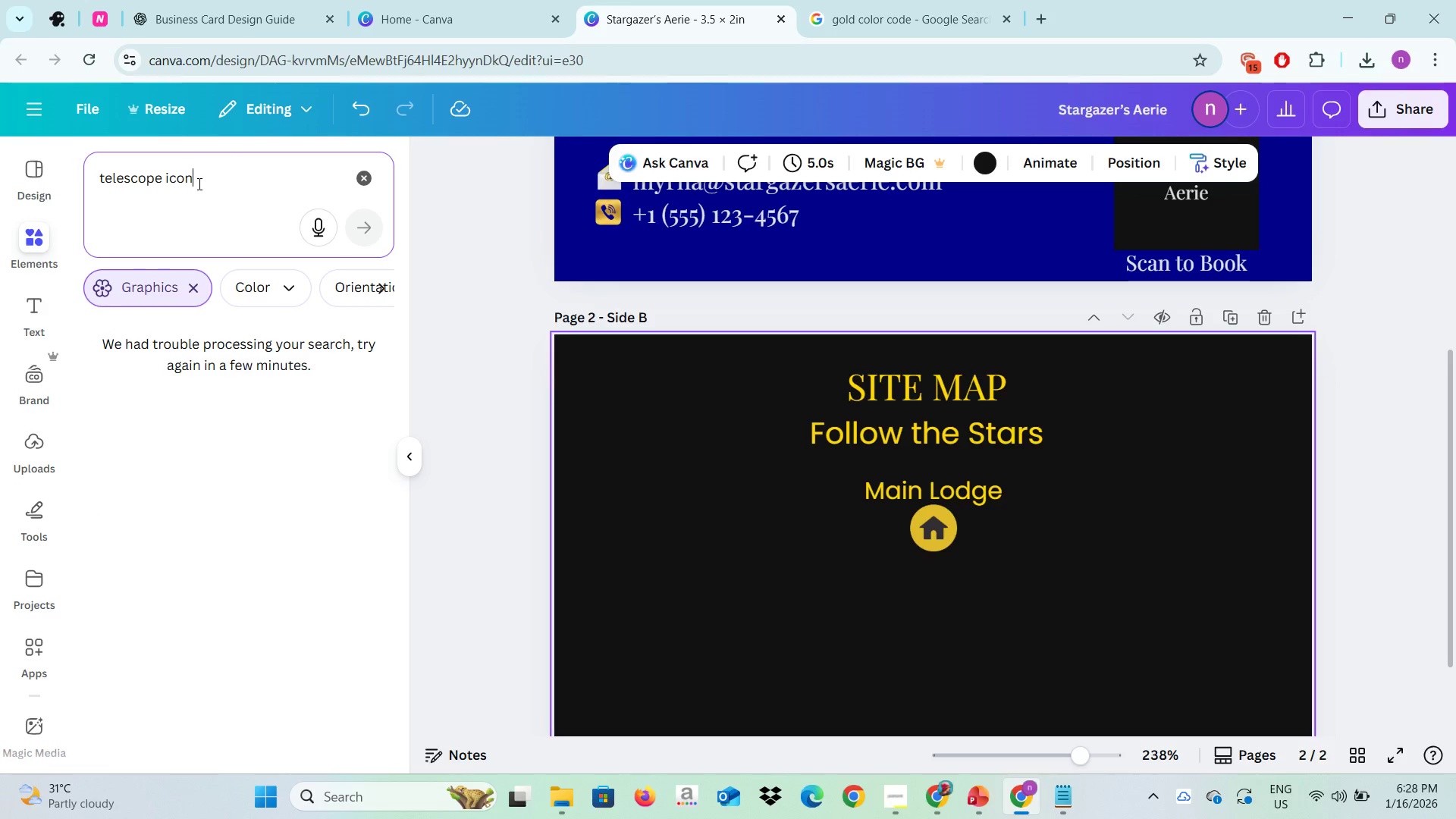 
key(Enter)
 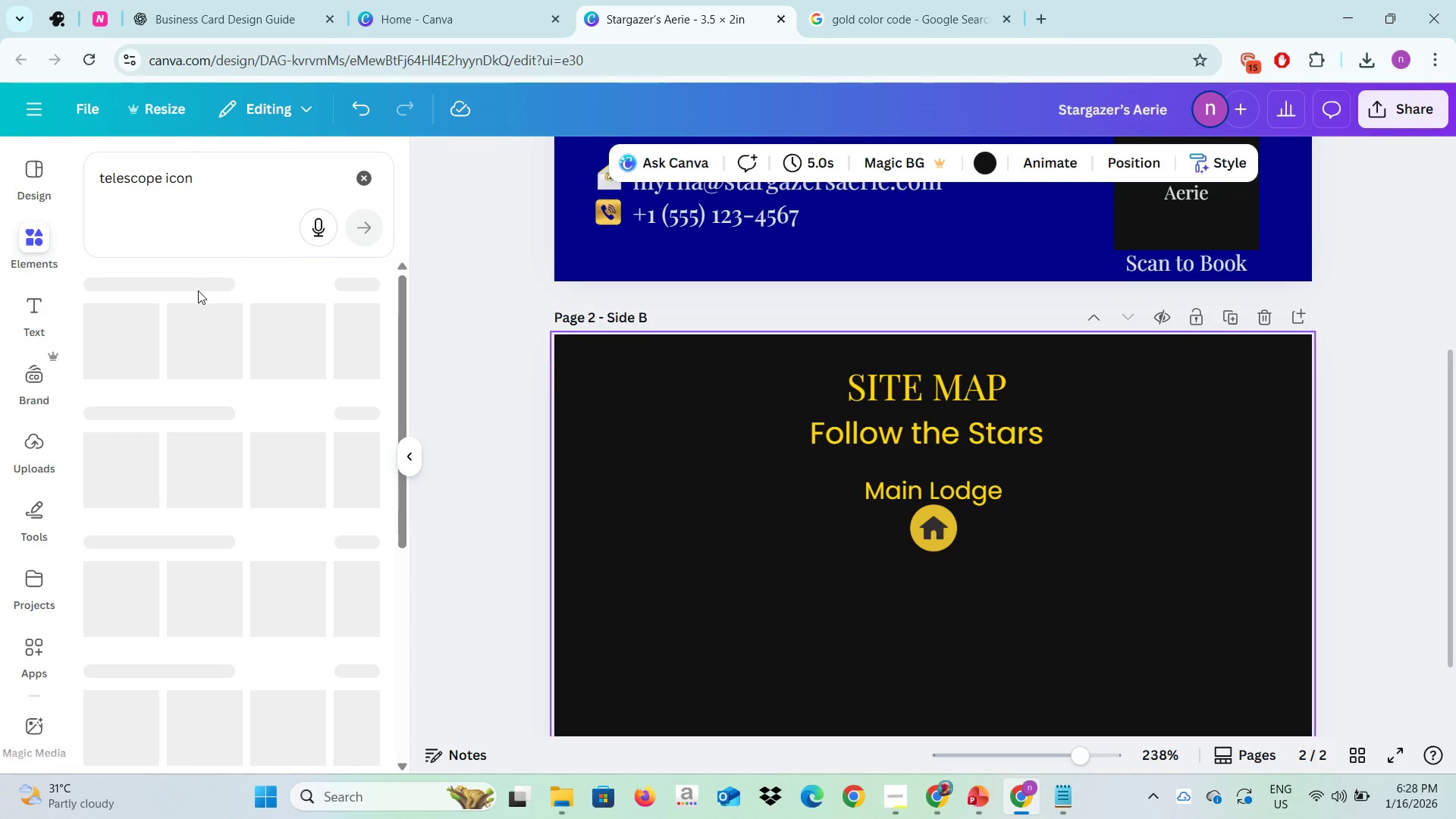 
wait(10.7)
 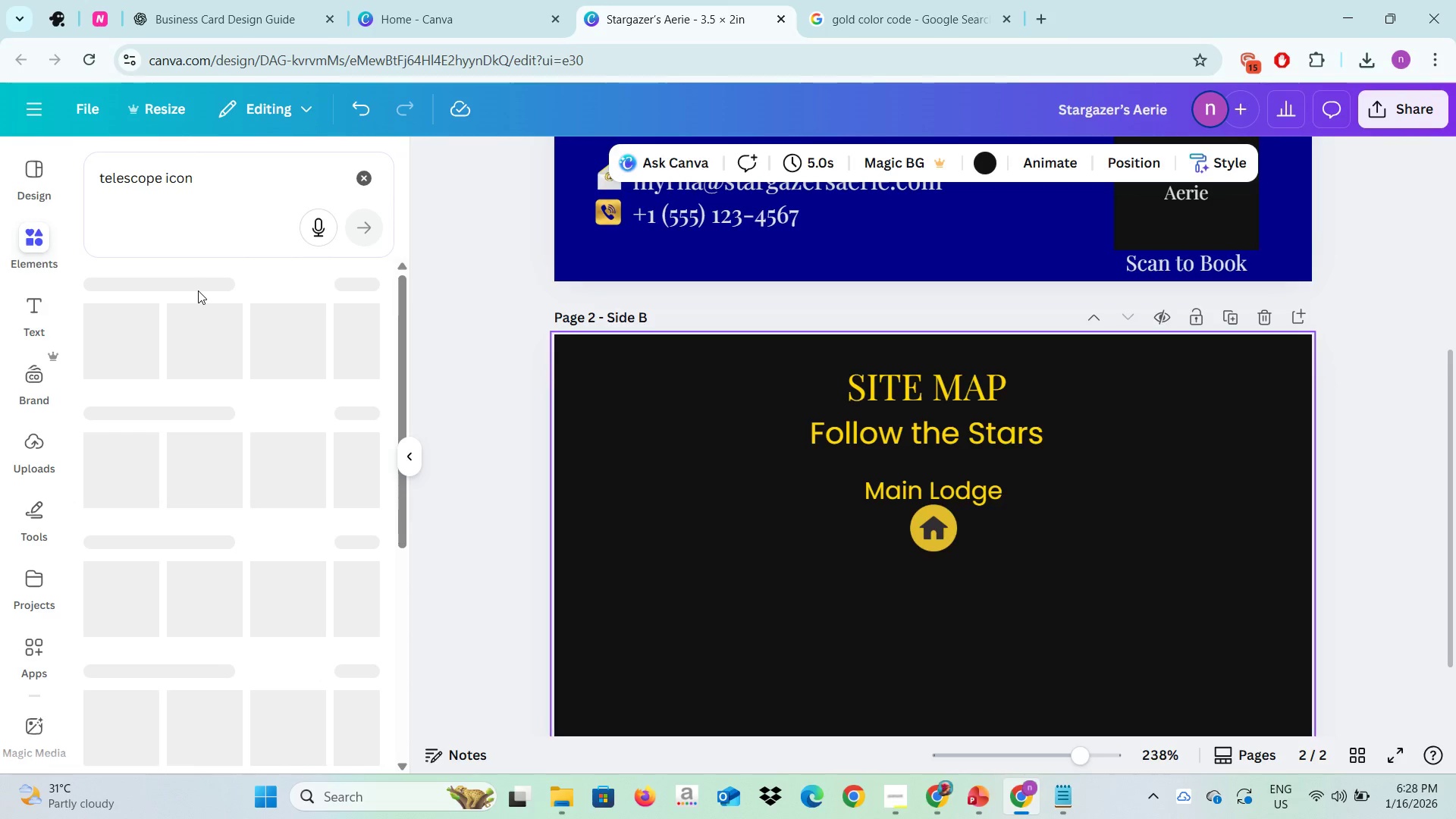 
left_click([363, 403])
 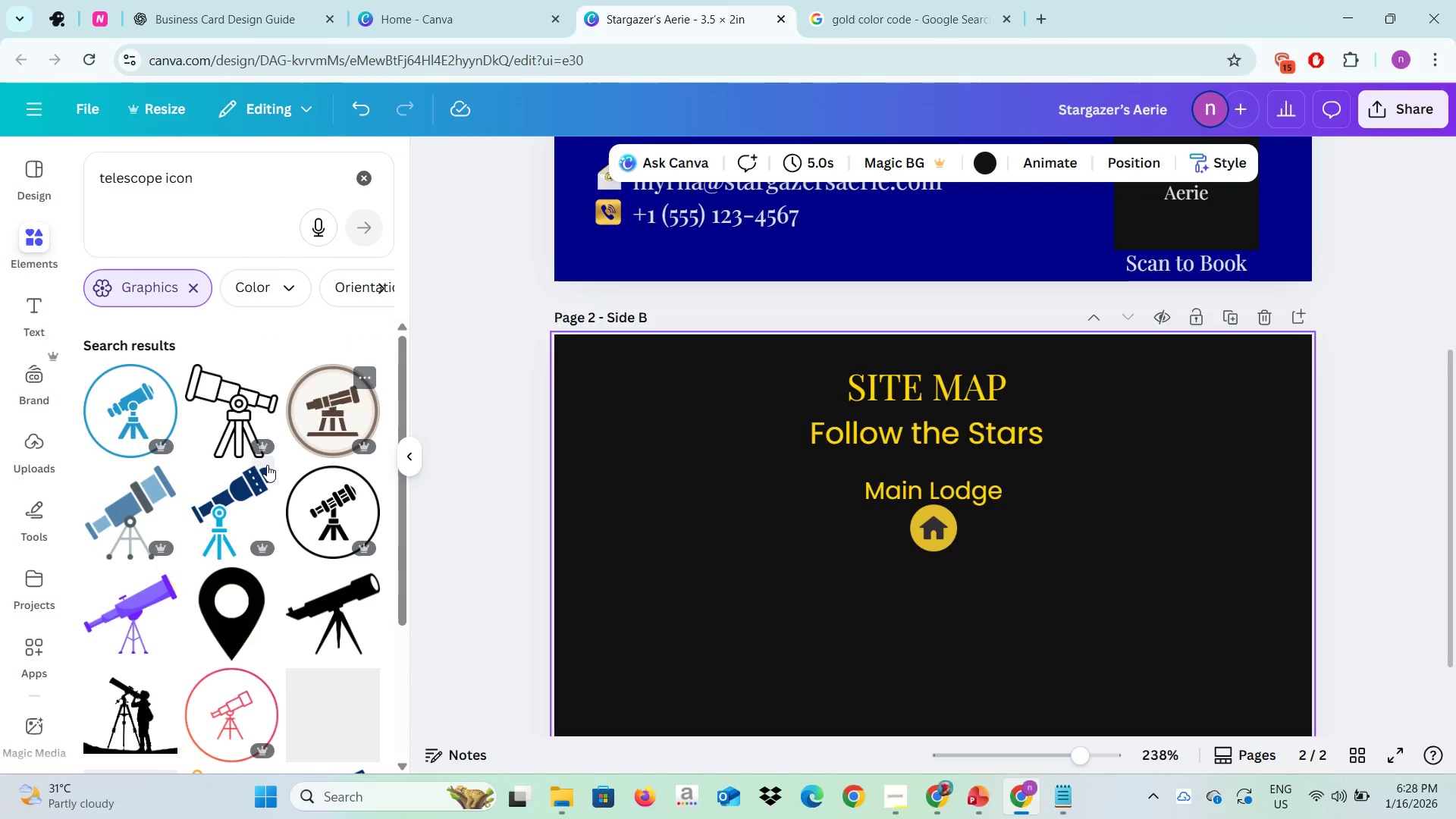 
scroll: coordinate [231, 535], scroll_direction: down, amount: 5.0
 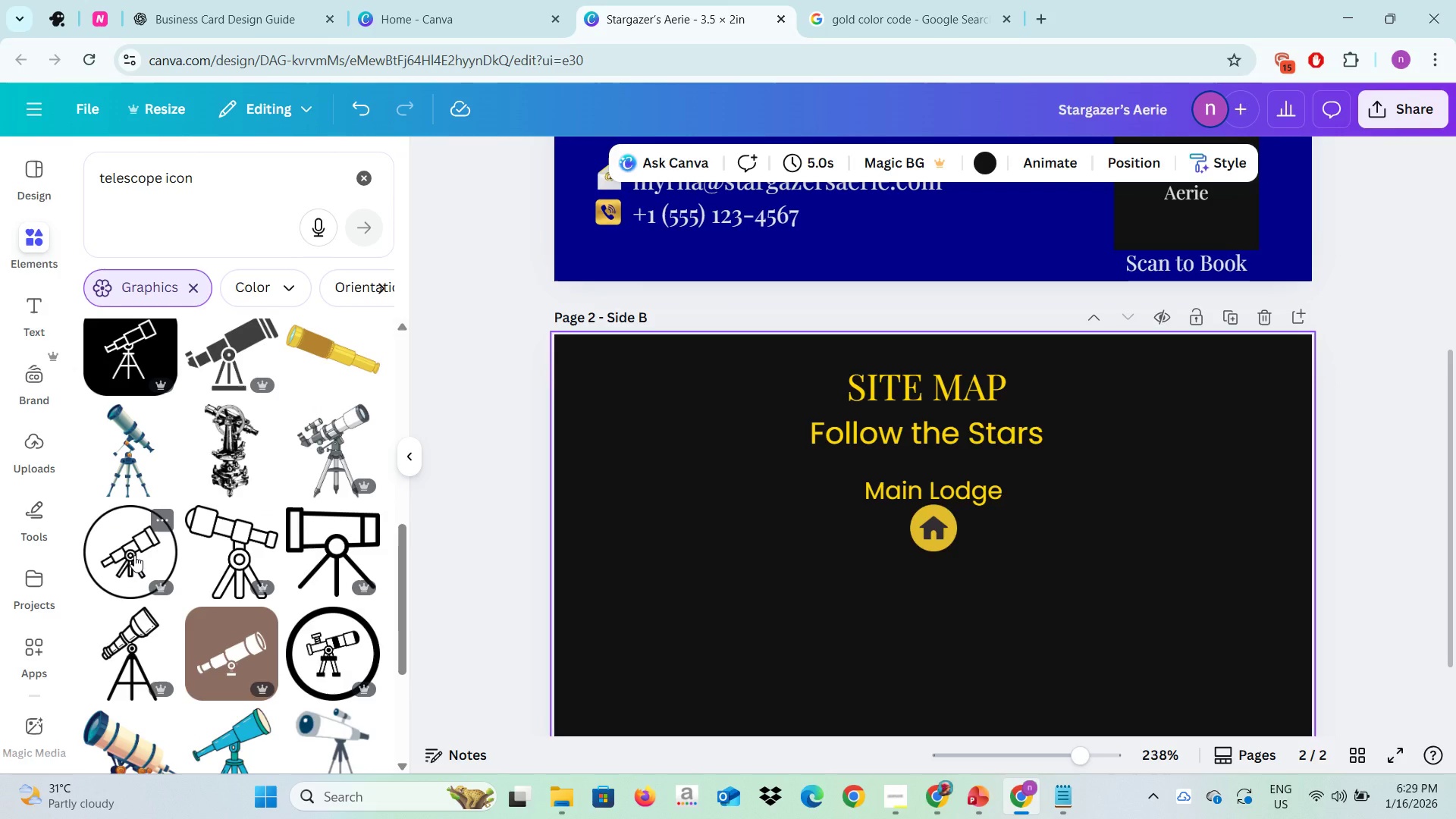 
left_click([134, 555])
 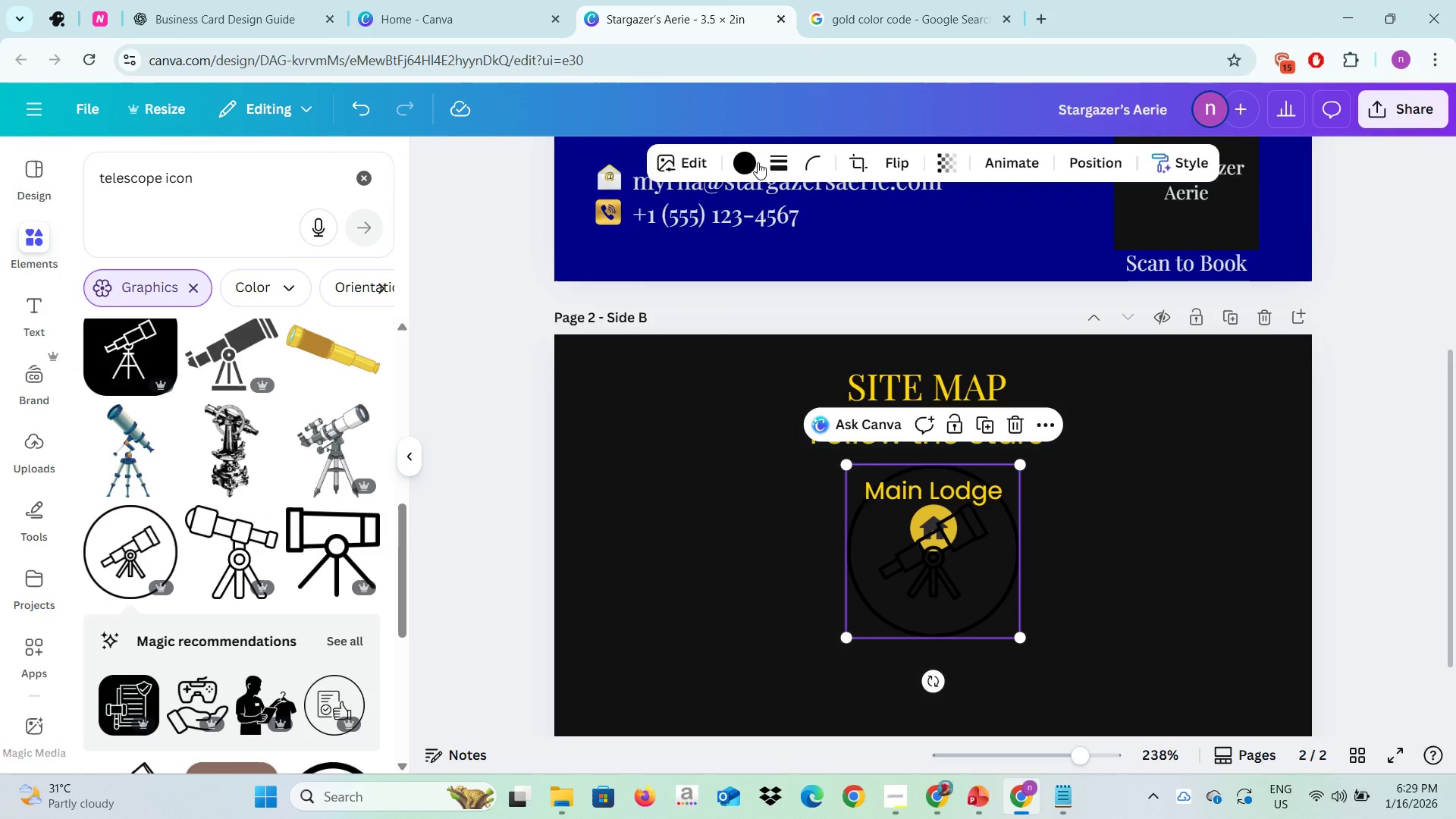 
left_click([738, 158])
 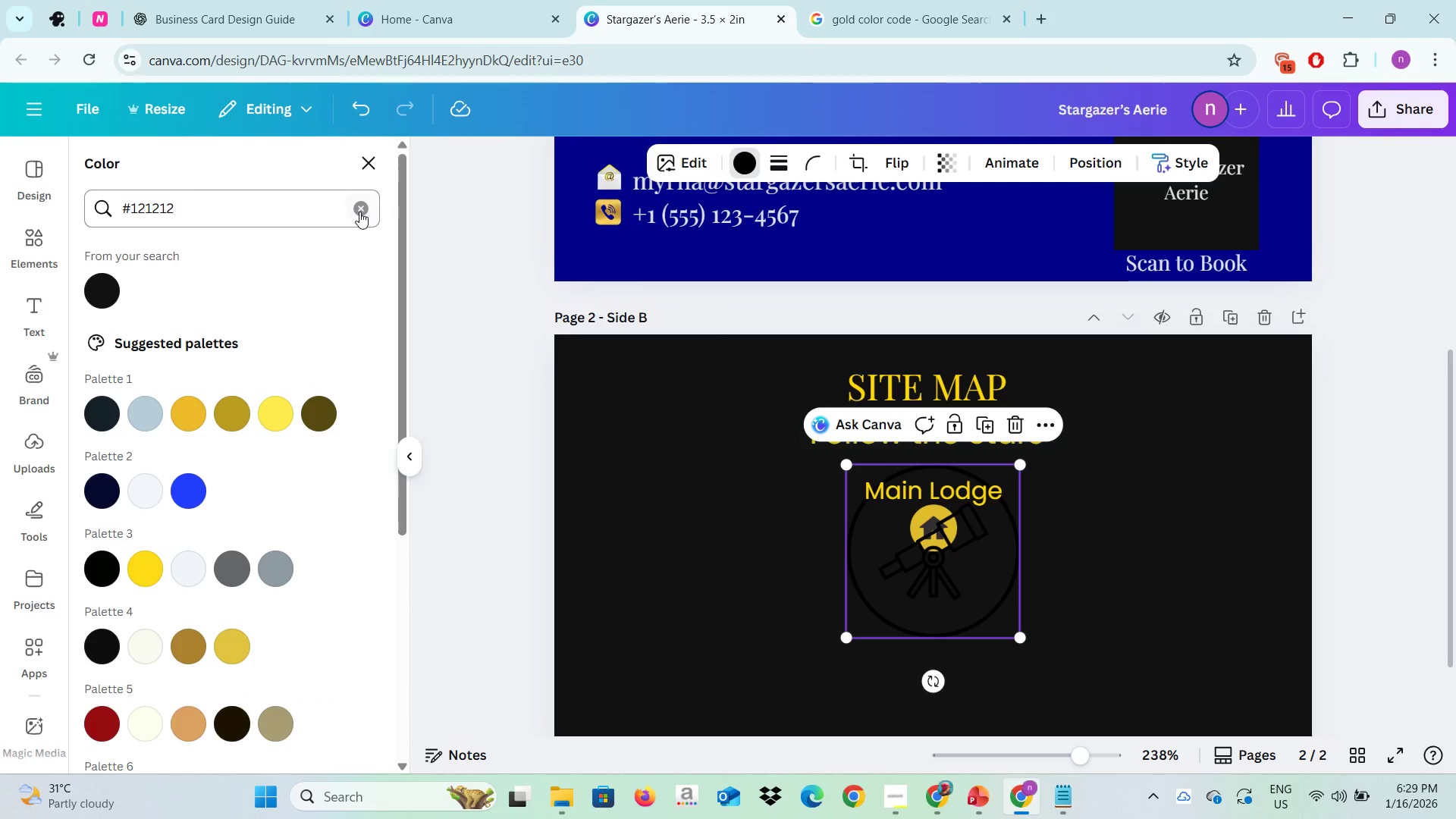 
left_click([361, 211])
 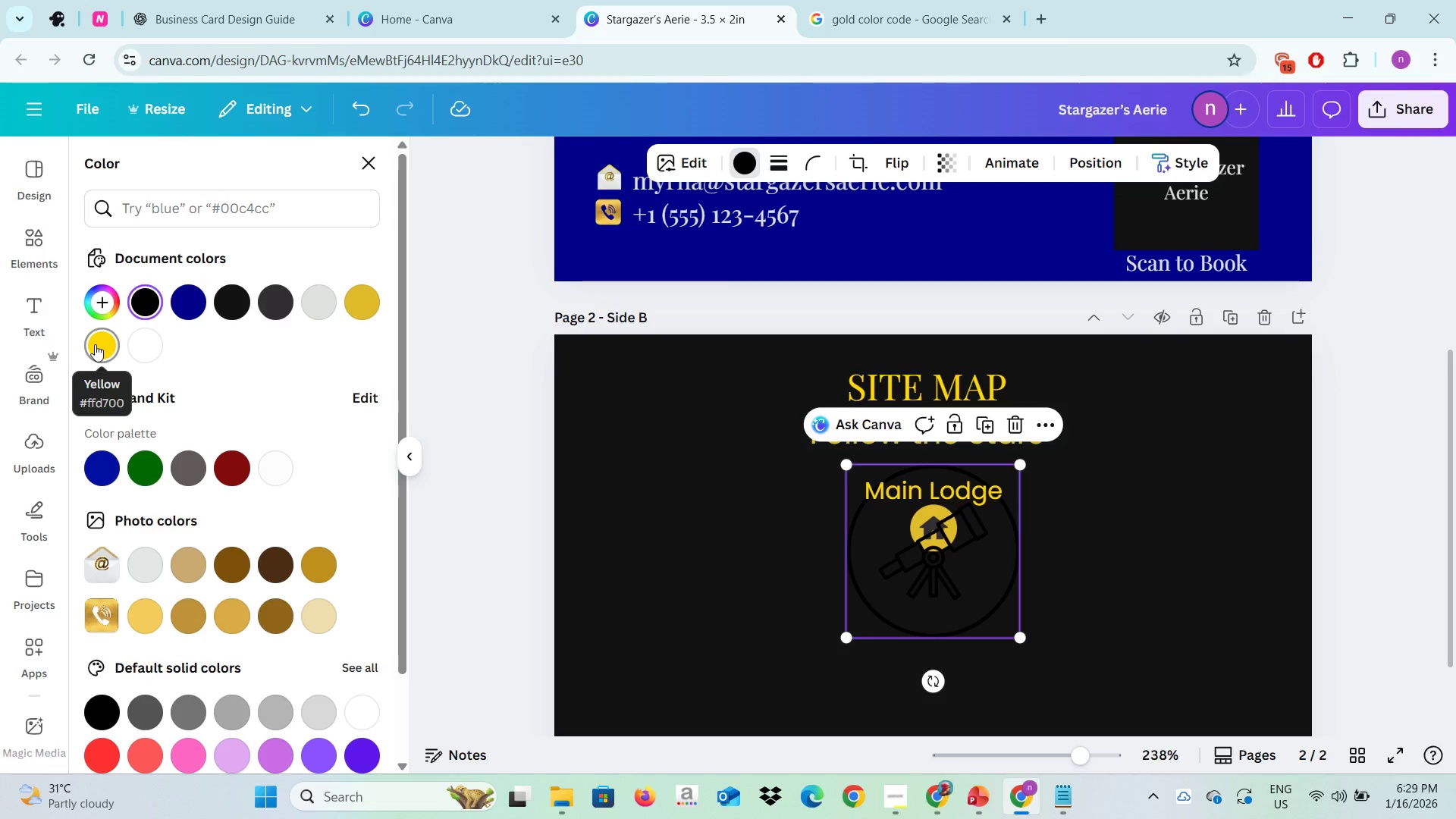 
left_click([95, 344])
 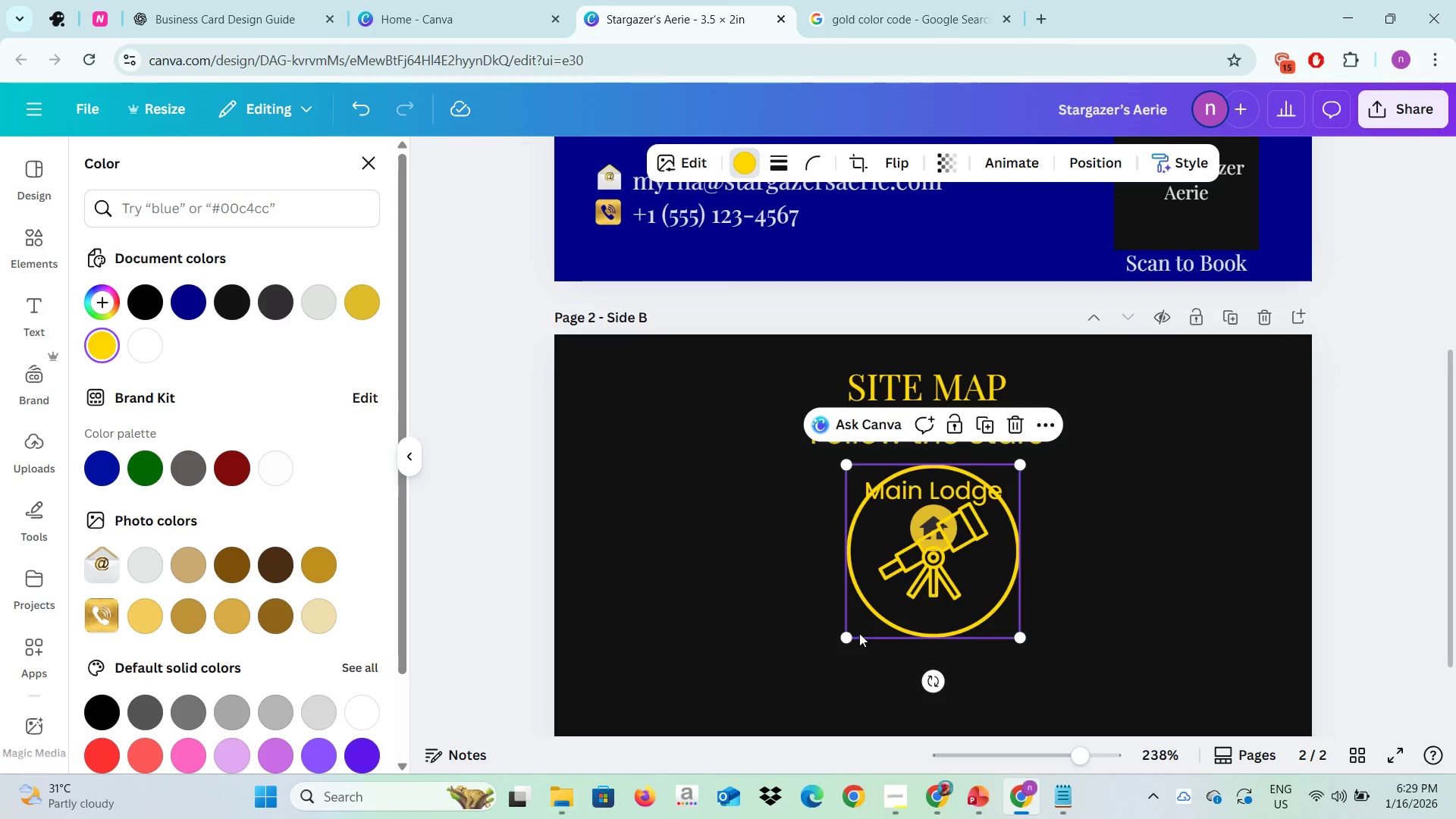 
left_click_drag(start_coordinate=[847, 639], to_coordinate=[977, 500])
 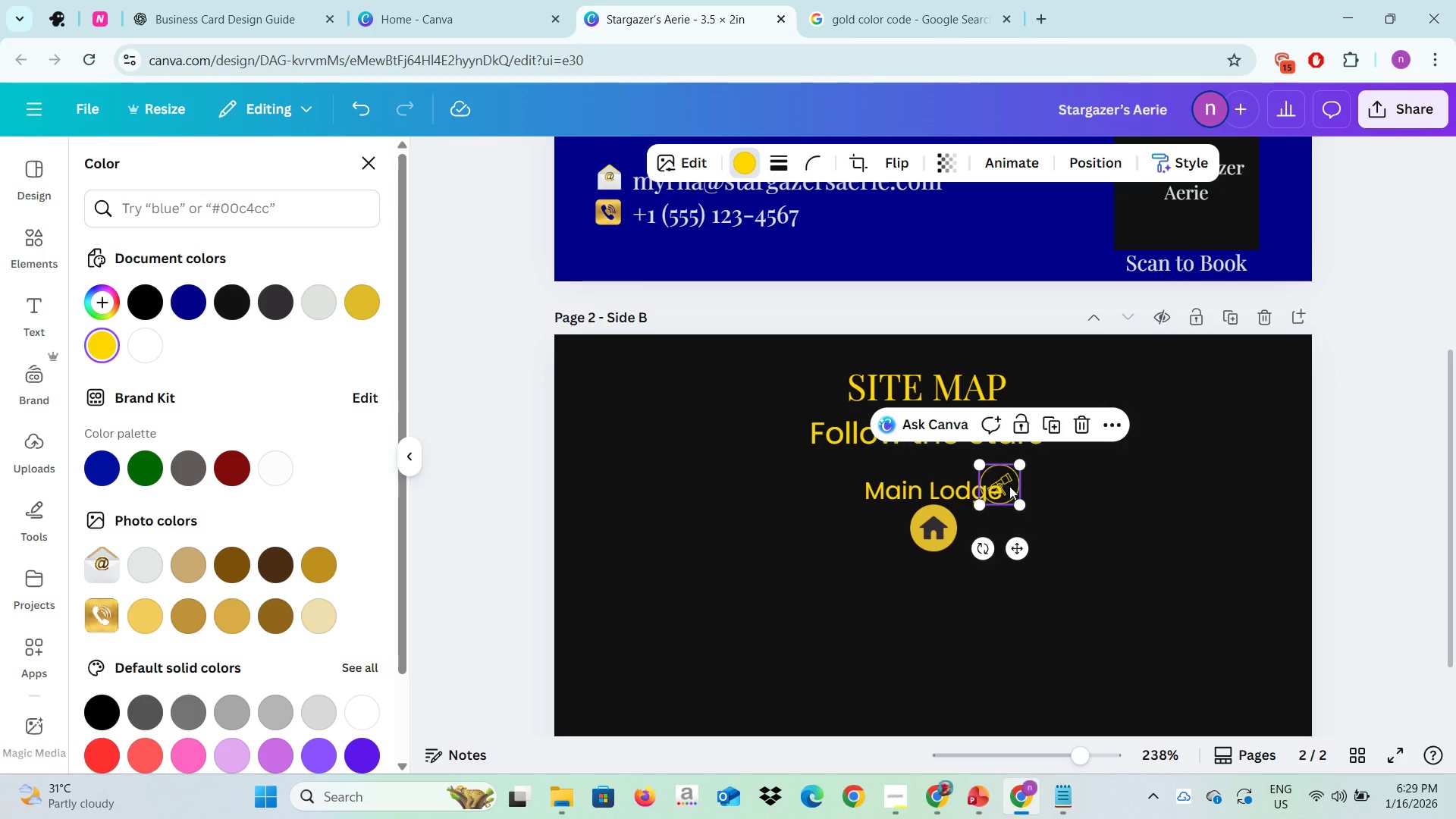 
left_click_drag(start_coordinate=[1009, 482], to_coordinate=[1099, 578])
 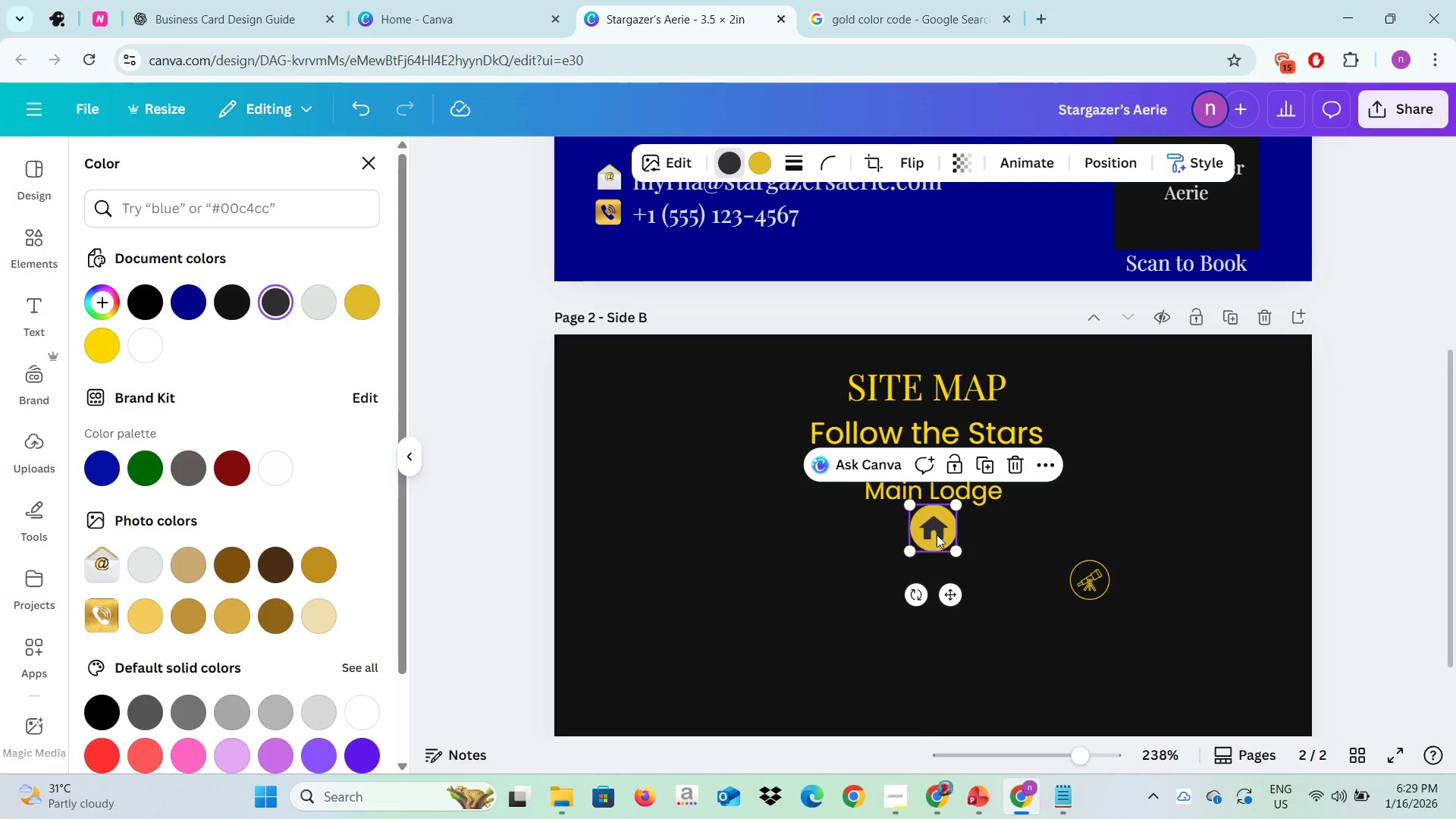 
left_click([937, 535])
 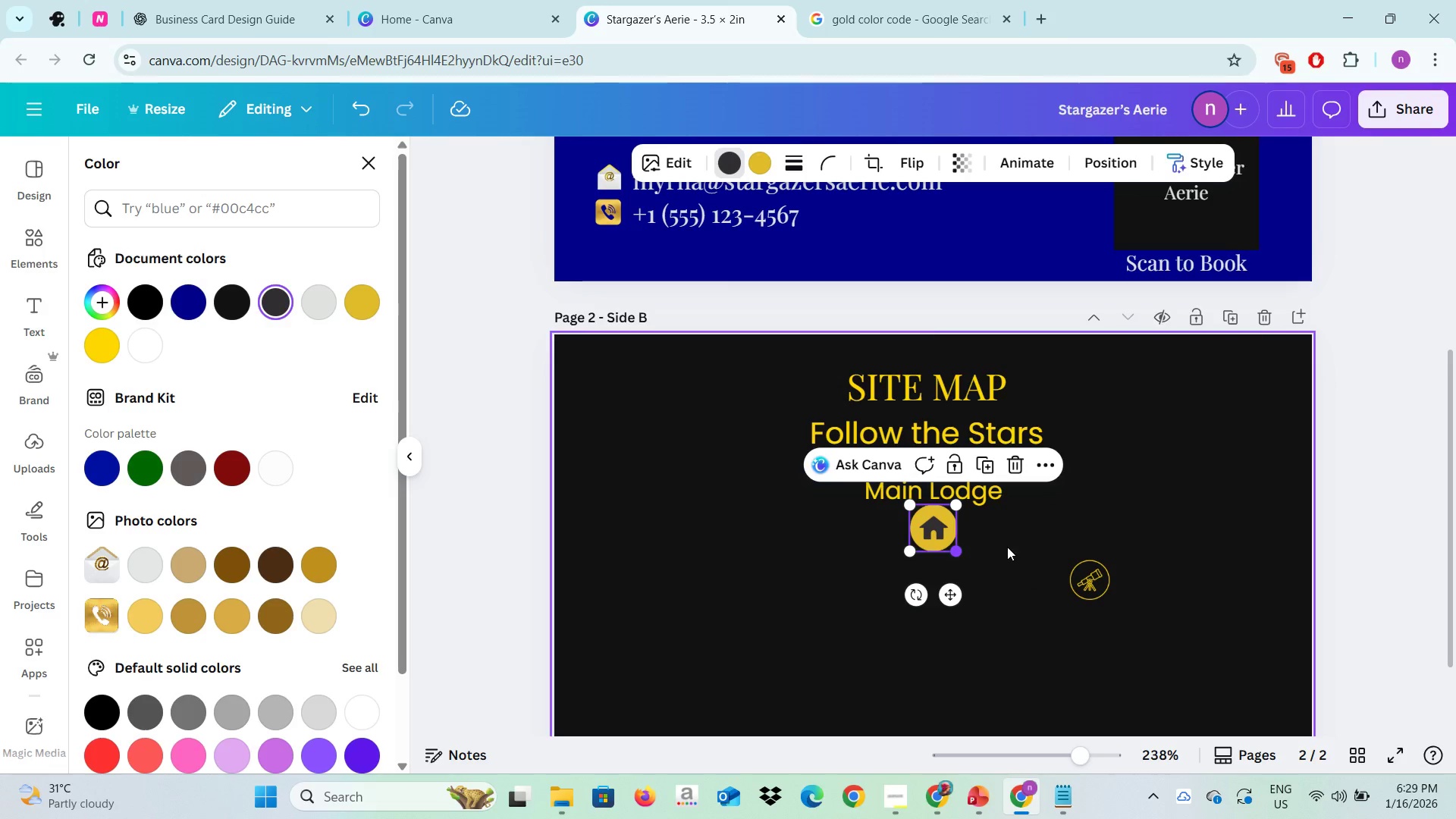 
left_click([1081, 585])
 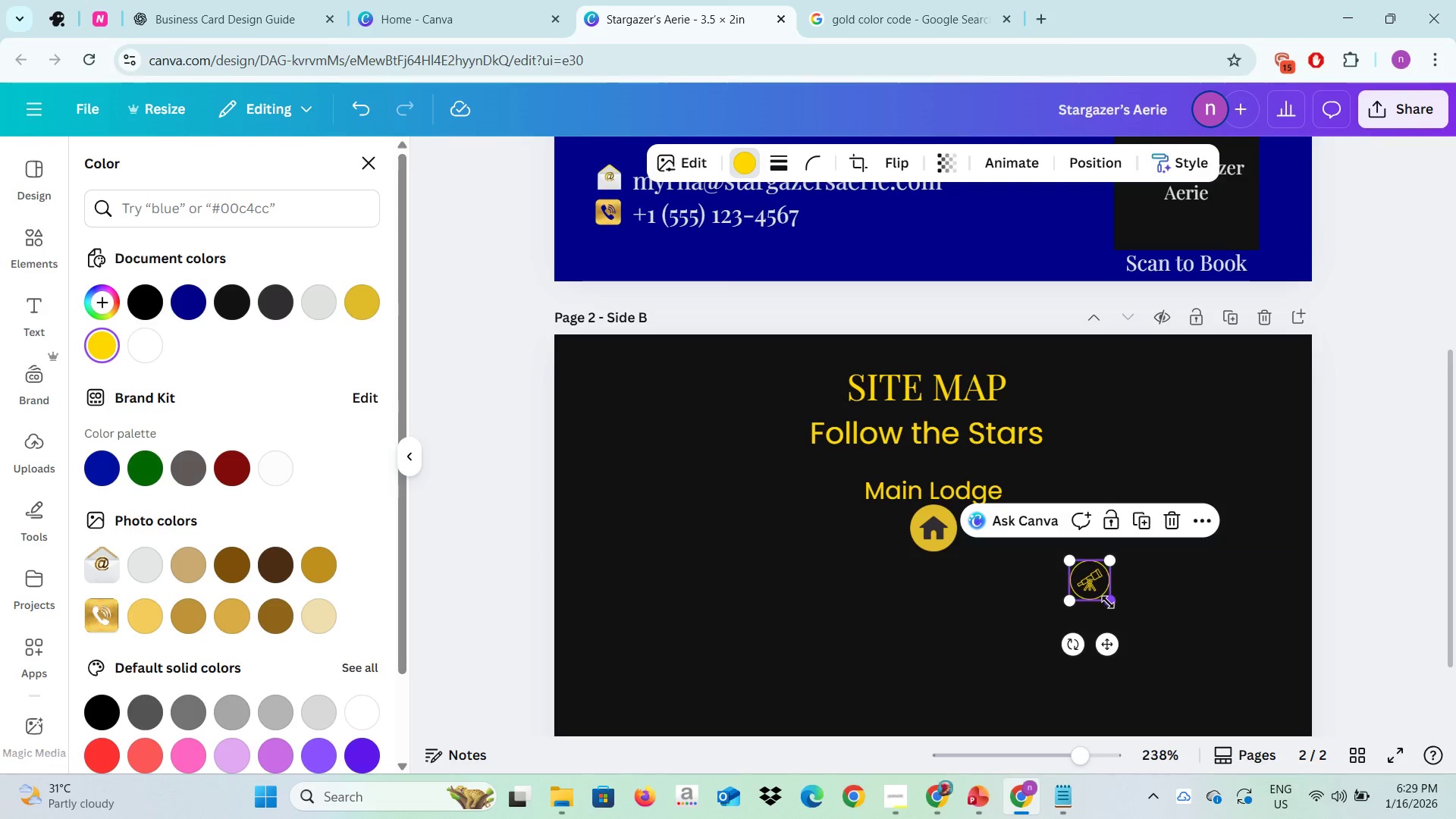 
left_click_drag(start_coordinate=[1106, 602], to_coordinate=[1117, 608])
 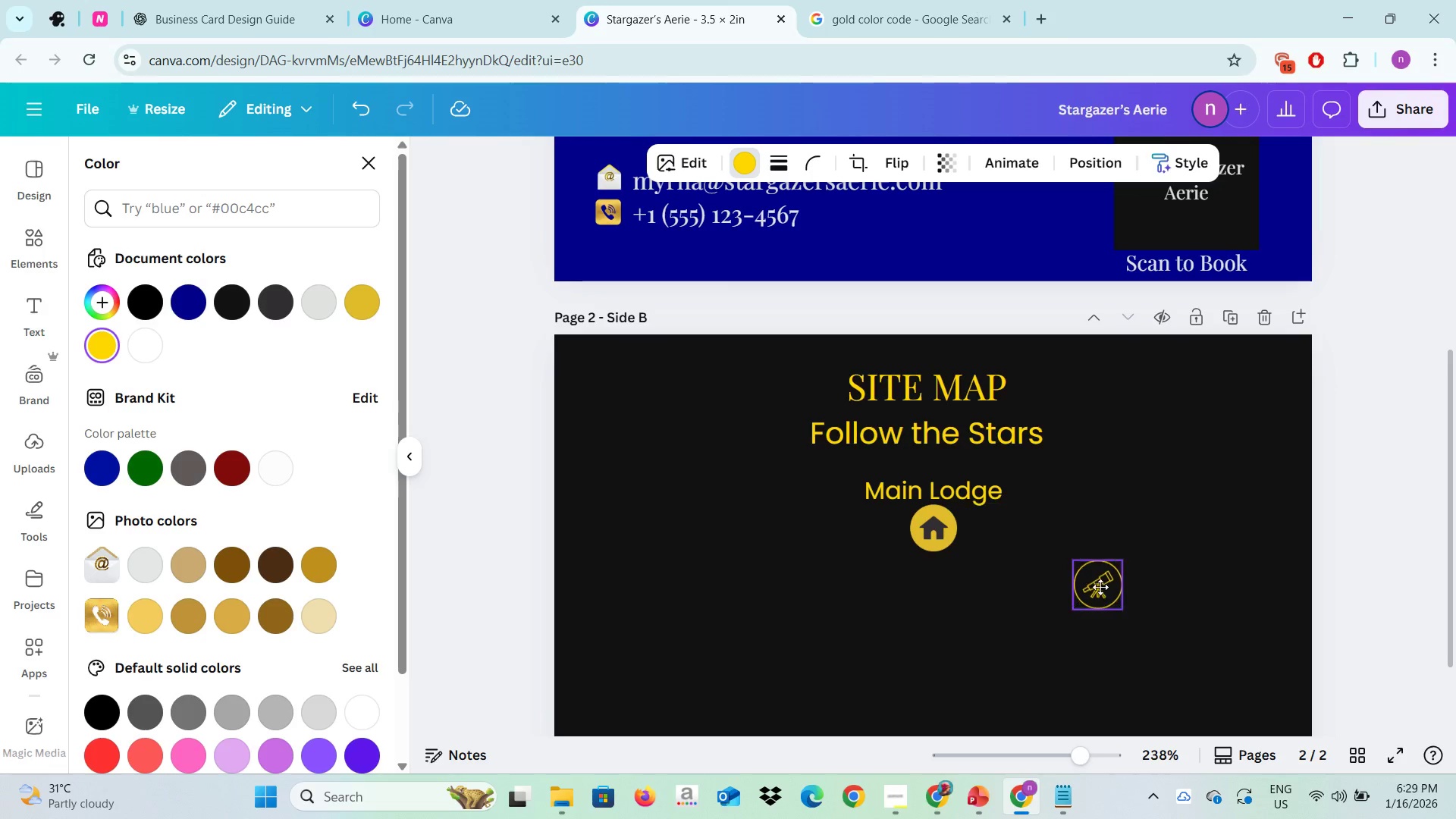 
left_click_drag(start_coordinate=[1093, 587], to_coordinate=[1106, 587])
 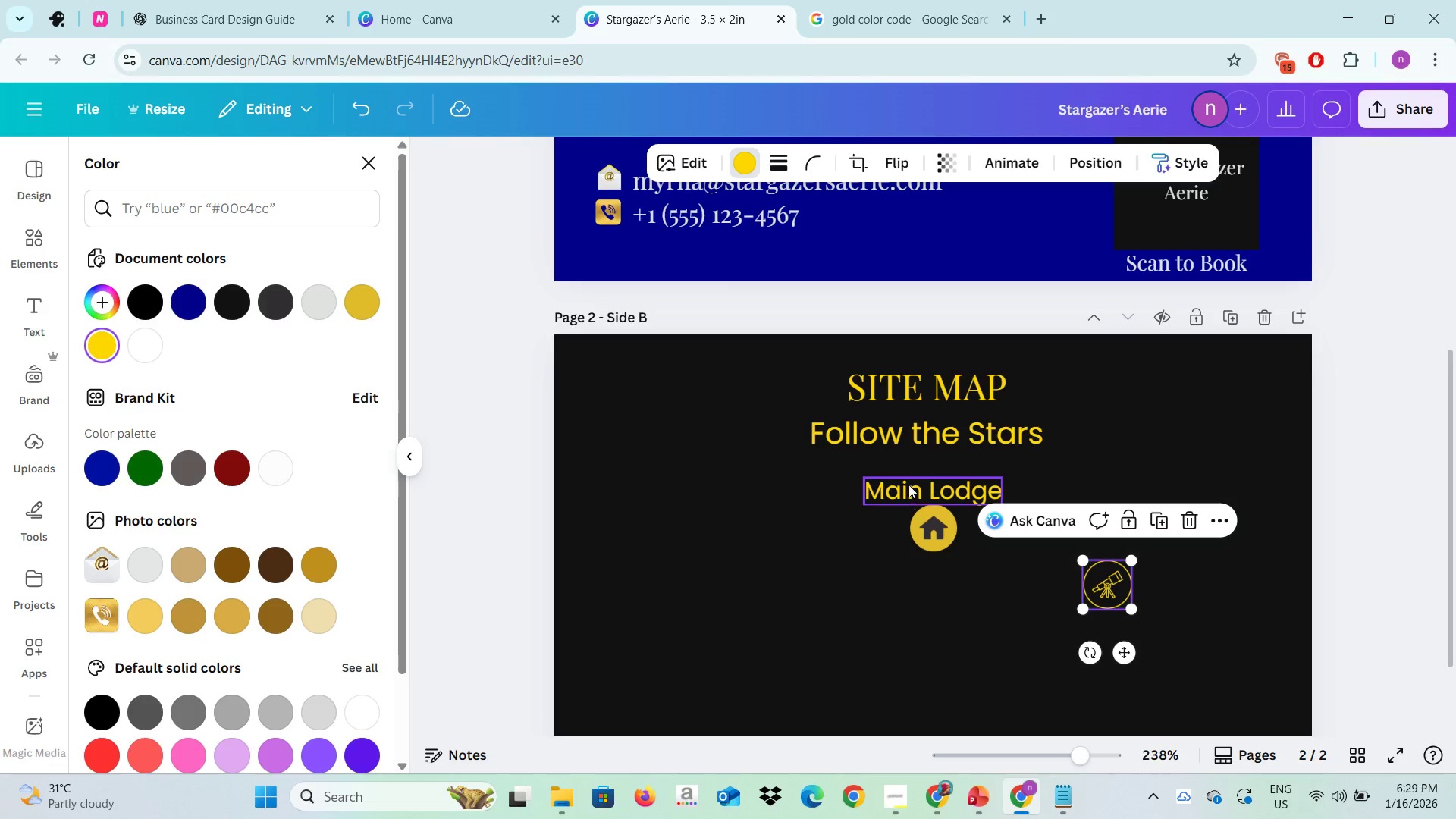 
left_click([908, 485])
 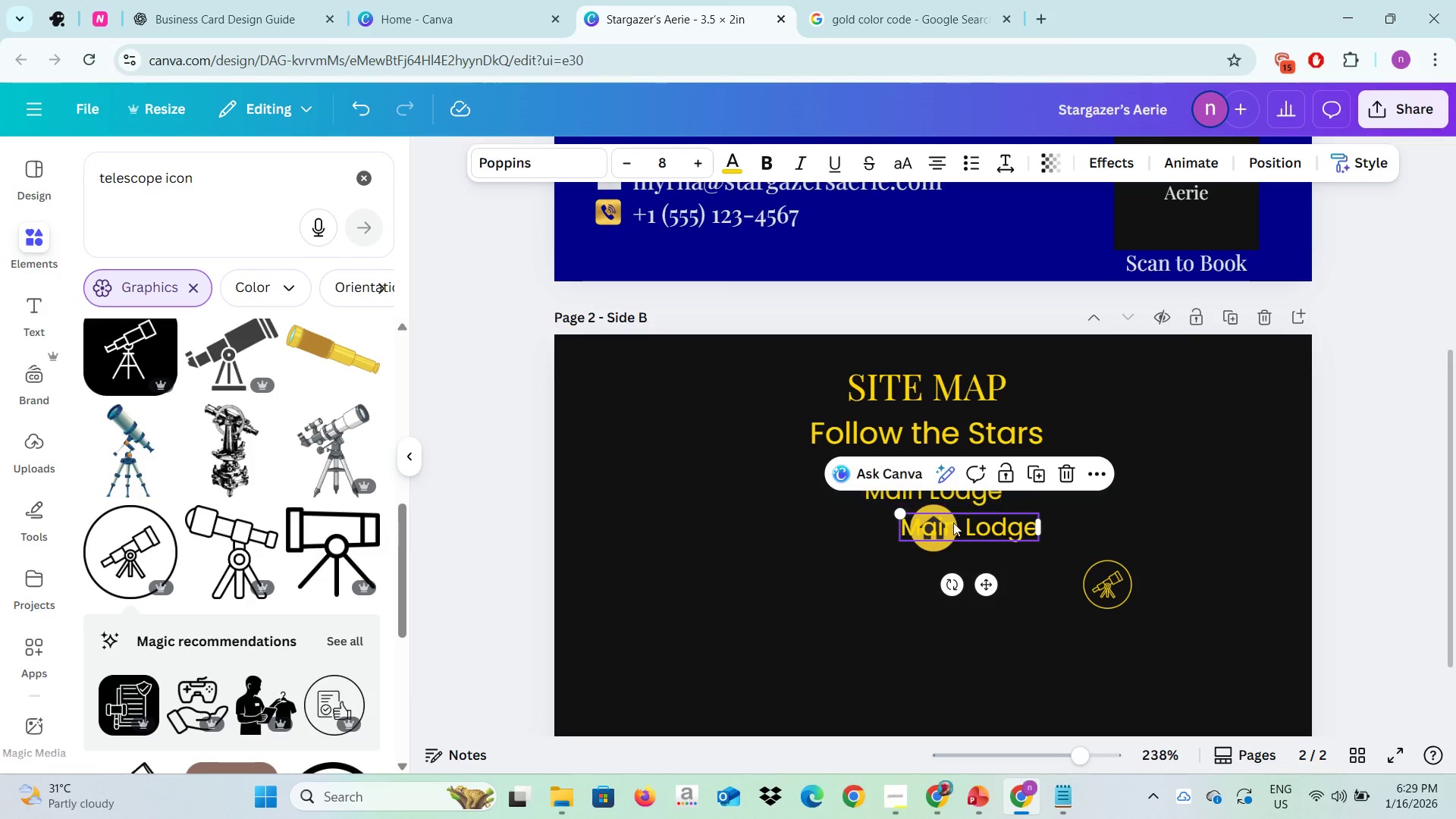 
left_click_drag(start_coordinate=[952, 526], to_coordinate=[1195, 581])
 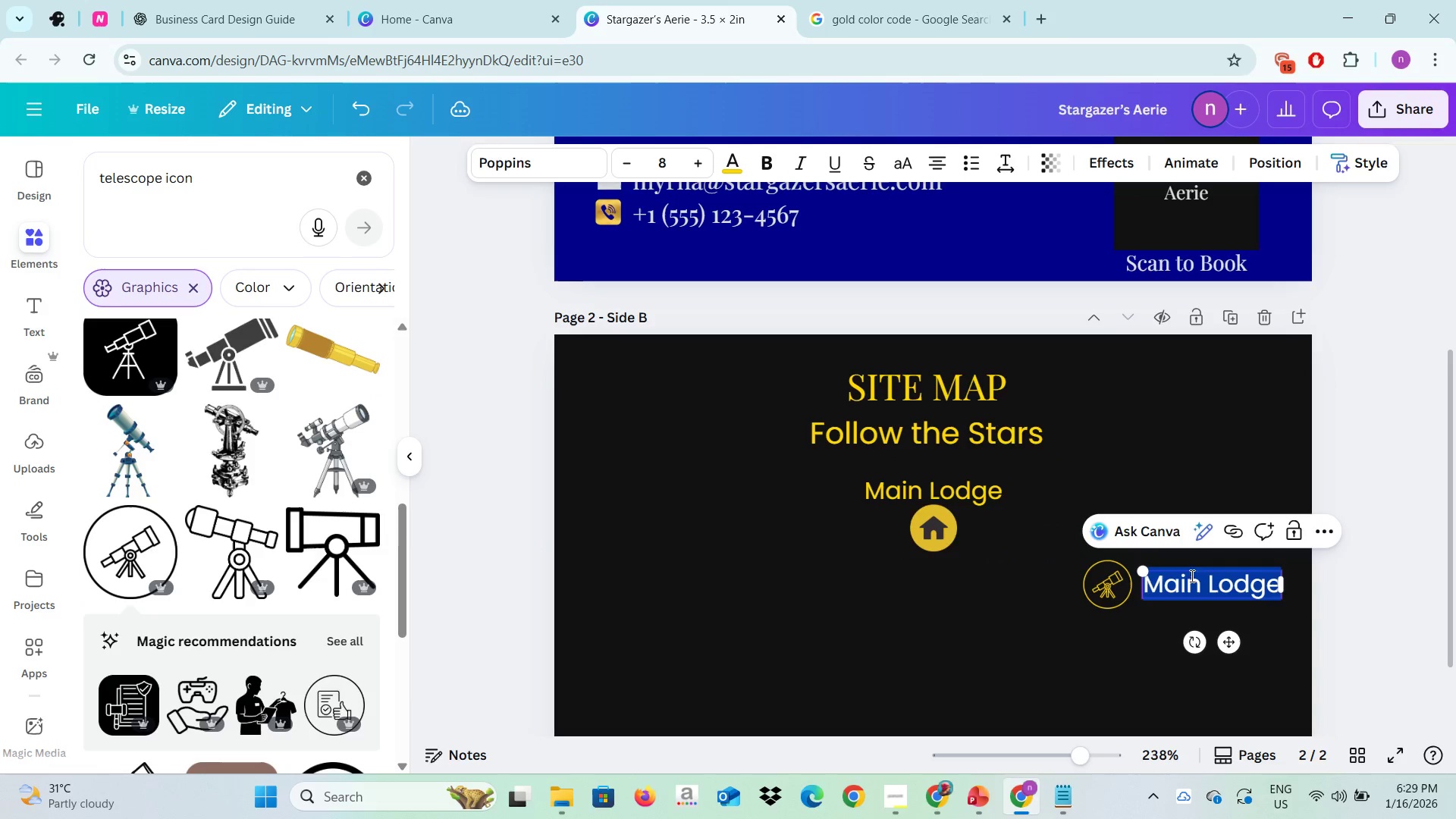 
left_click([1195, 582])
 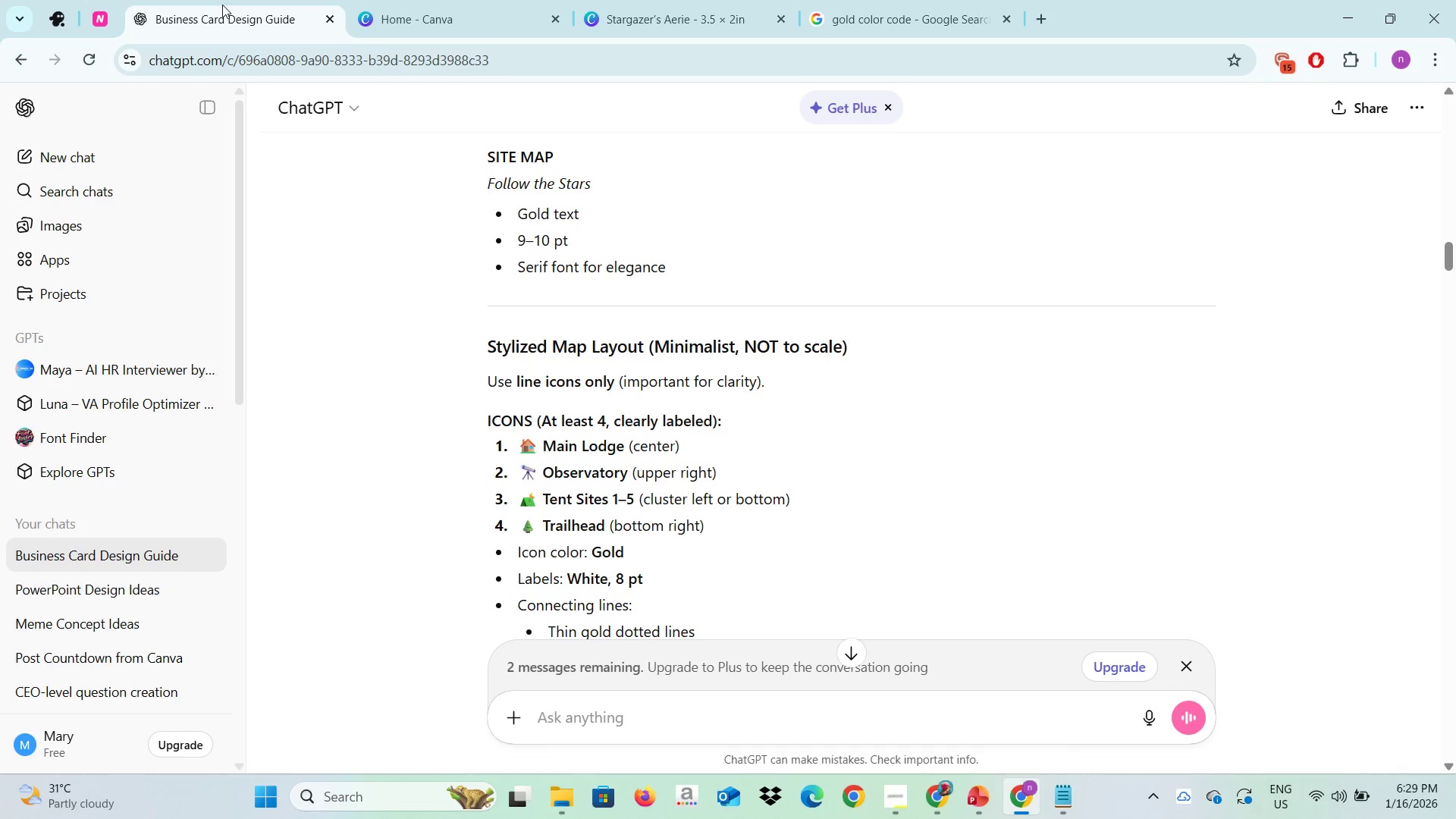 
left_click([222, 5])
 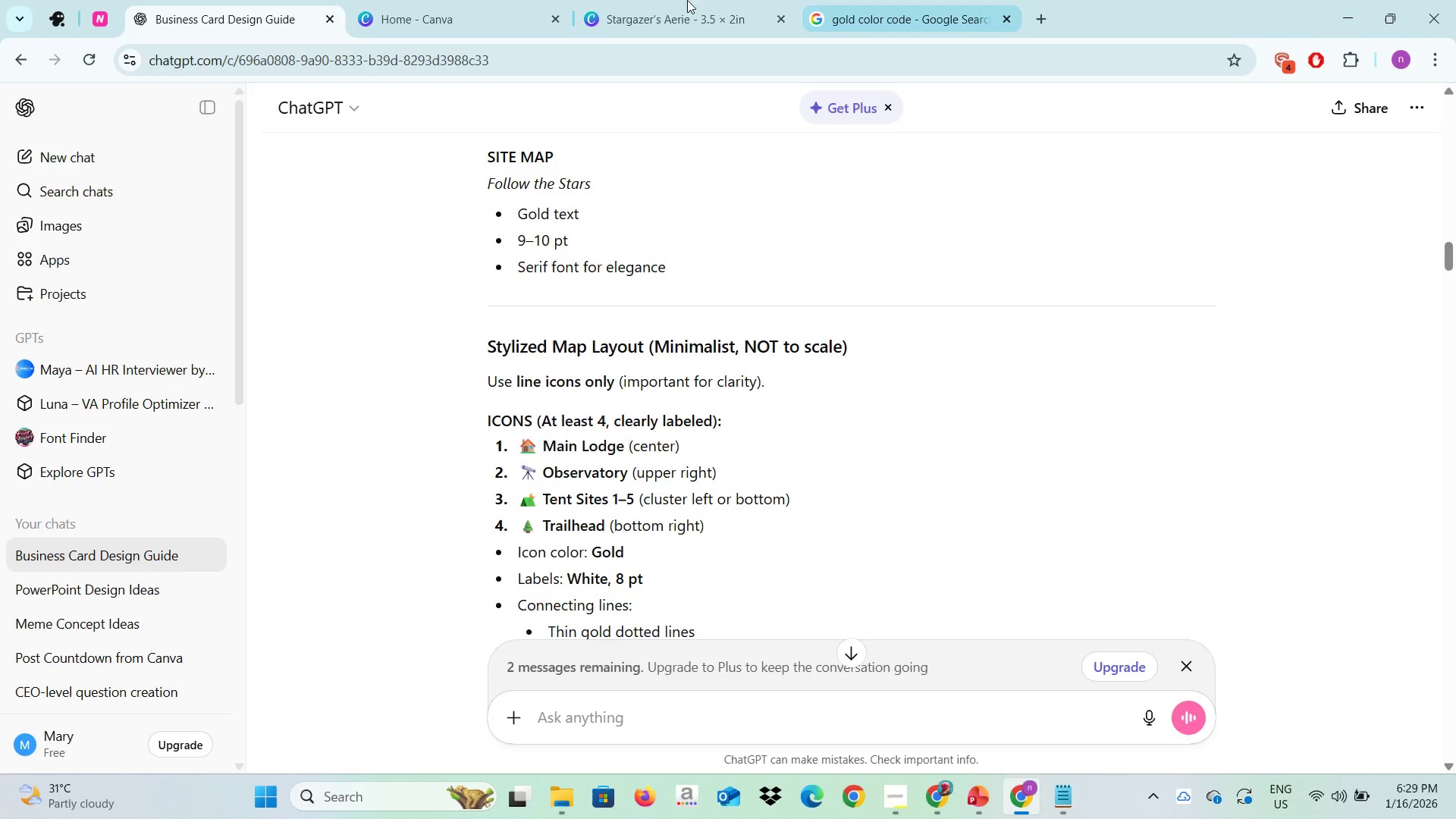 
left_click([624, 0])
 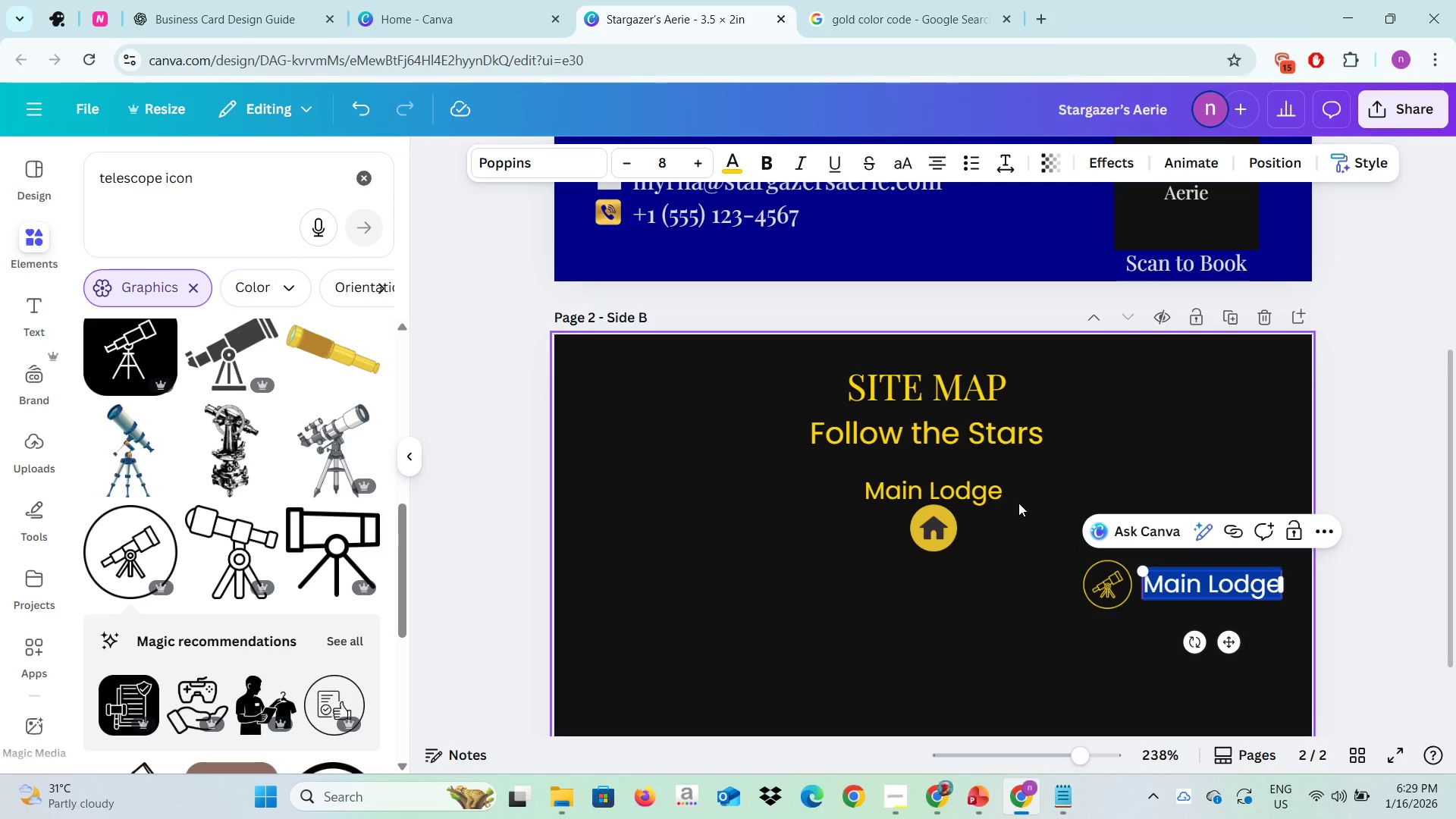 
type(Obsw)
key(Backspace)
type(ervatory)
 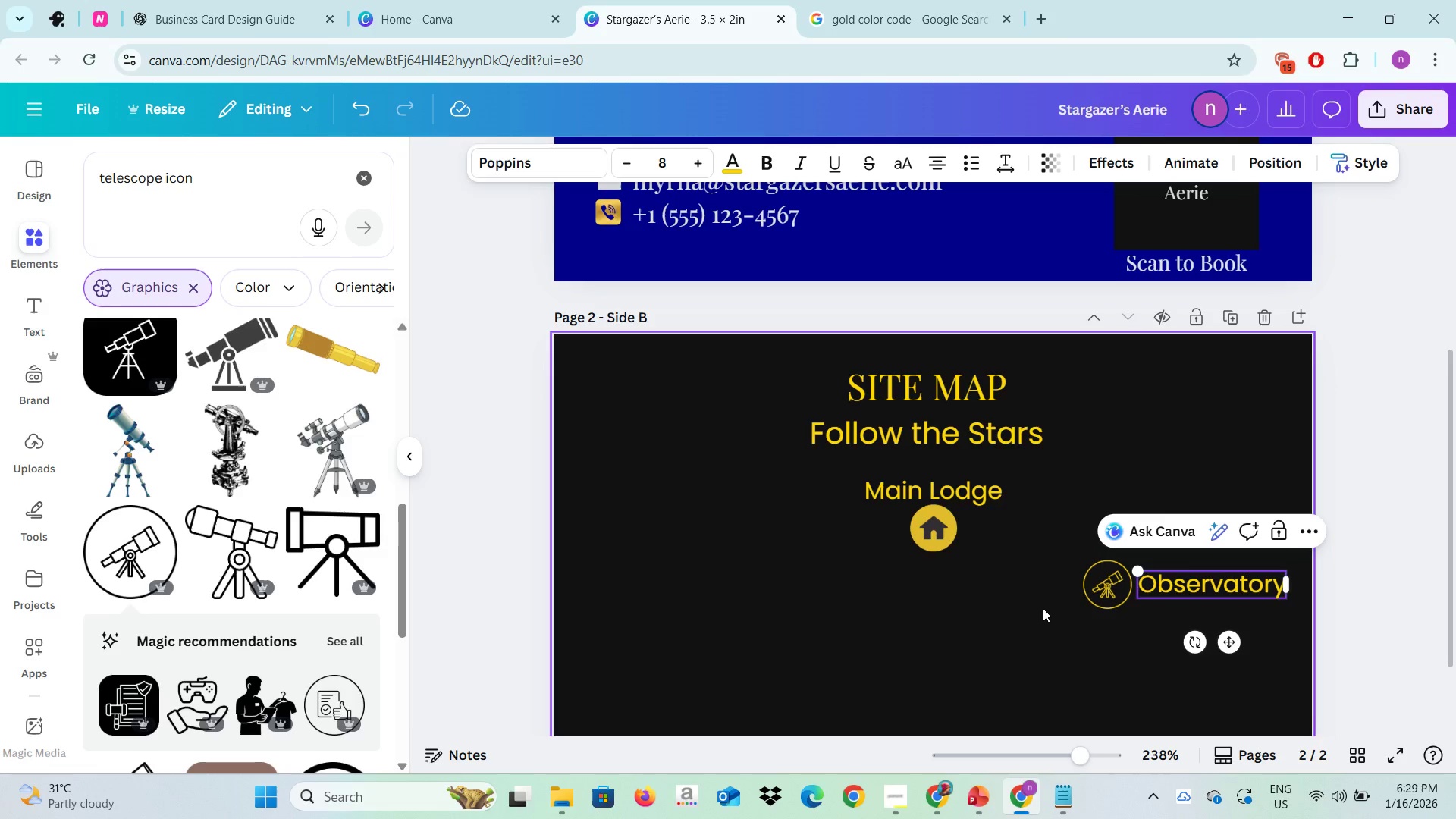 
left_click([1043, 608])
 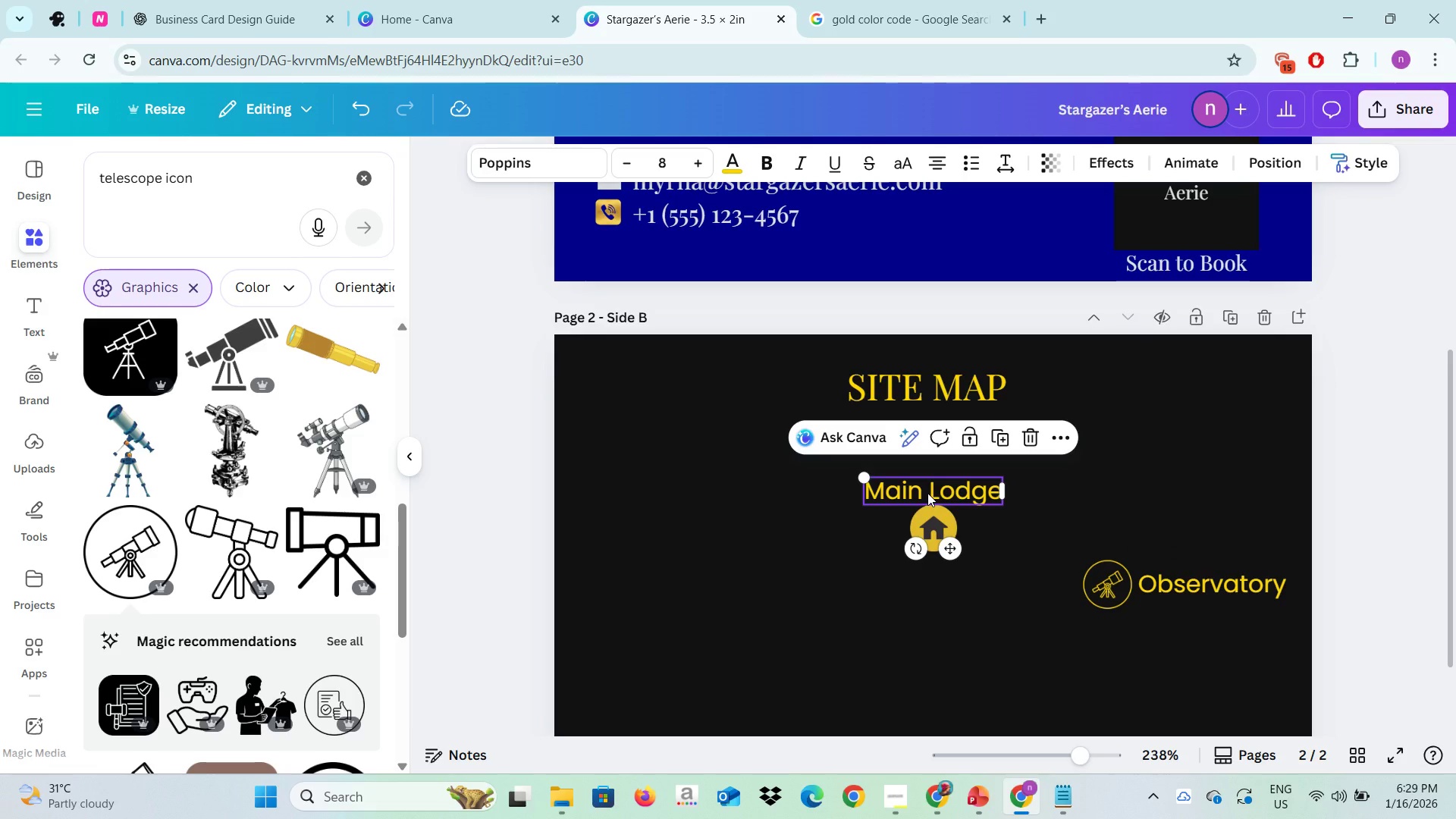 
left_click_drag(start_coordinate=[927, 493], to_coordinate=[934, 491])
 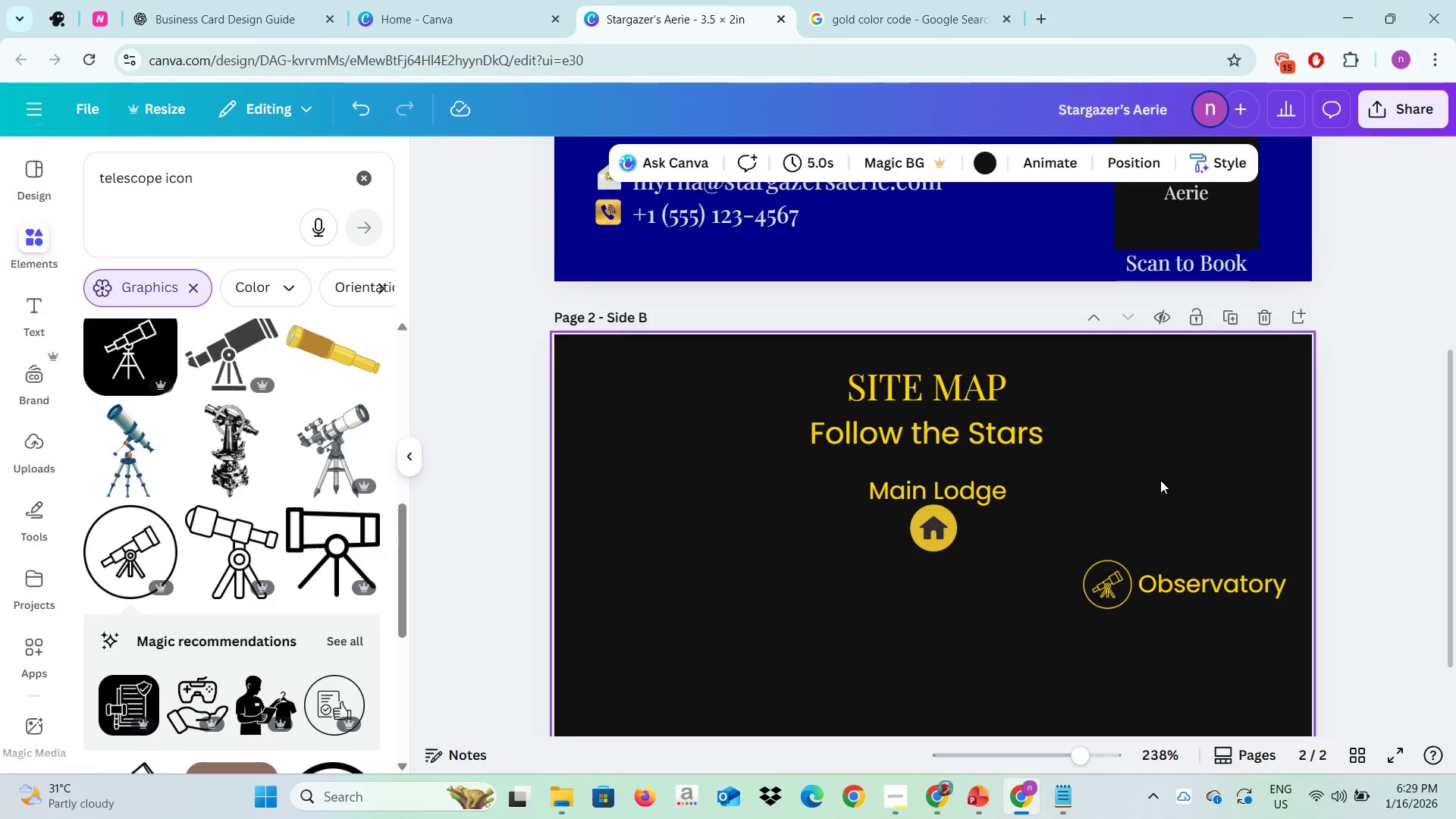 
left_click([1160, 480])
 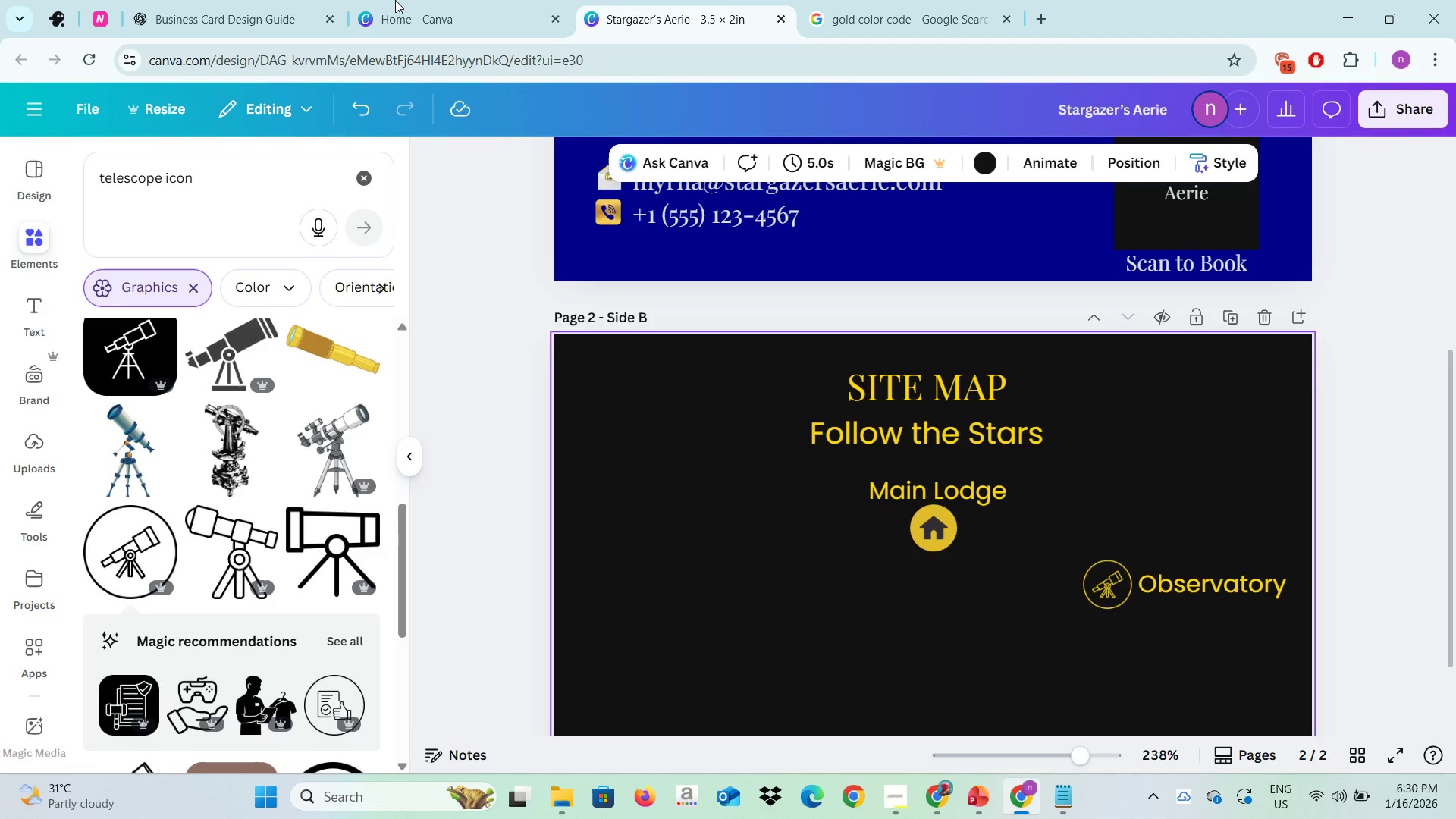 
left_click([288, 0])
 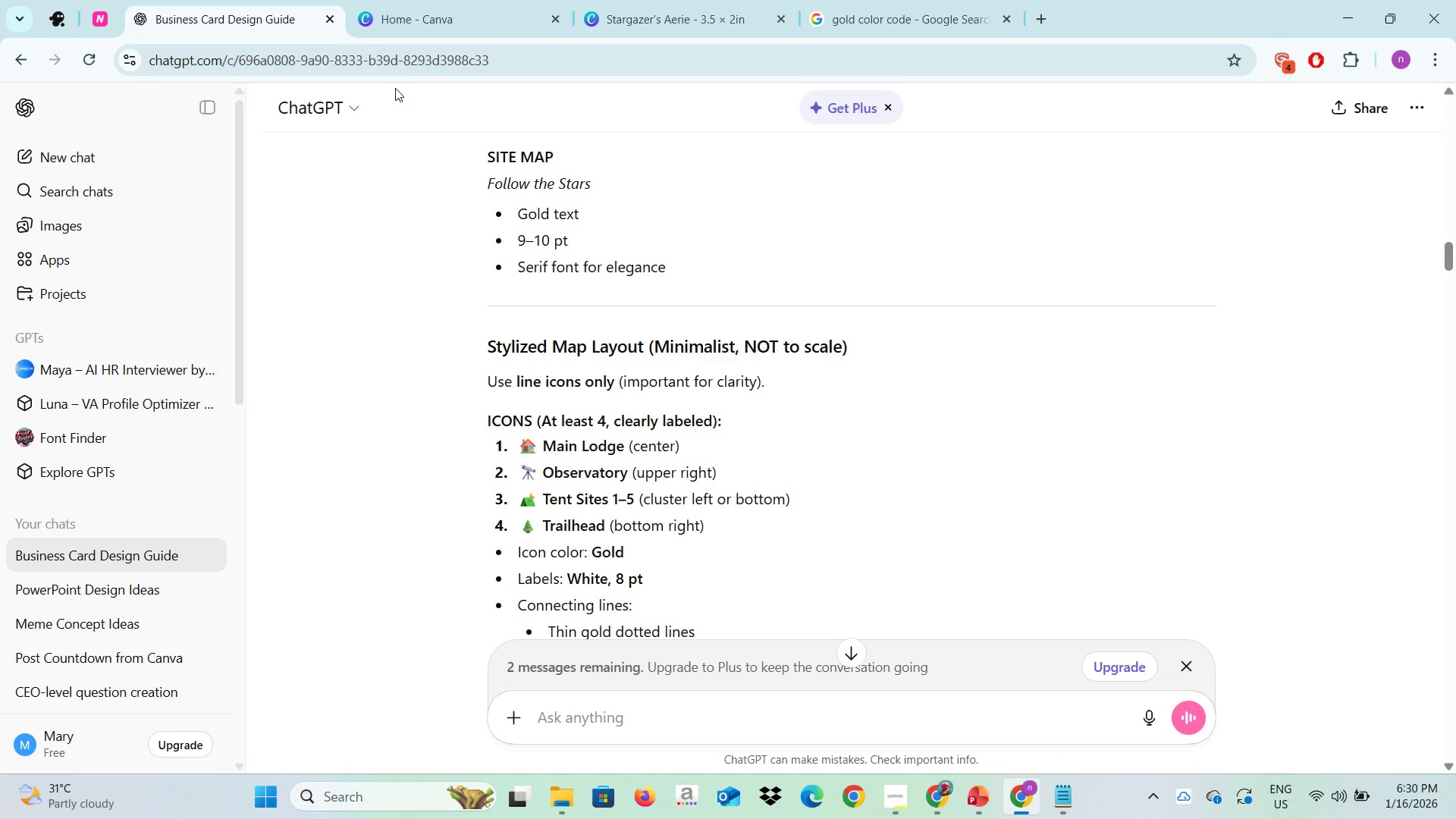 
wait(13.64)
 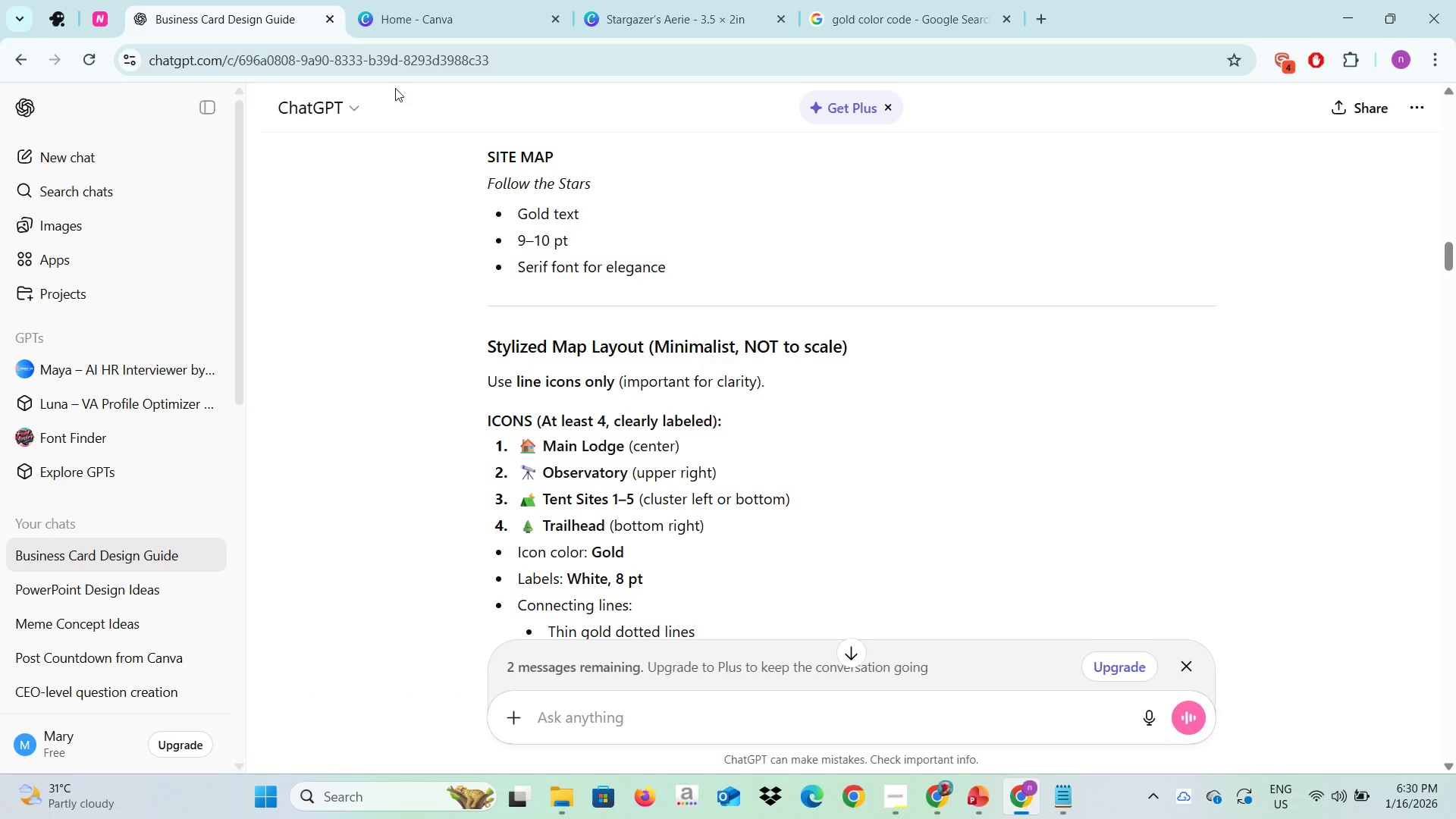 
left_click([719, 0])
 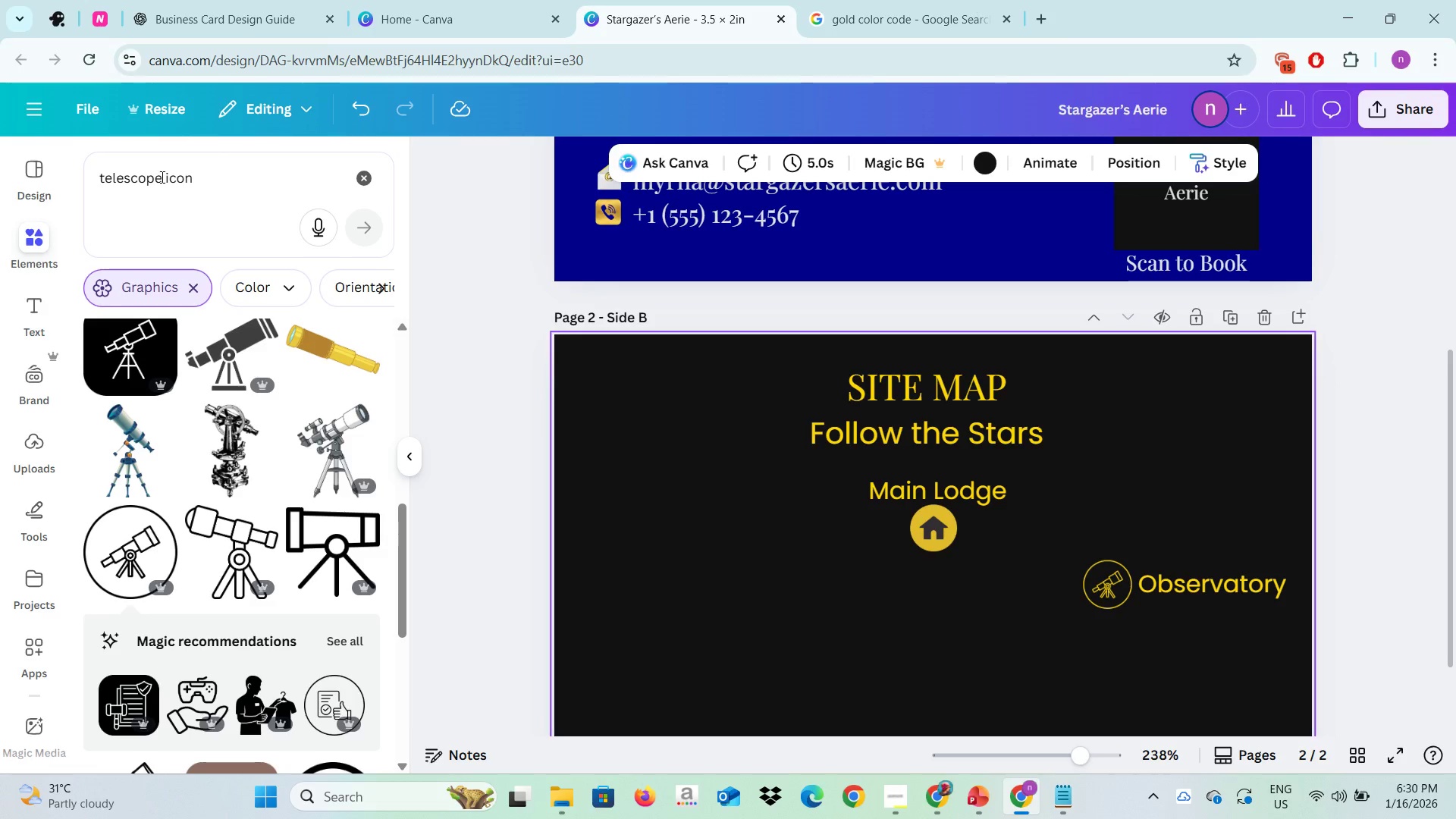 
left_click_drag(start_coordinate=[161, 177], to_coordinate=[108, 177])
 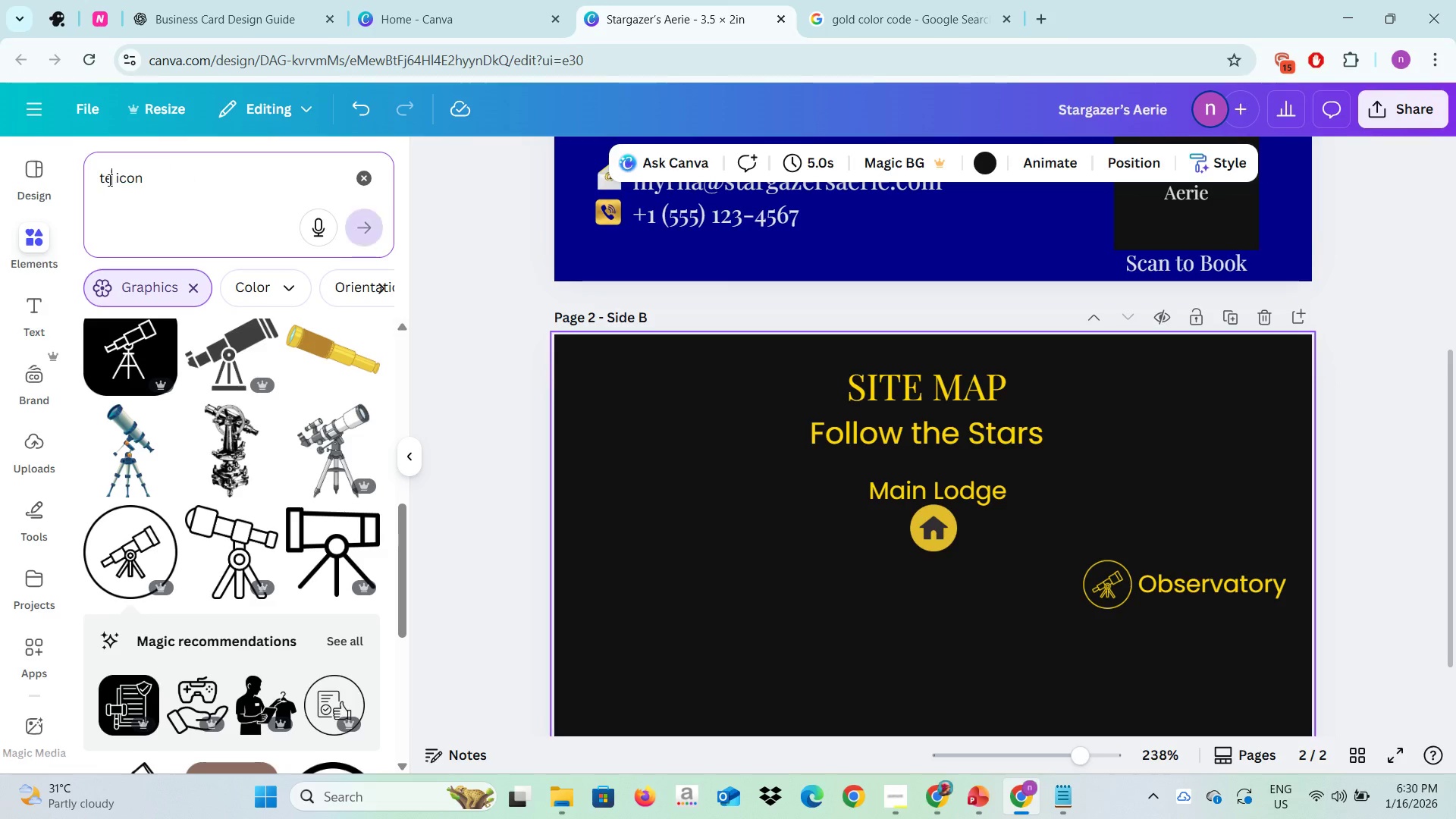 
type(ent sites)
 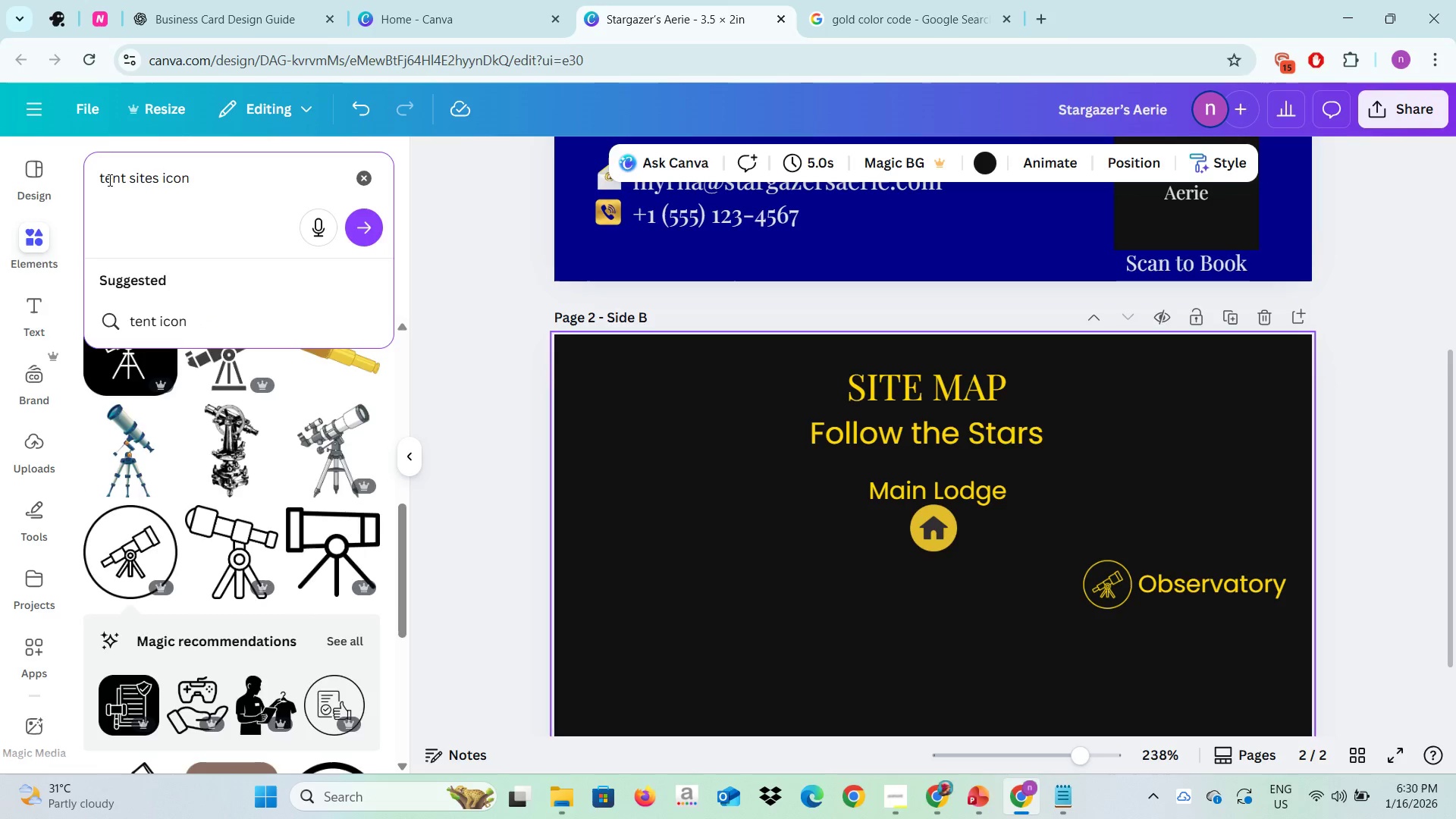 
key(Enter)
 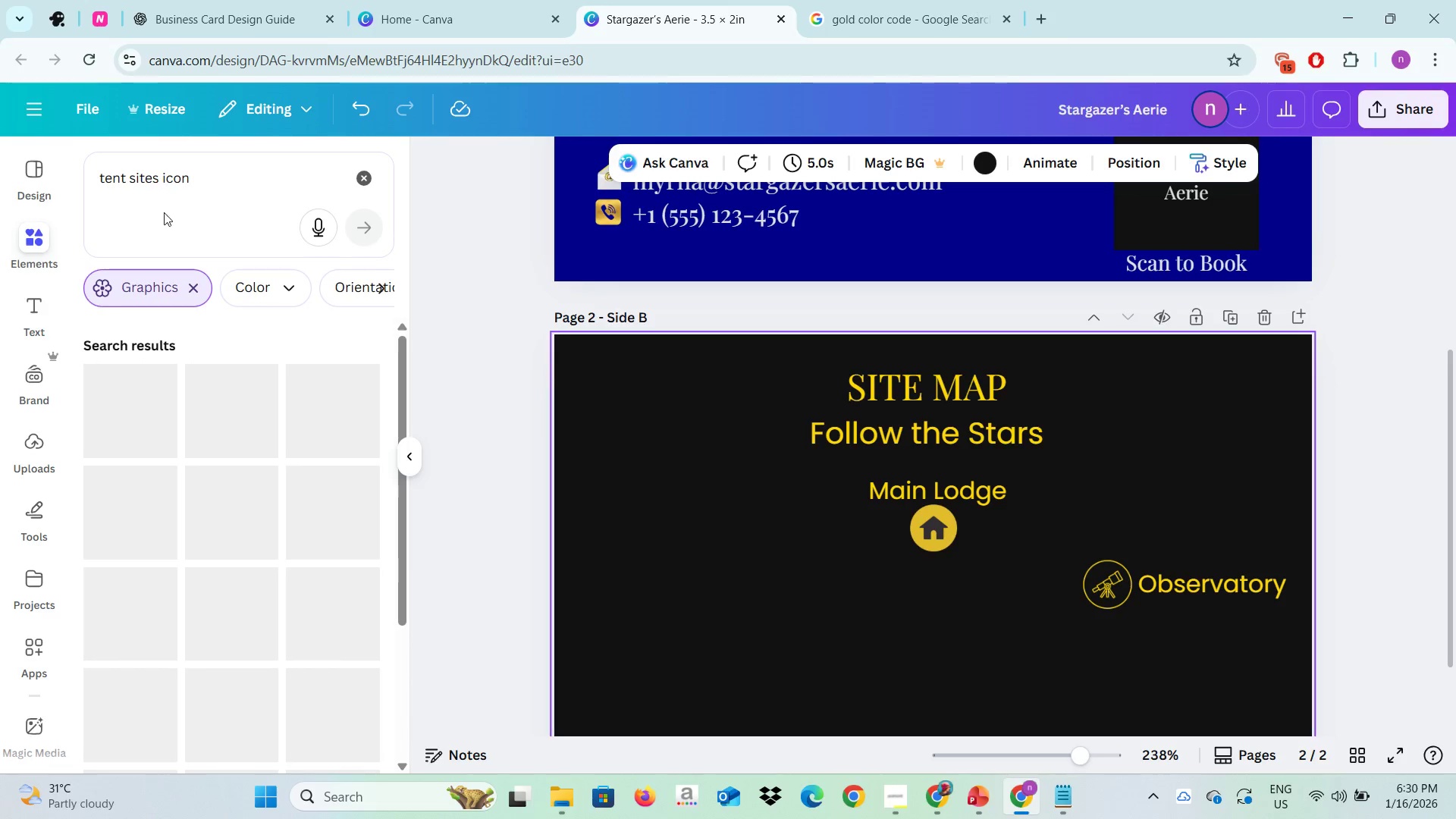 
left_click([190, 287])
 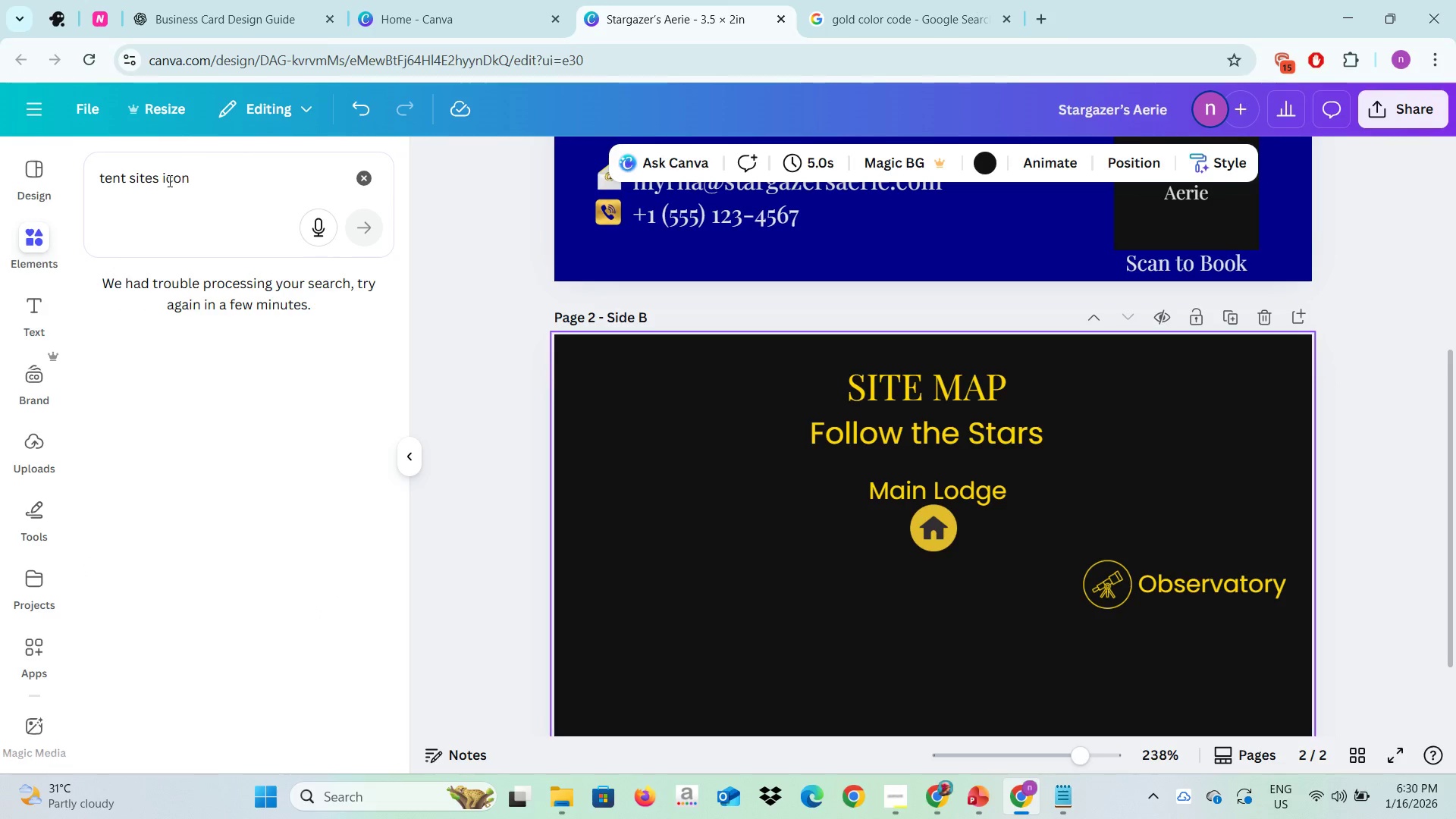 
left_click([156, 181])
 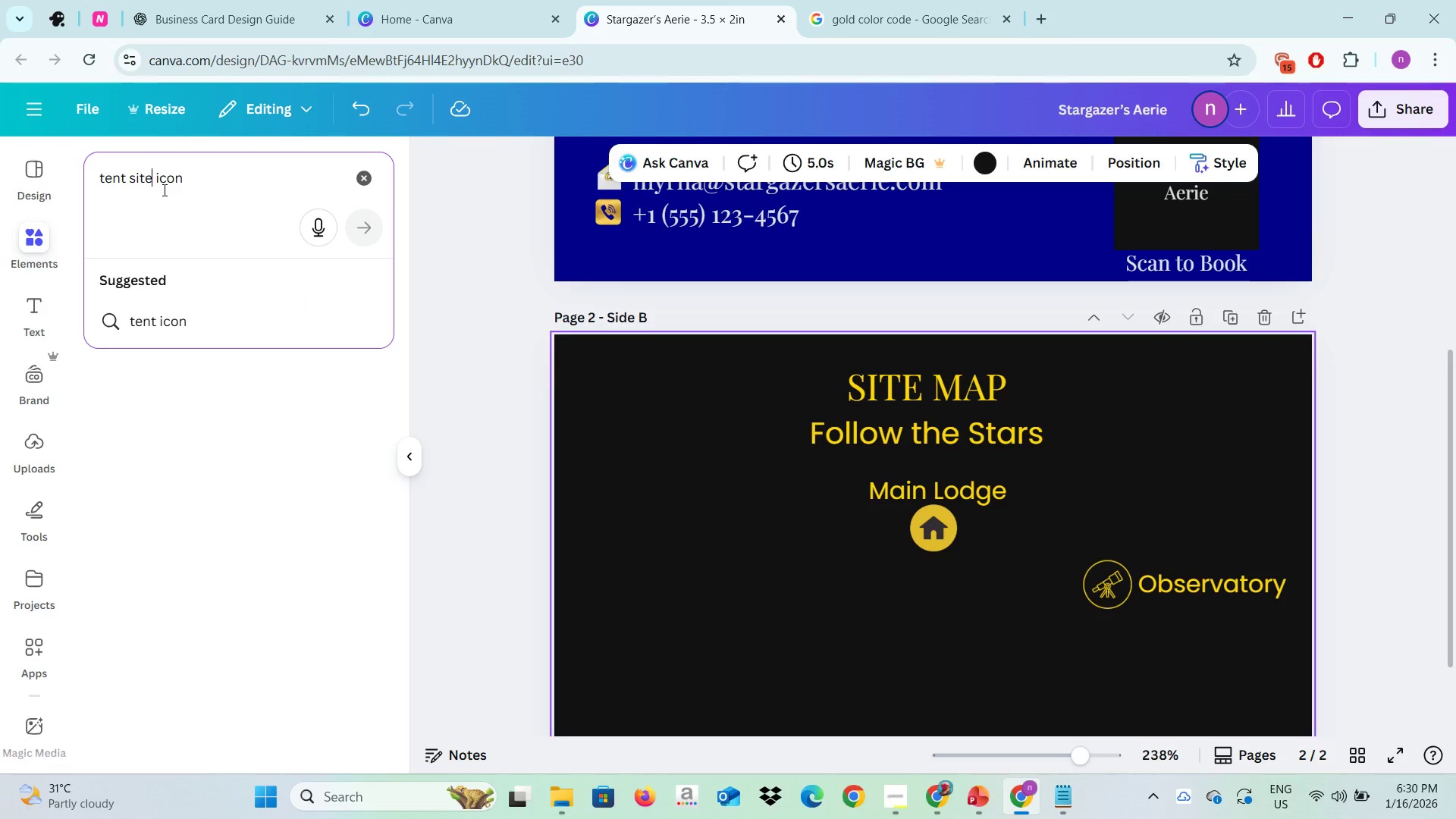 
key(Backspace)
 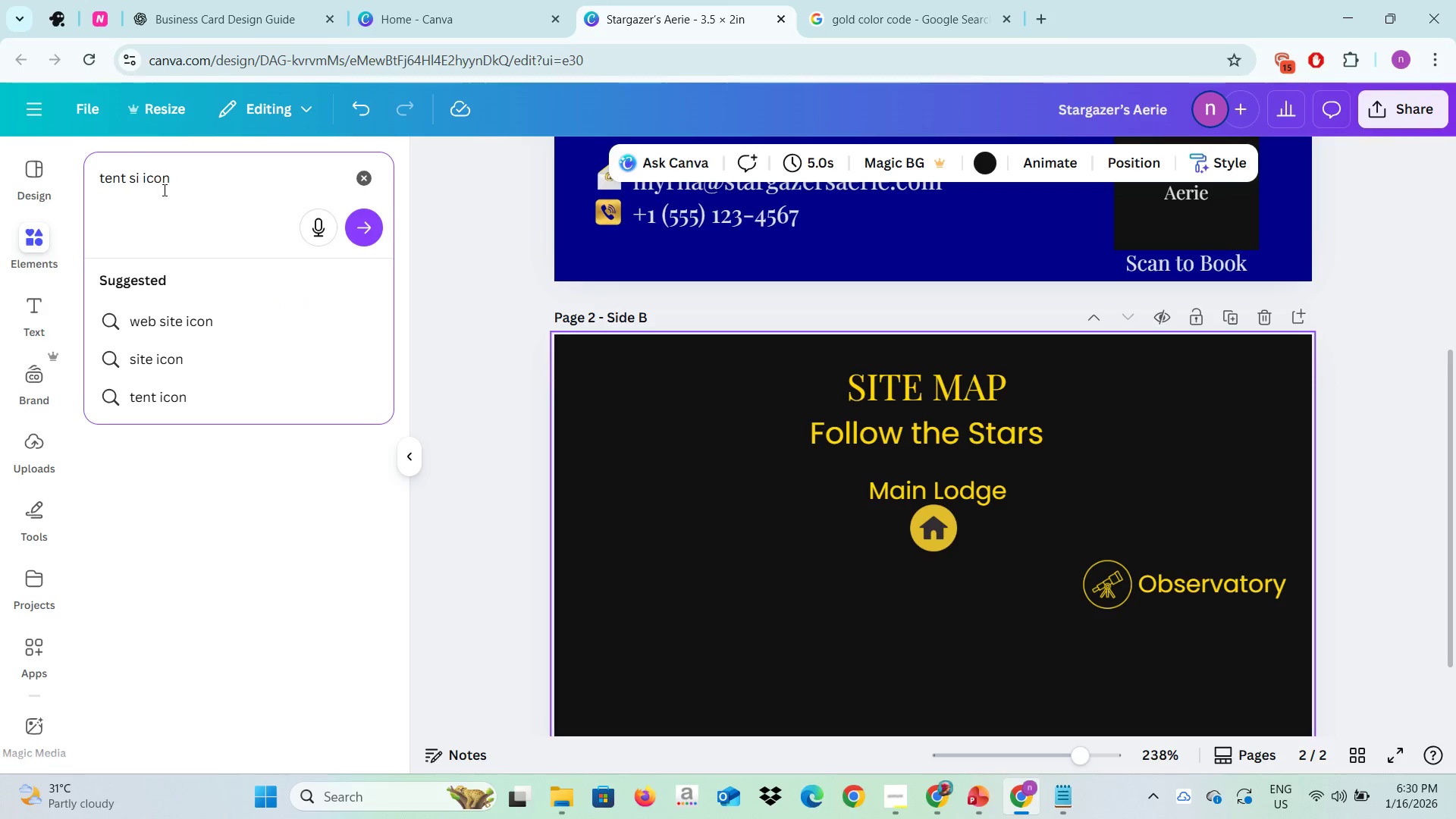 
key(Backspace)
 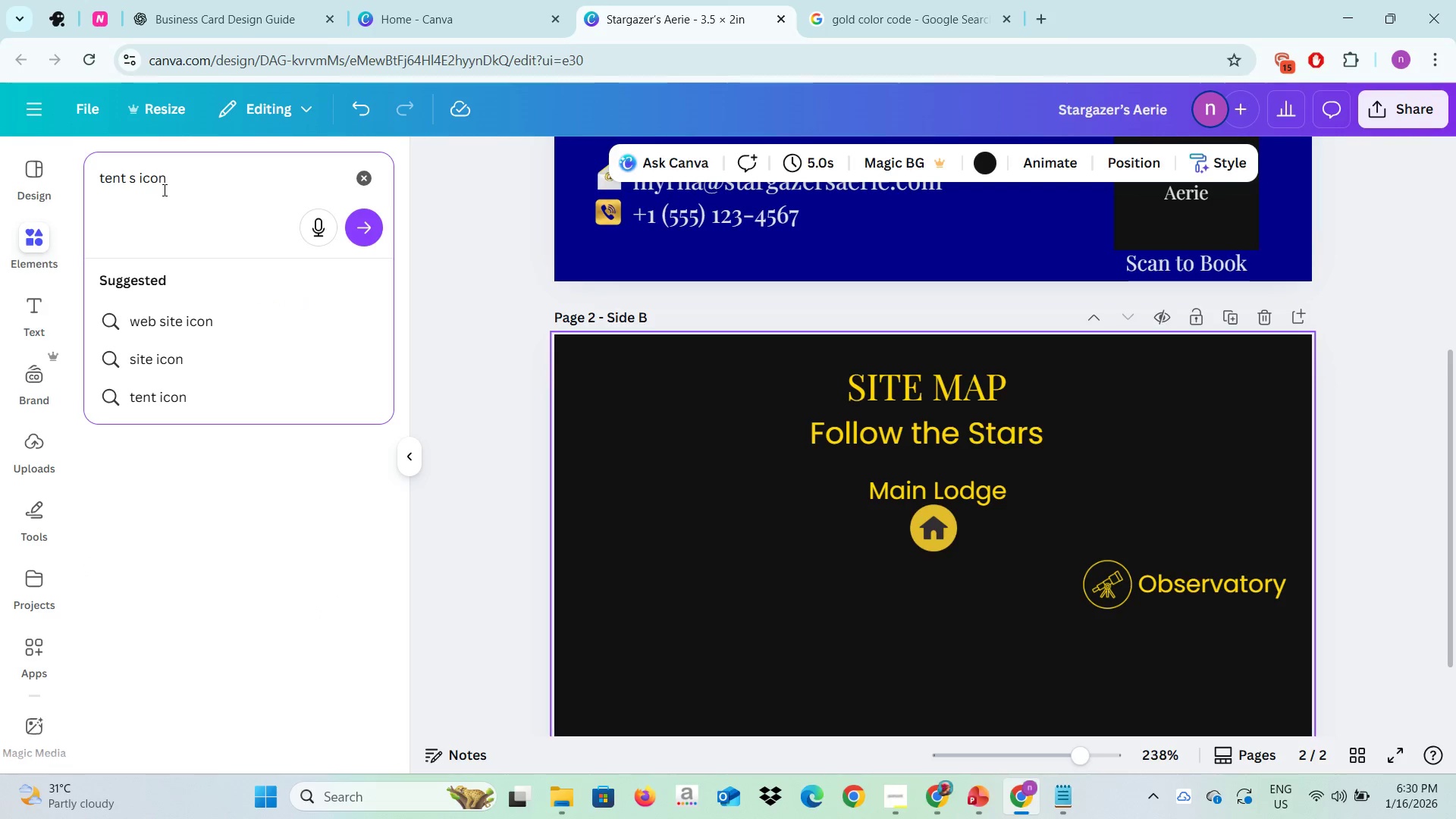 
key(Backspace)
 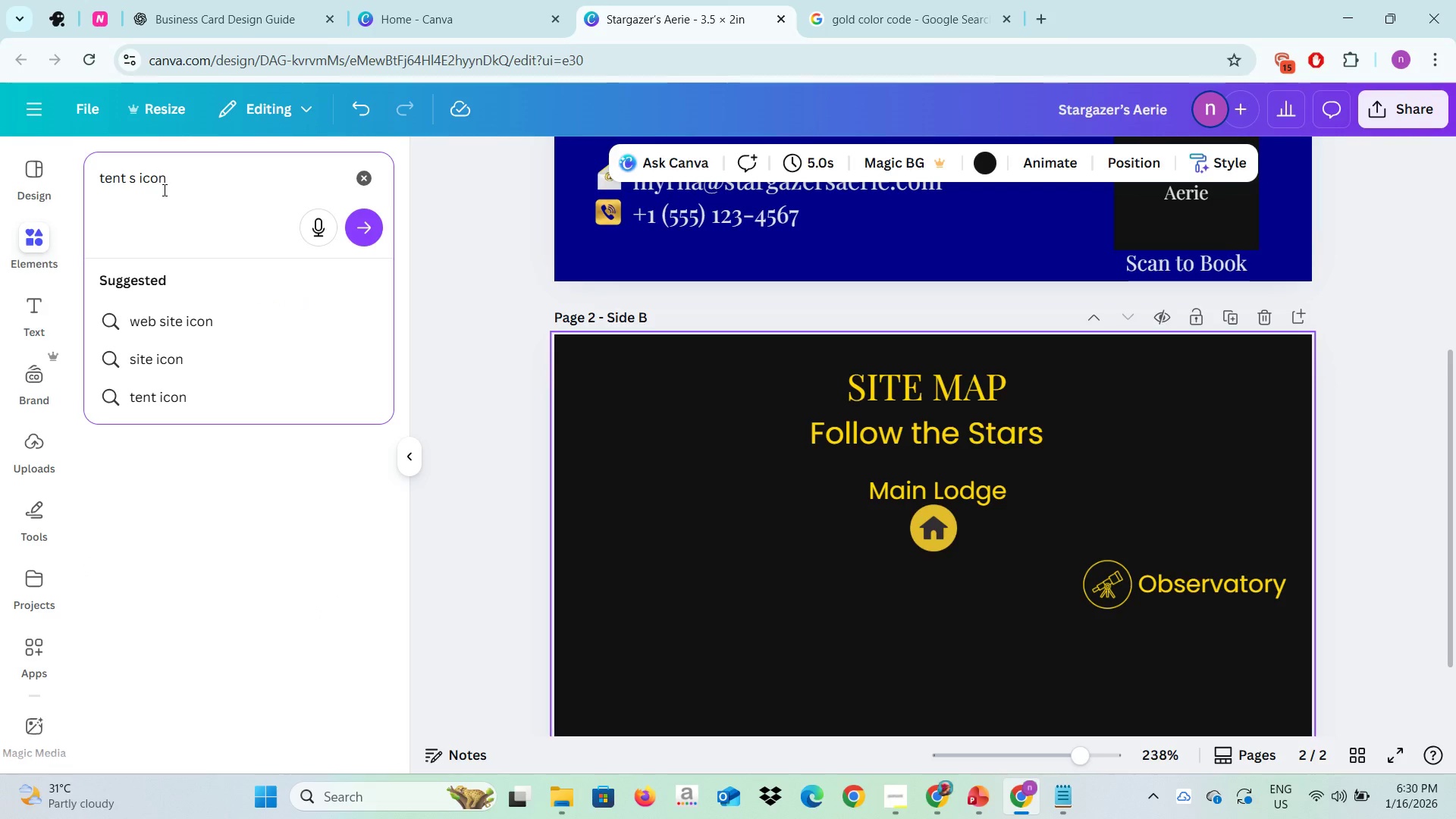 
key(Backspace)
 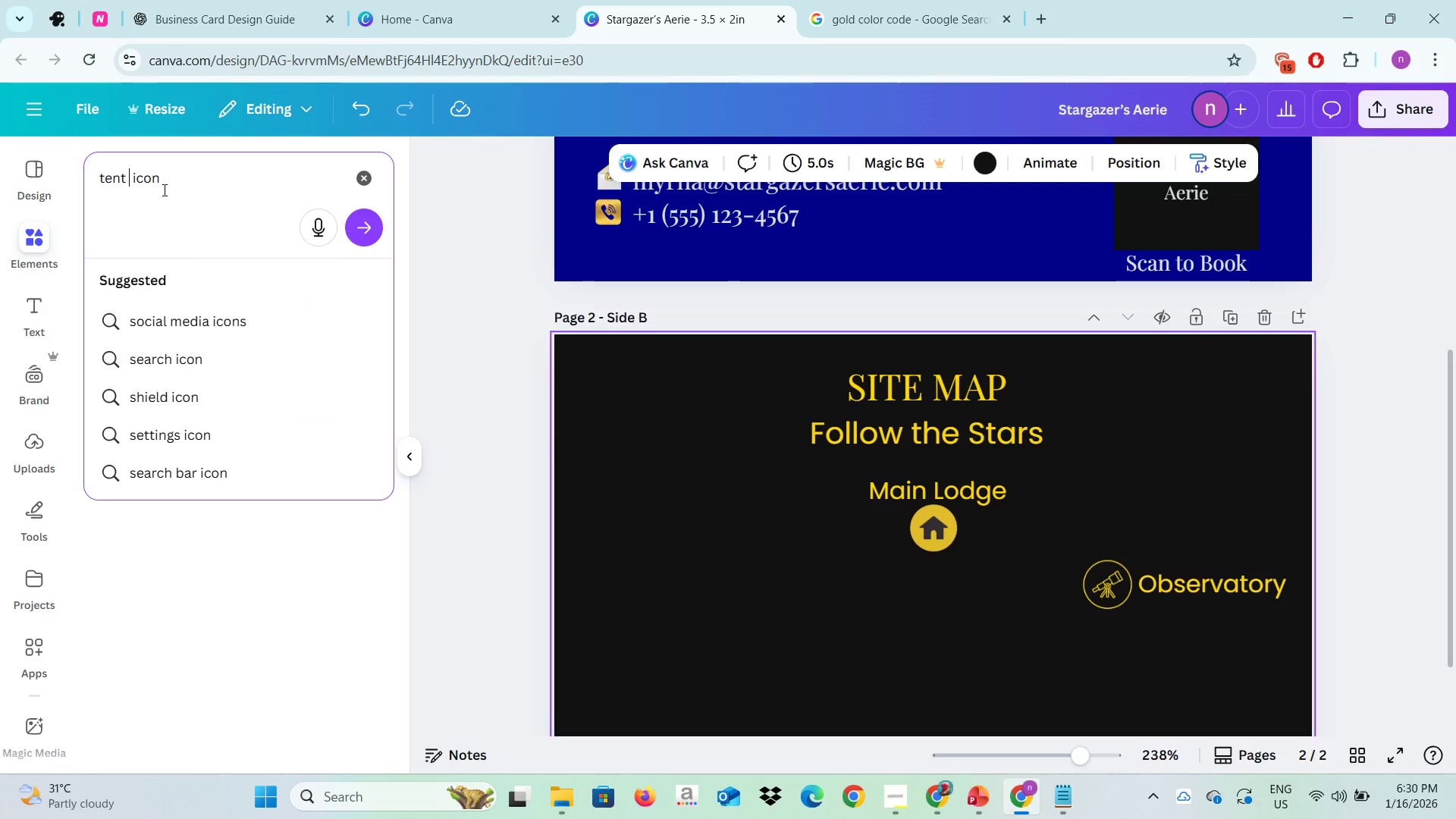 
key(Backspace)
 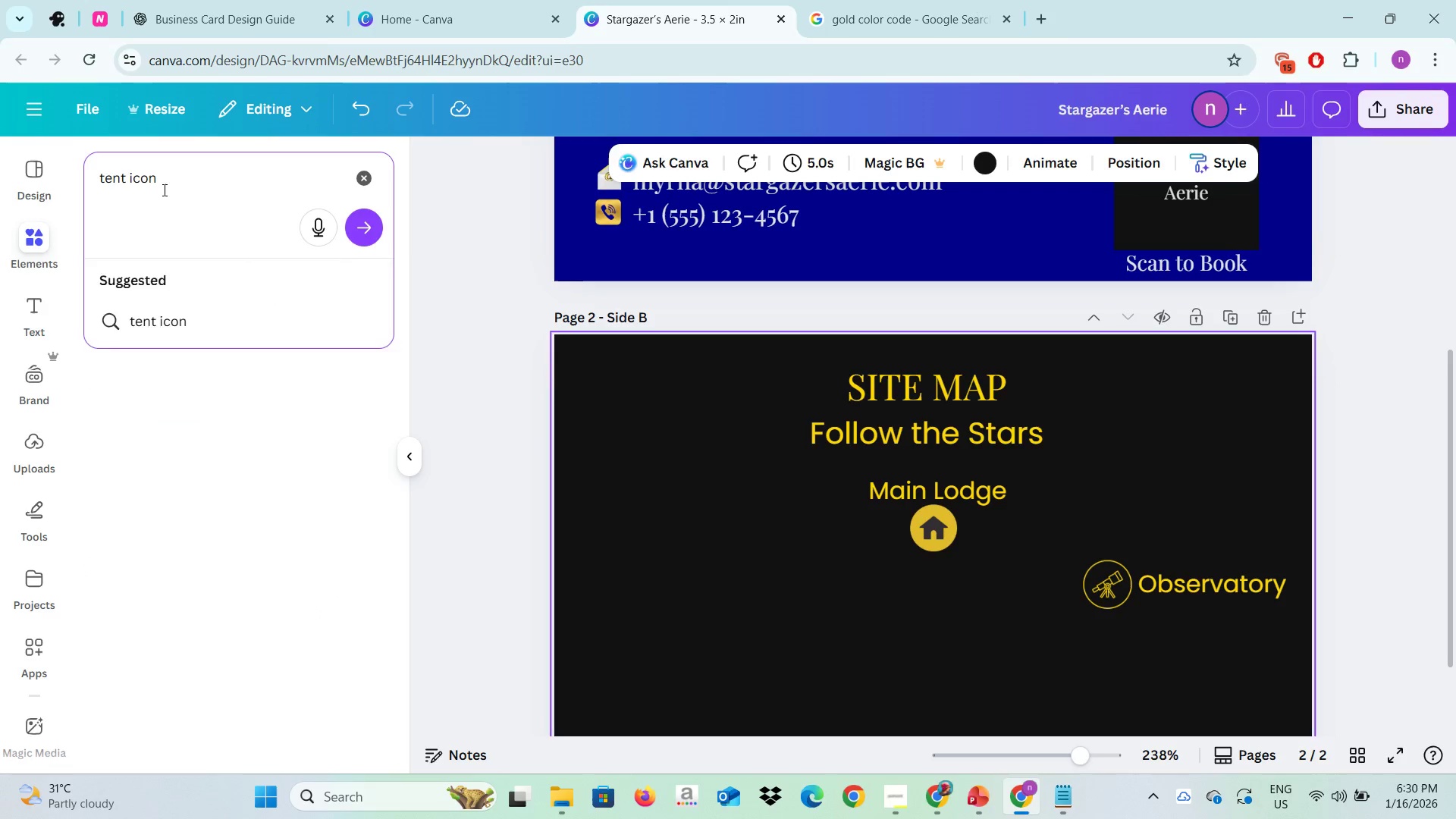 
key(Backspace)
 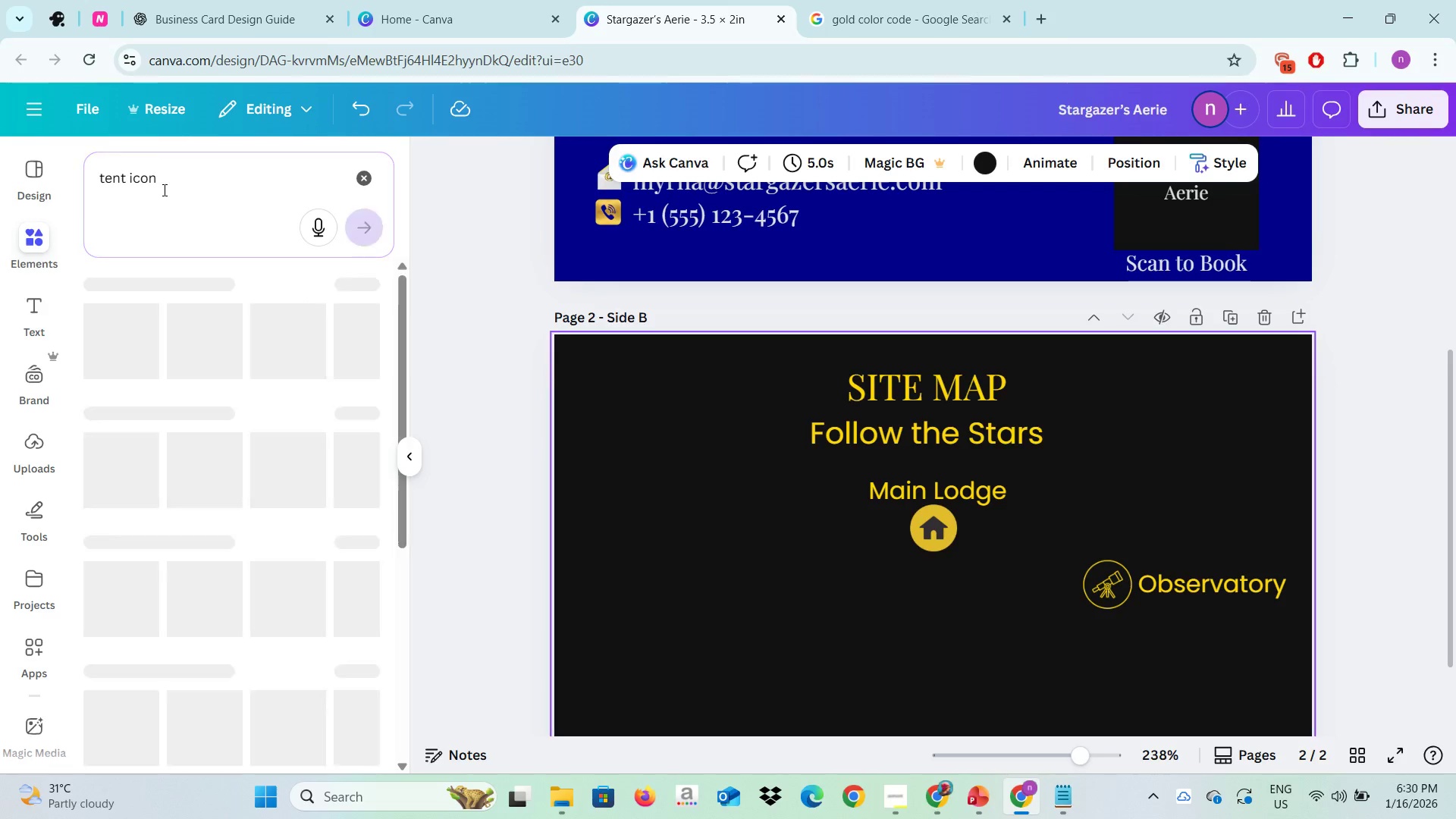 
key(Enter)
 